 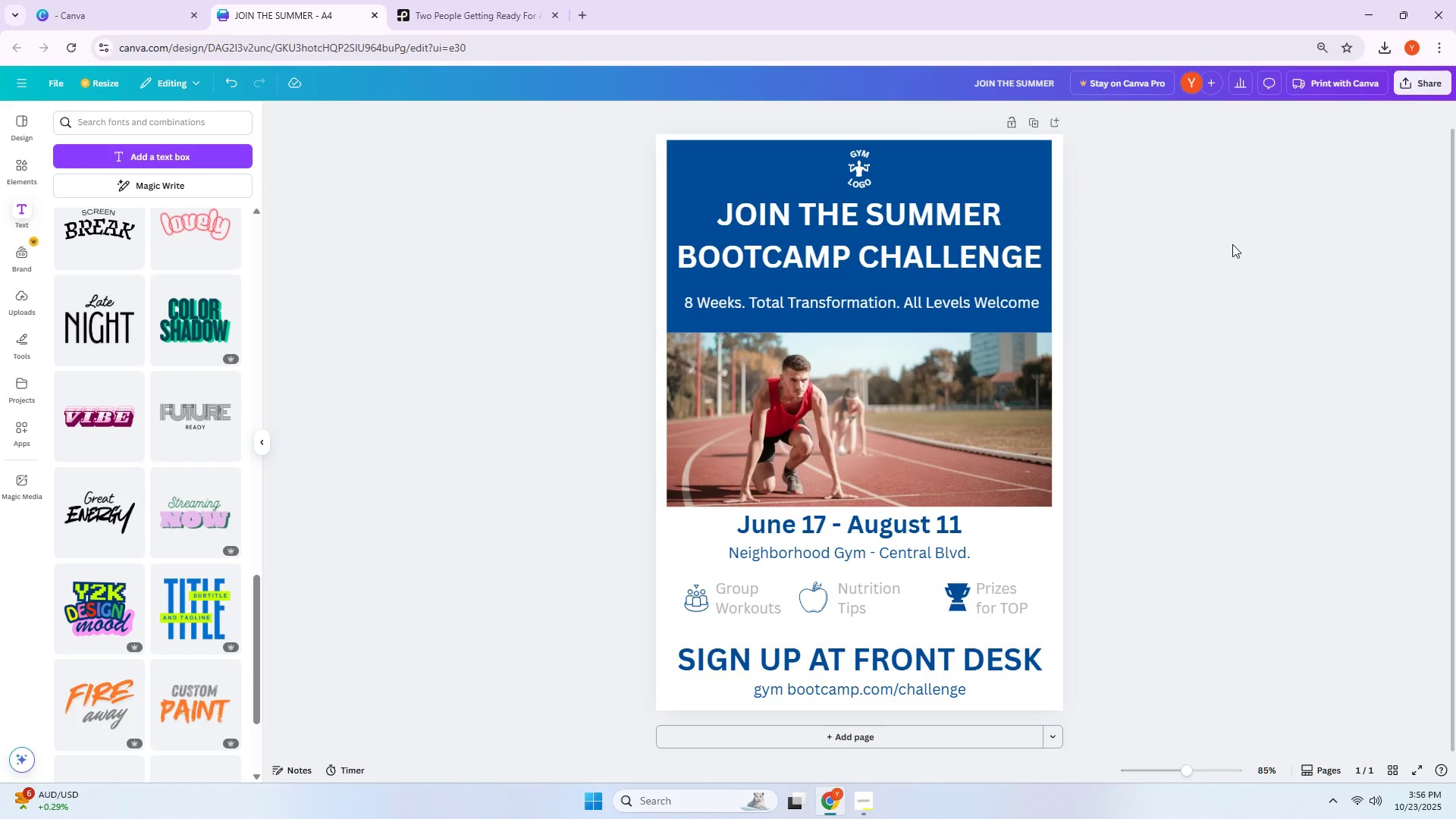 
scroll: coordinate [1233, 246], scroll_direction: down, amount: 3.0
 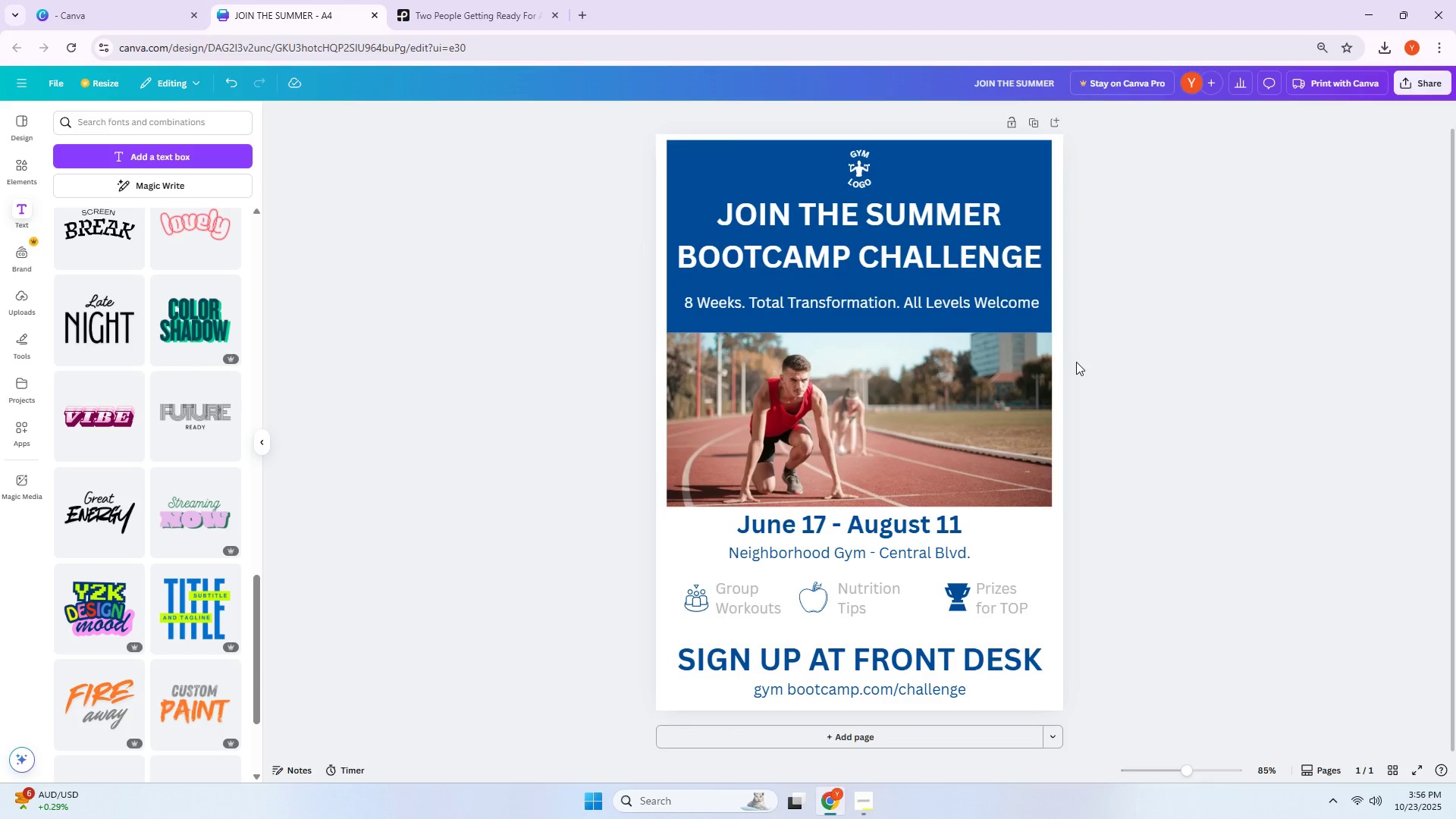 
wait(9.32)
 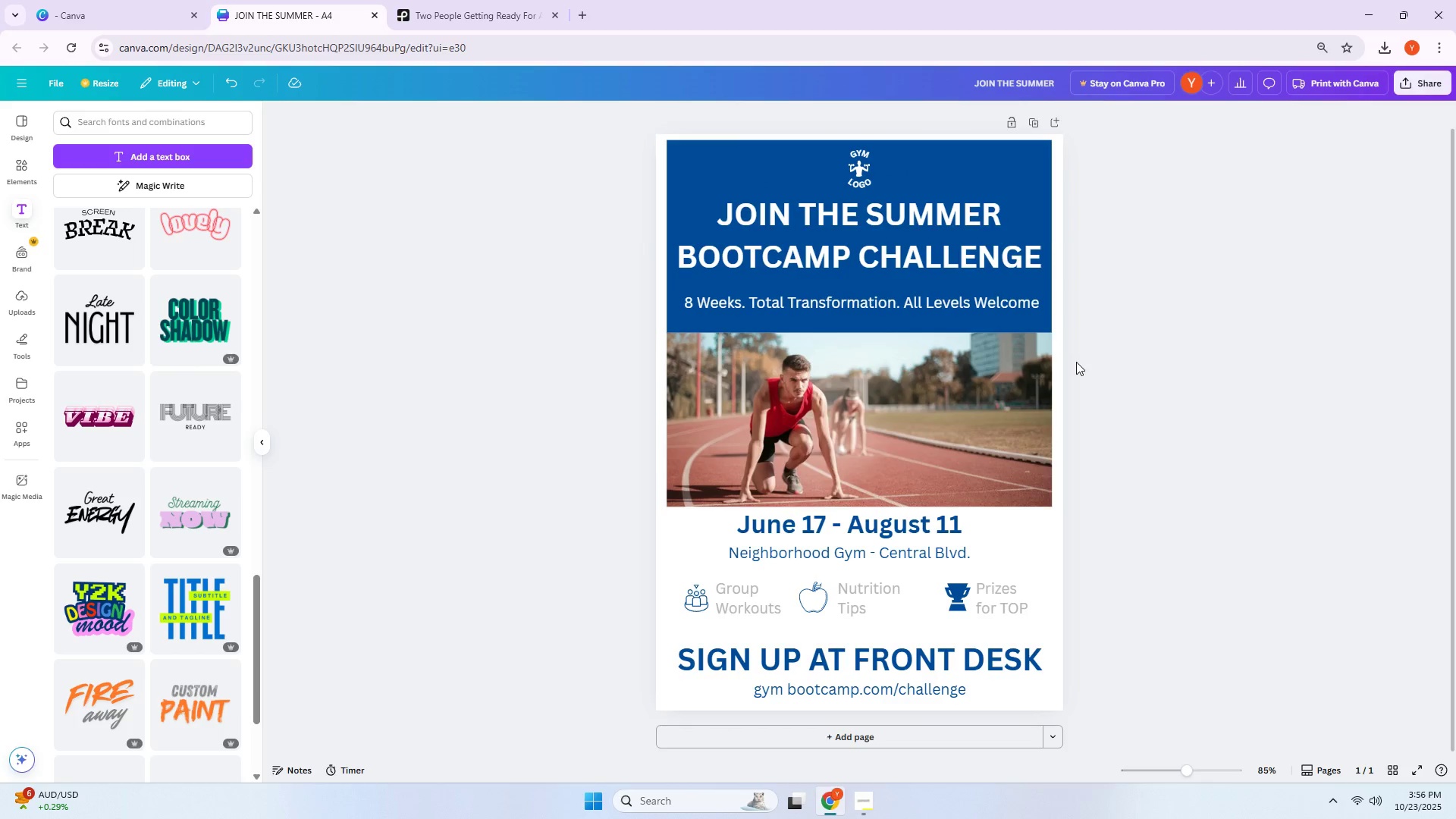 
left_click([774, 690])
 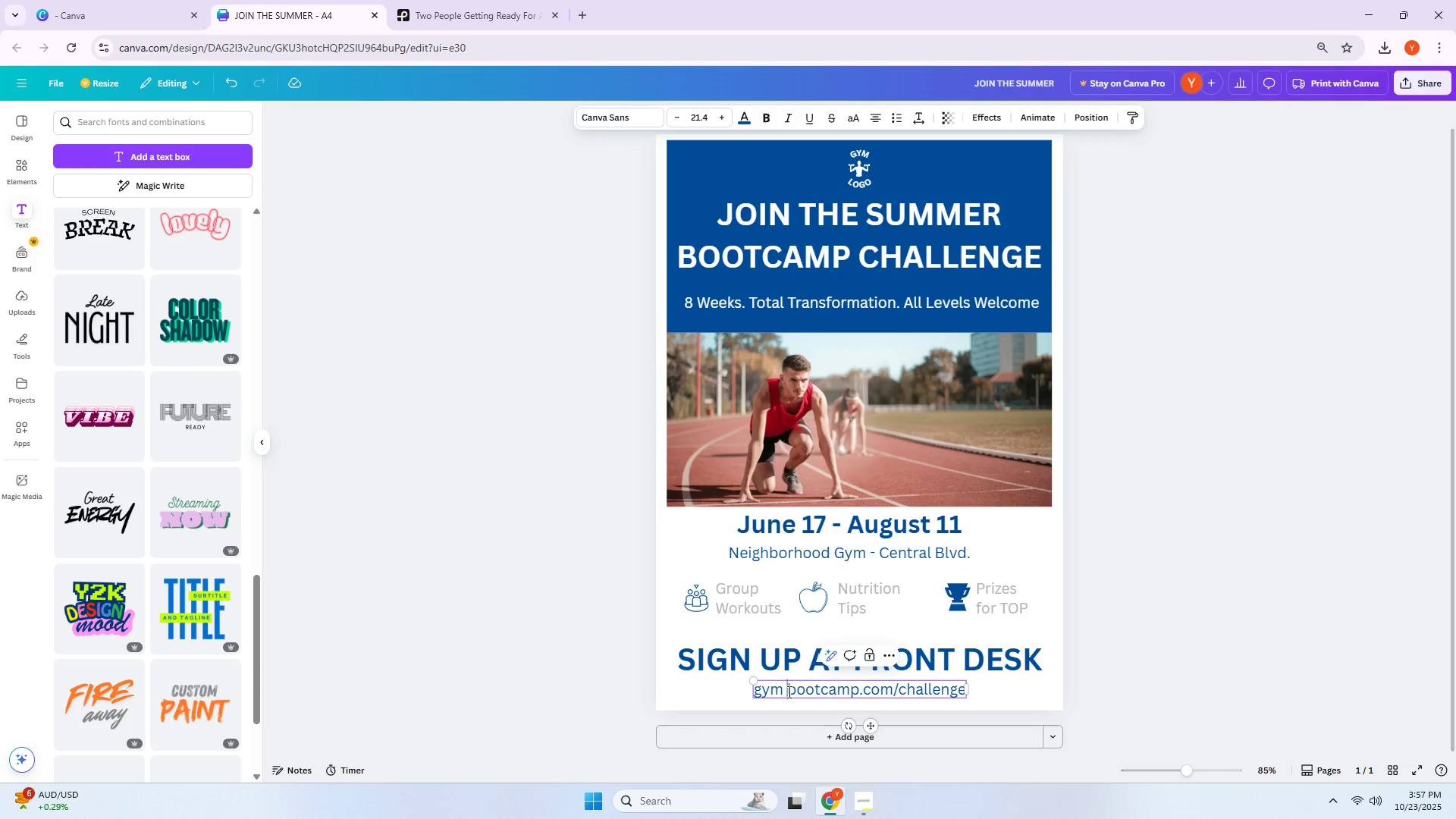 
triple_click([788, 692])
 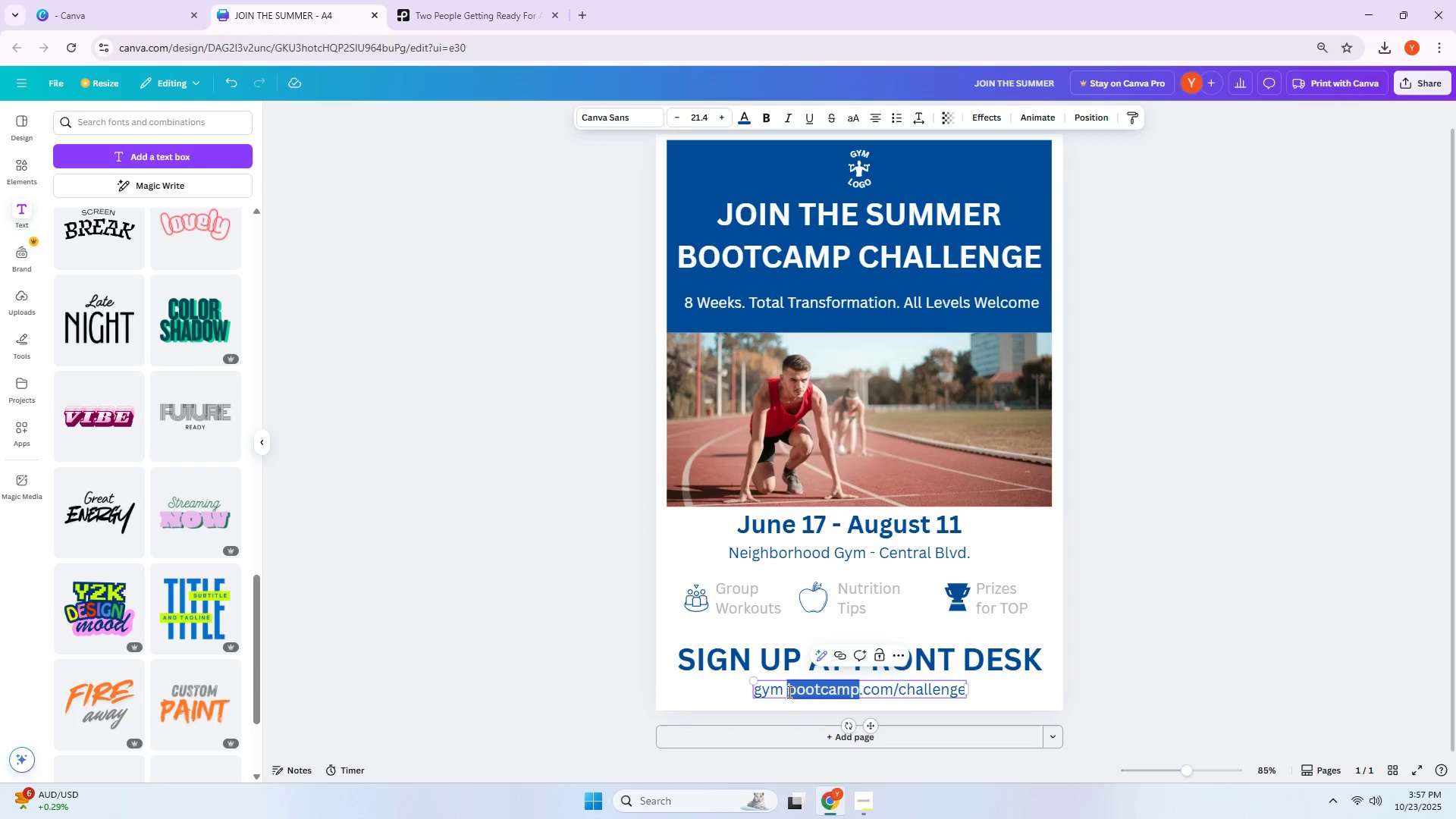 
triple_click([788, 692])
 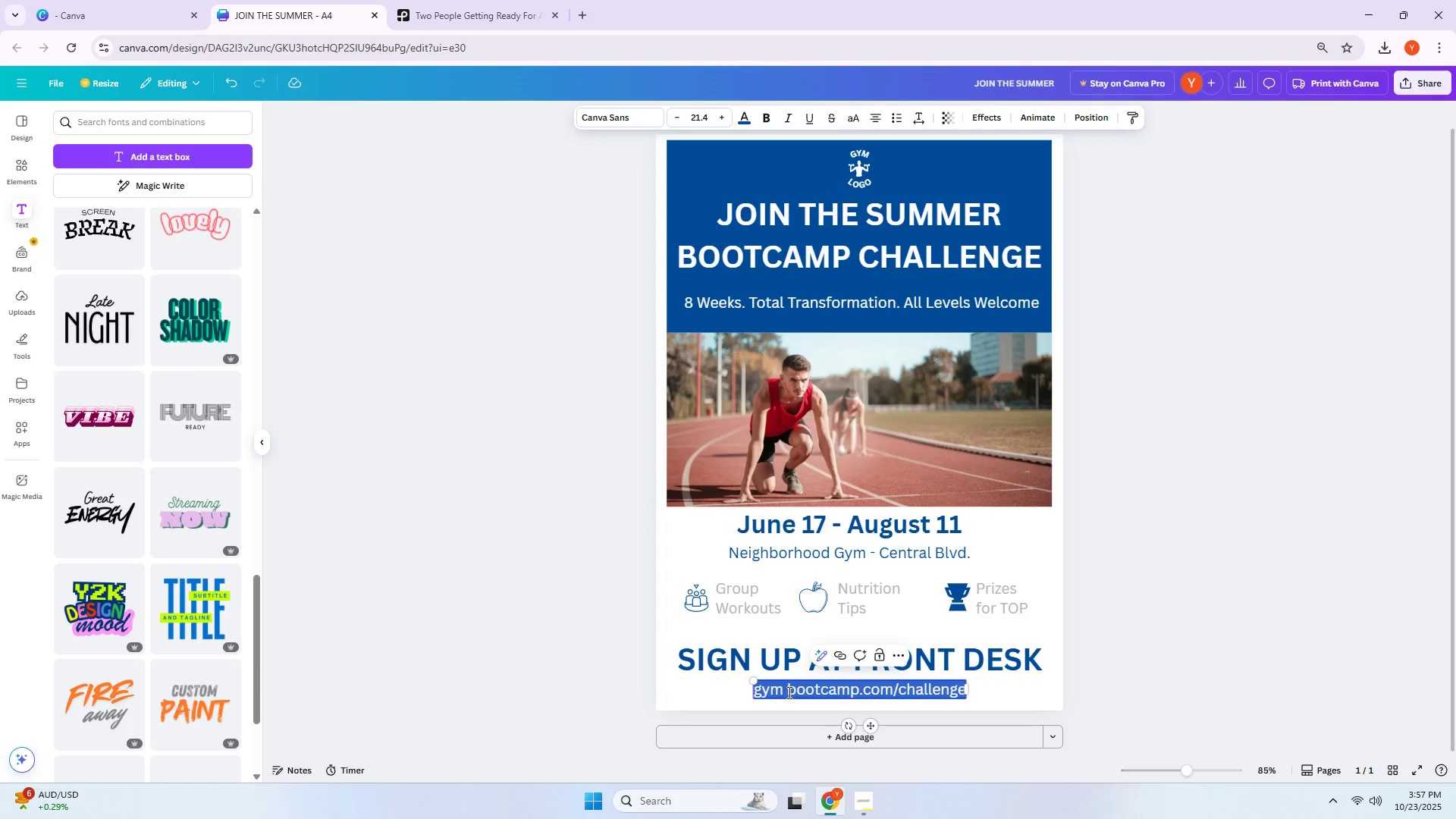 
left_click([788, 692])
 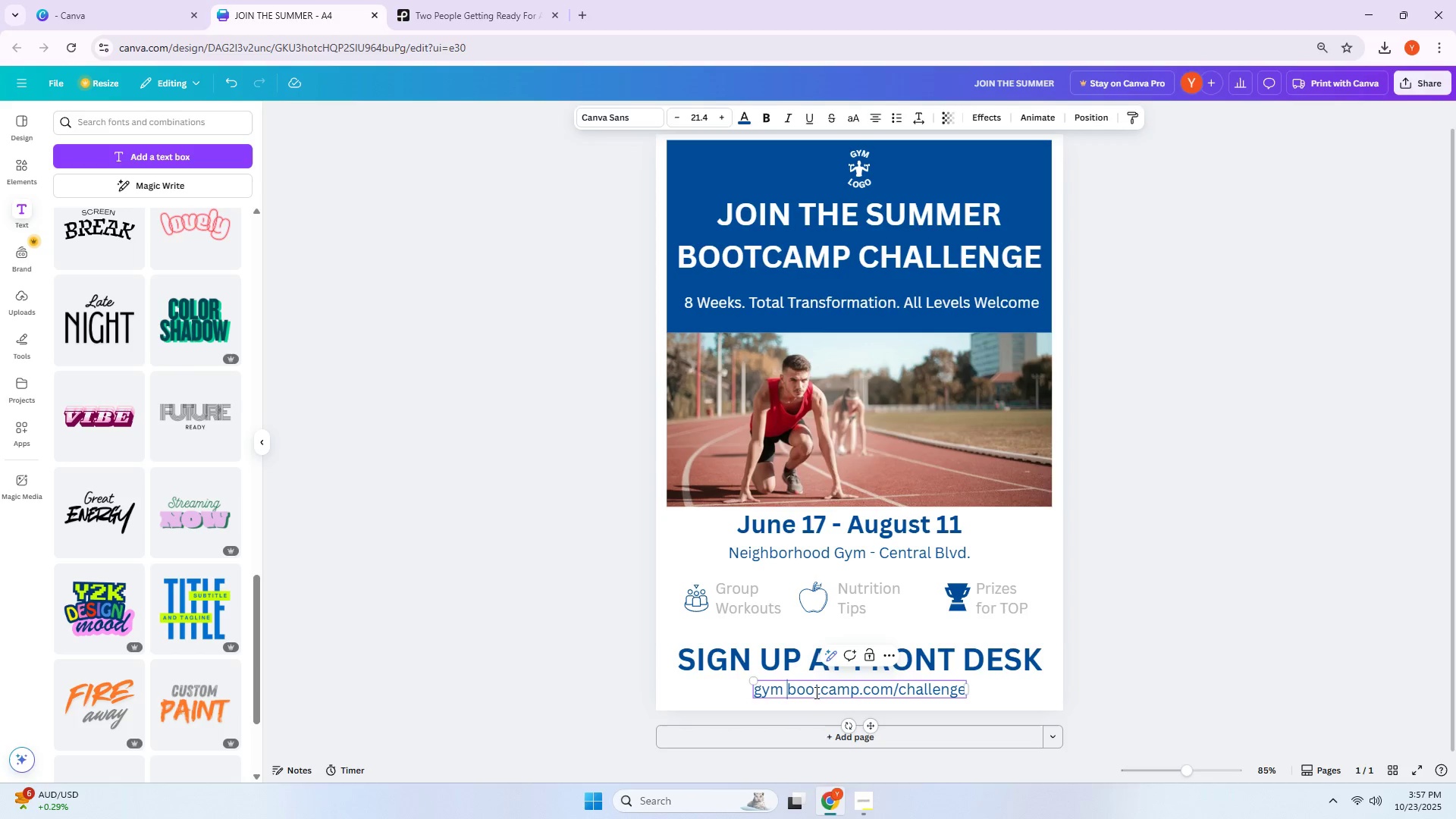 
key(Backspace)
 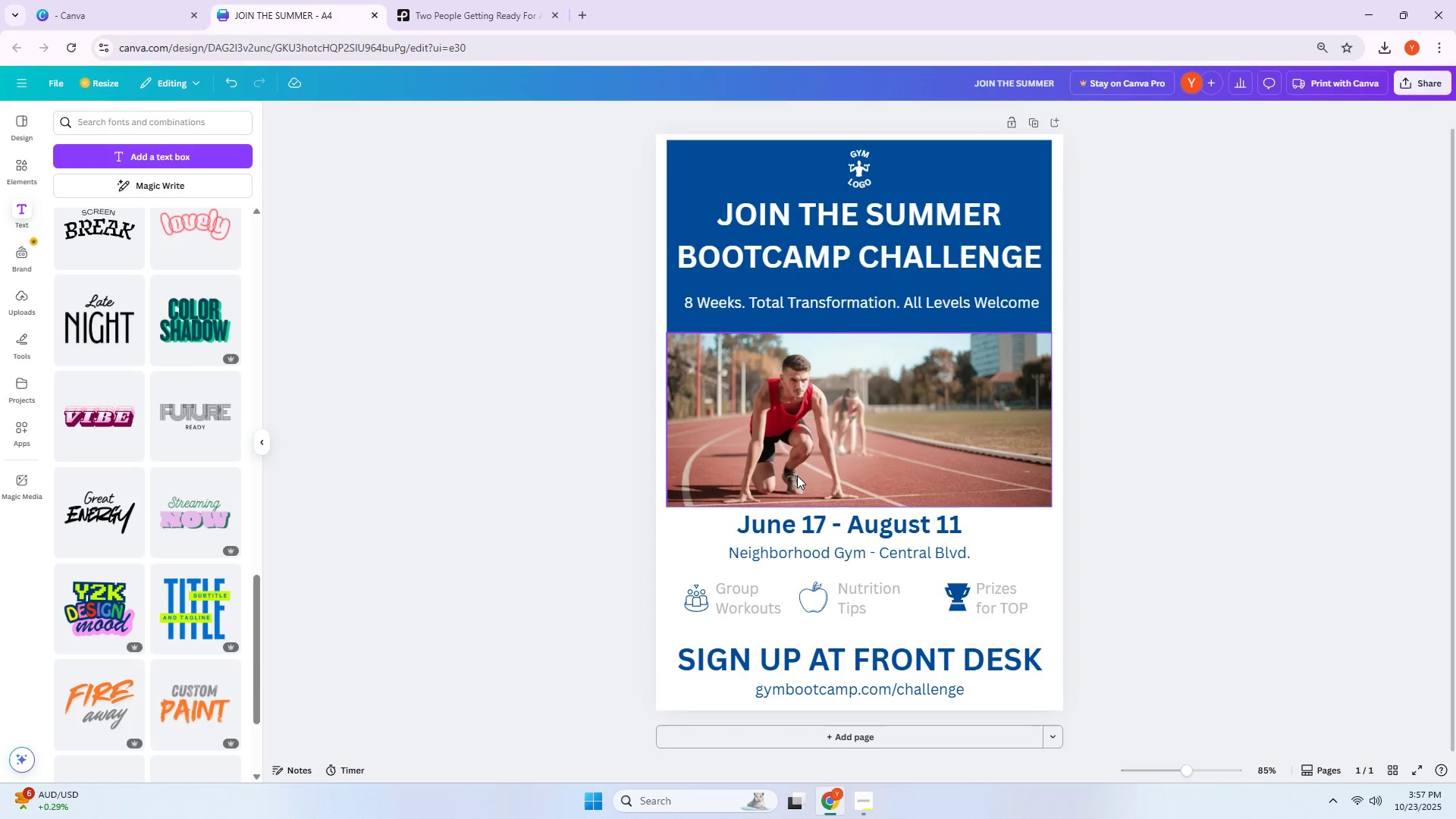 
scroll: coordinate [800, 473], scroll_direction: up, amount: 1.0
 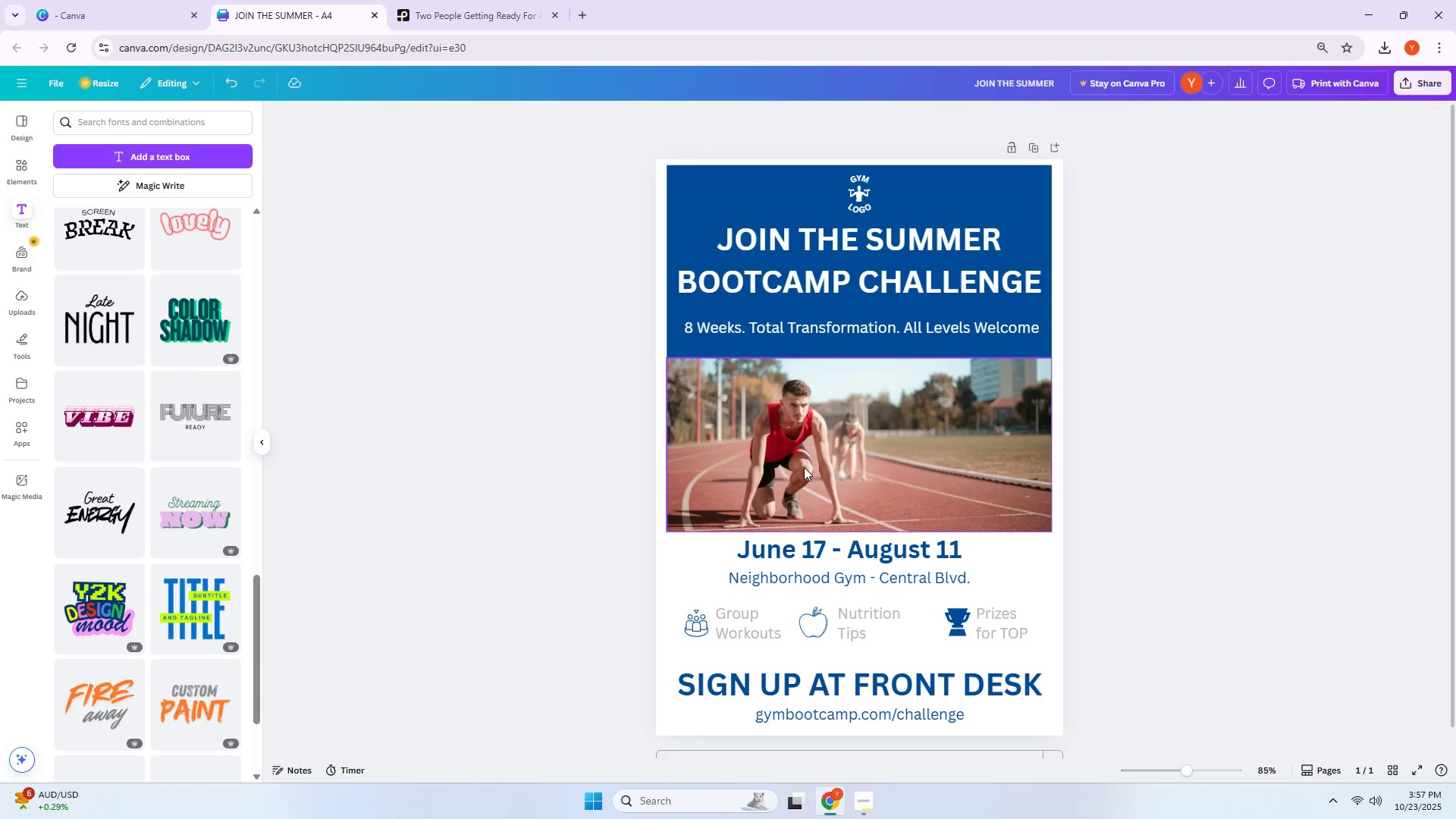 
left_click([447, 0])
 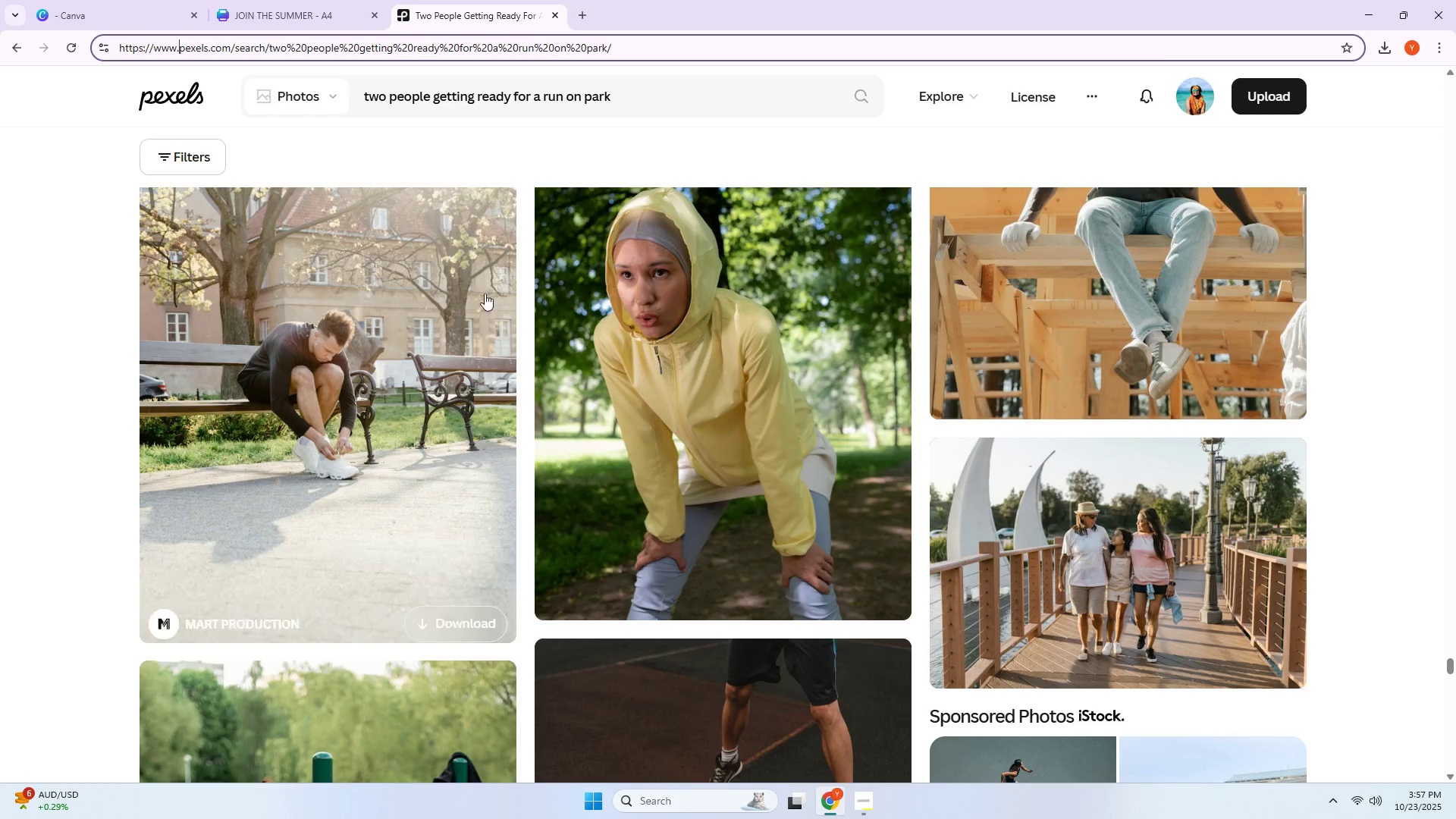 
scroll: coordinate [529, 297], scroll_direction: down, amount: 23.0
 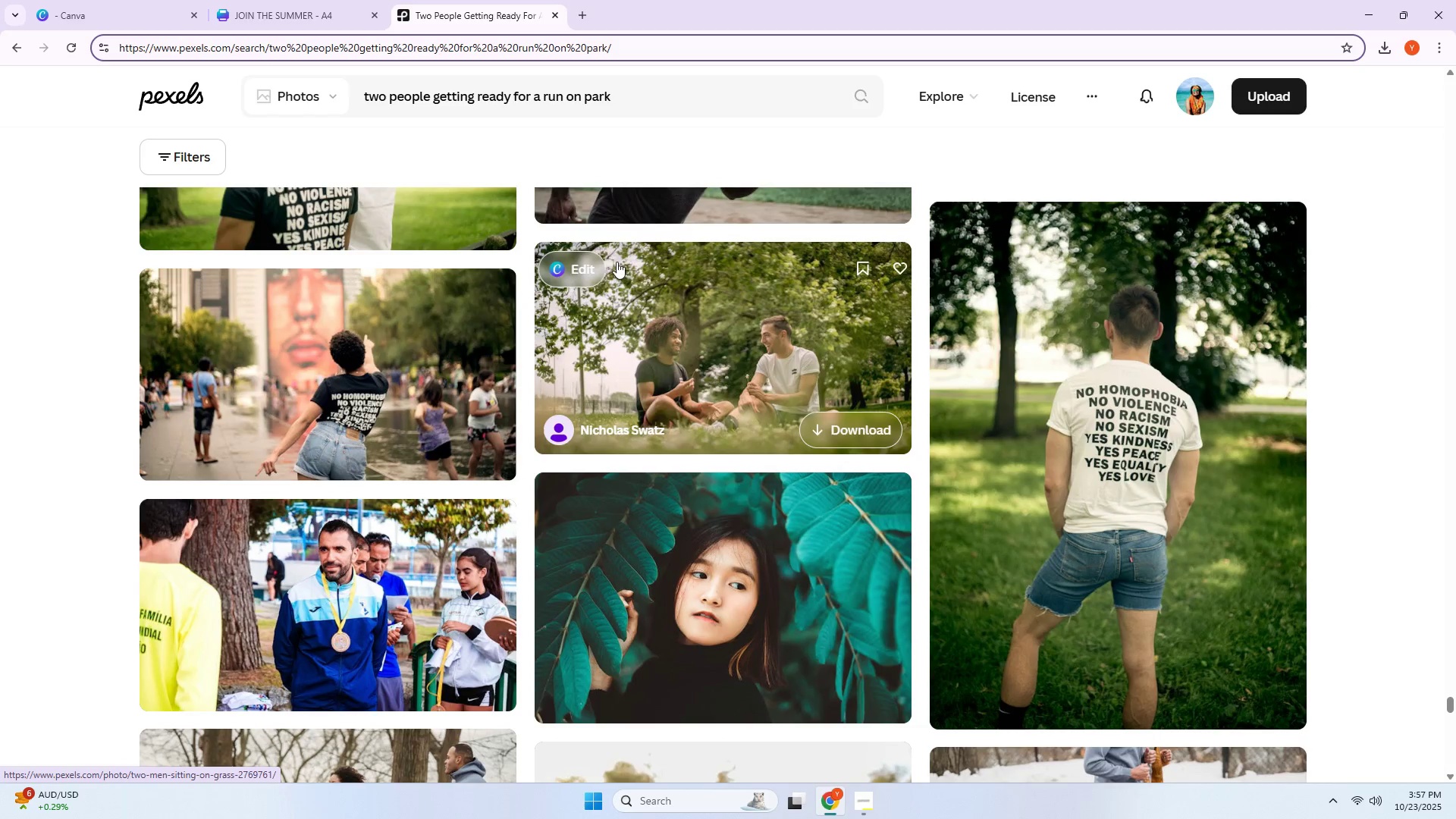 
key(Alt+AltLeft)
 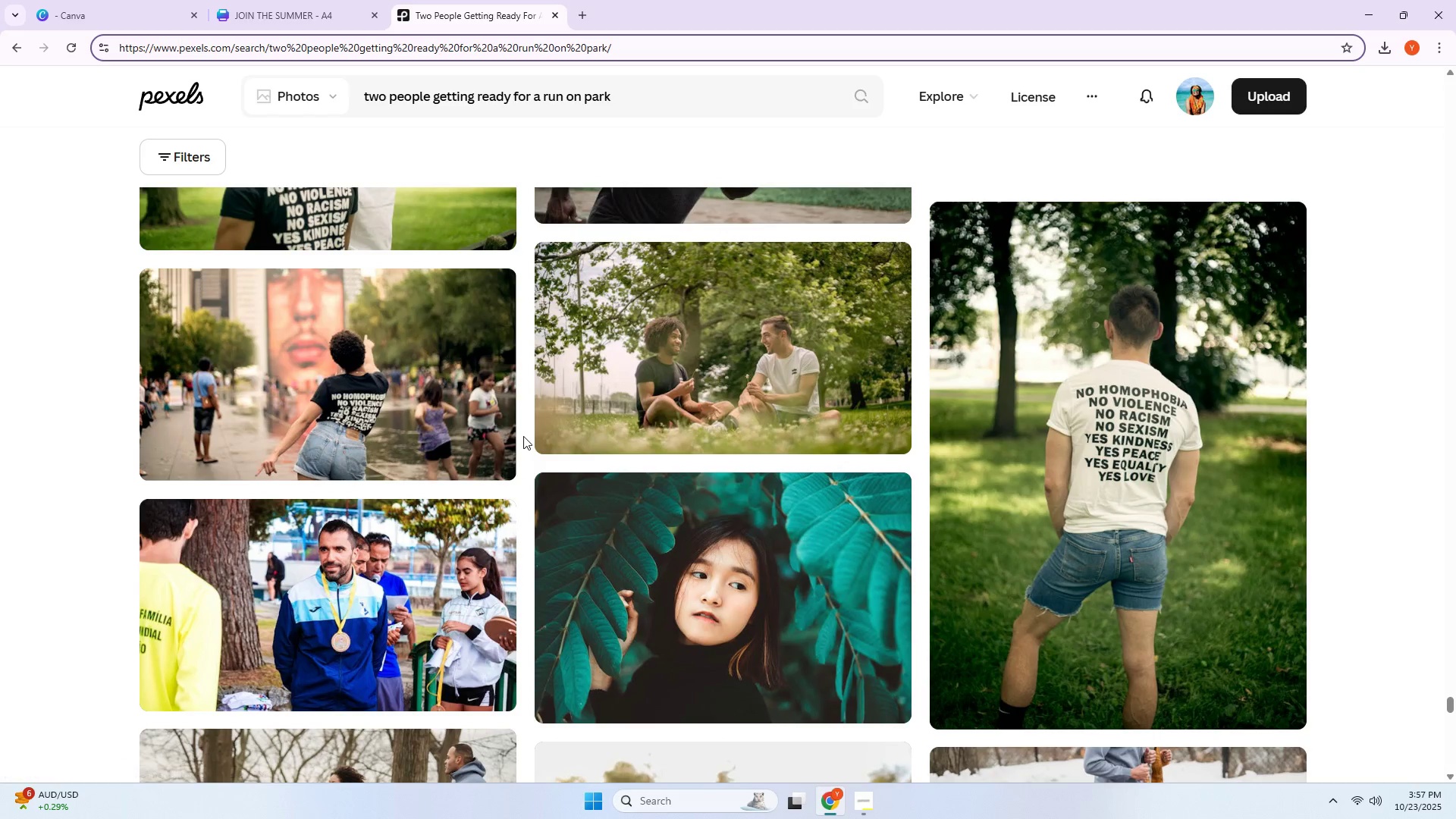 
key(Alt+Tab)
 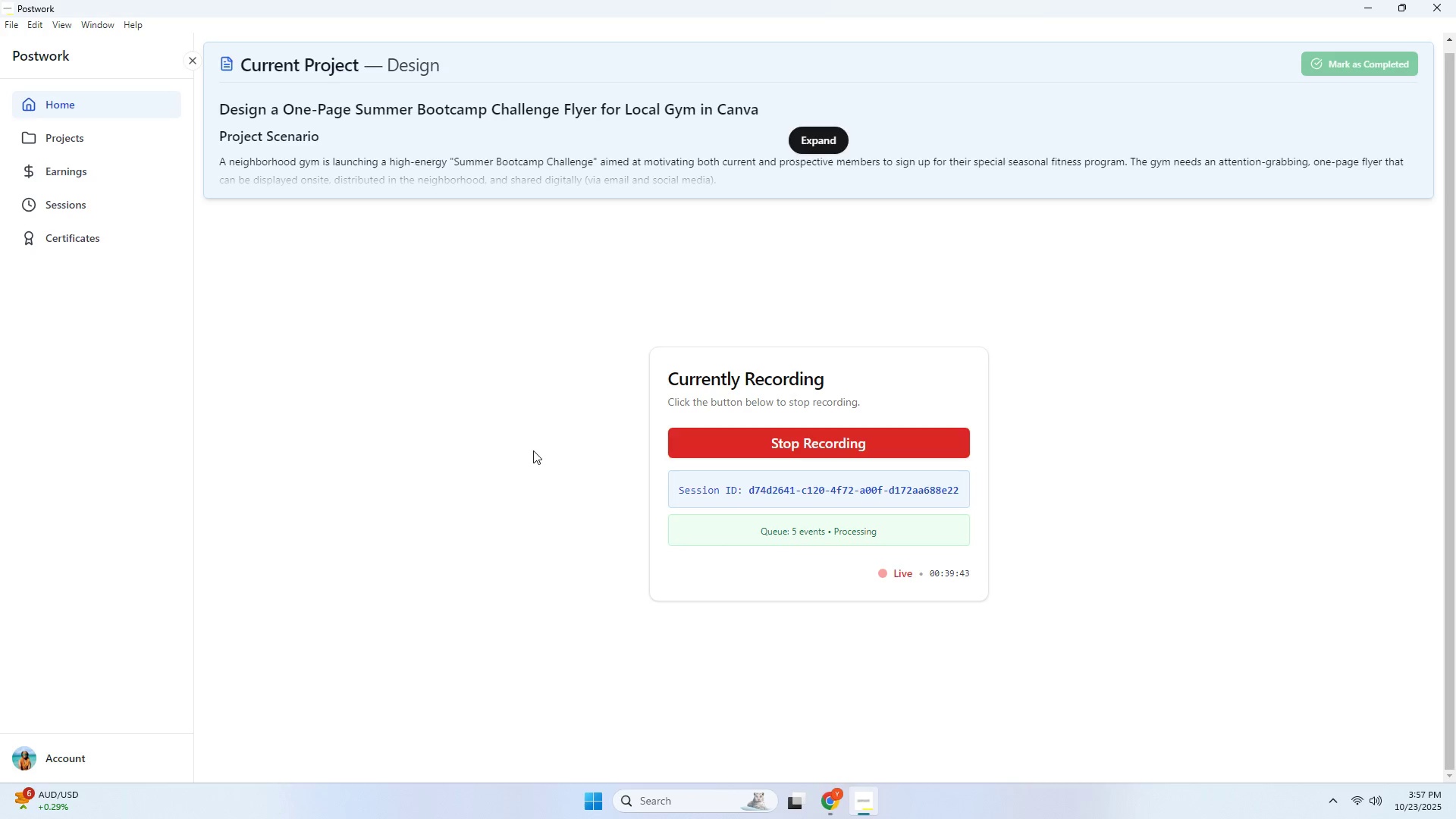 
key(Alt+AltLeft)
 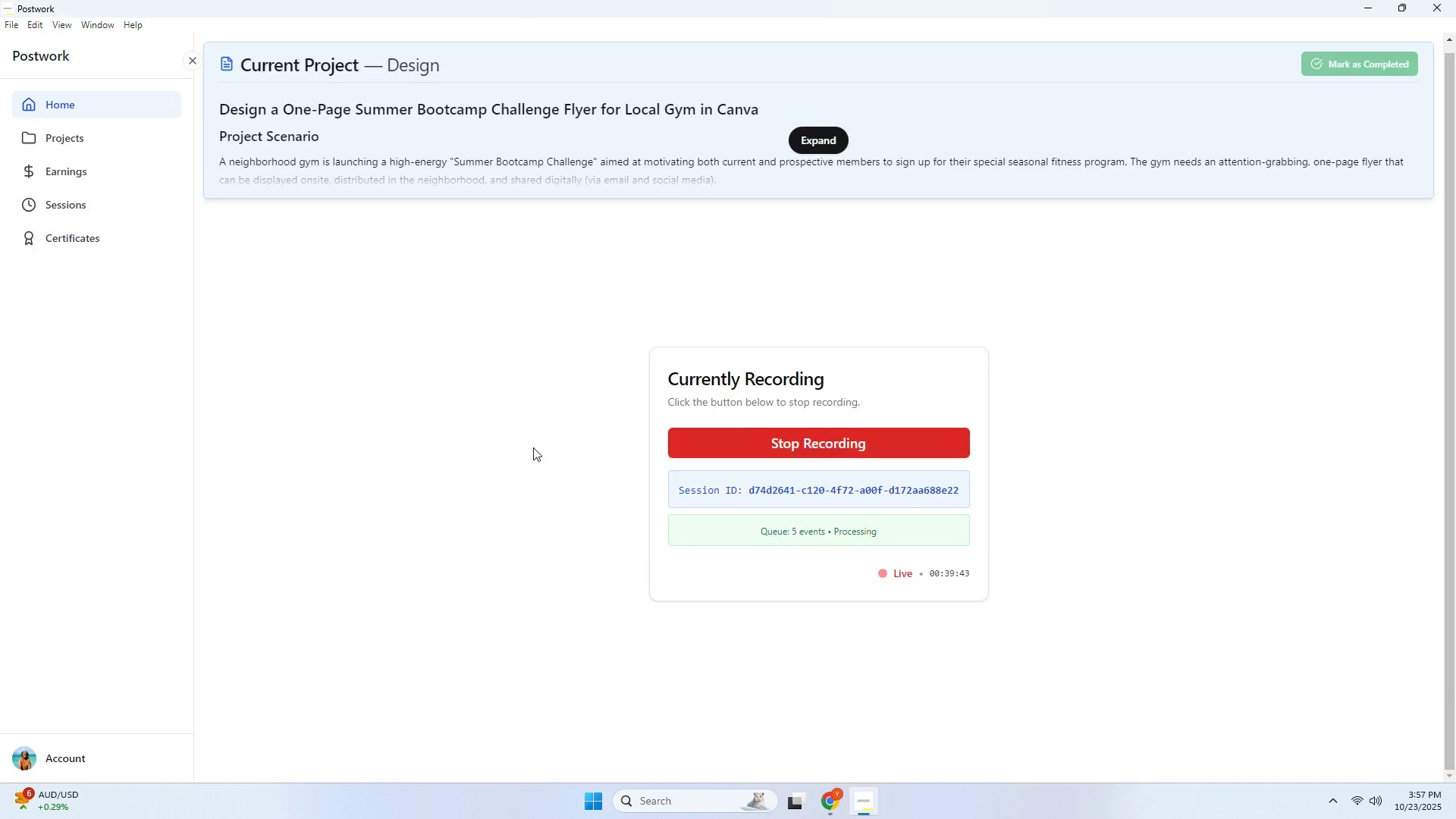 
key(Alt+Tab)
 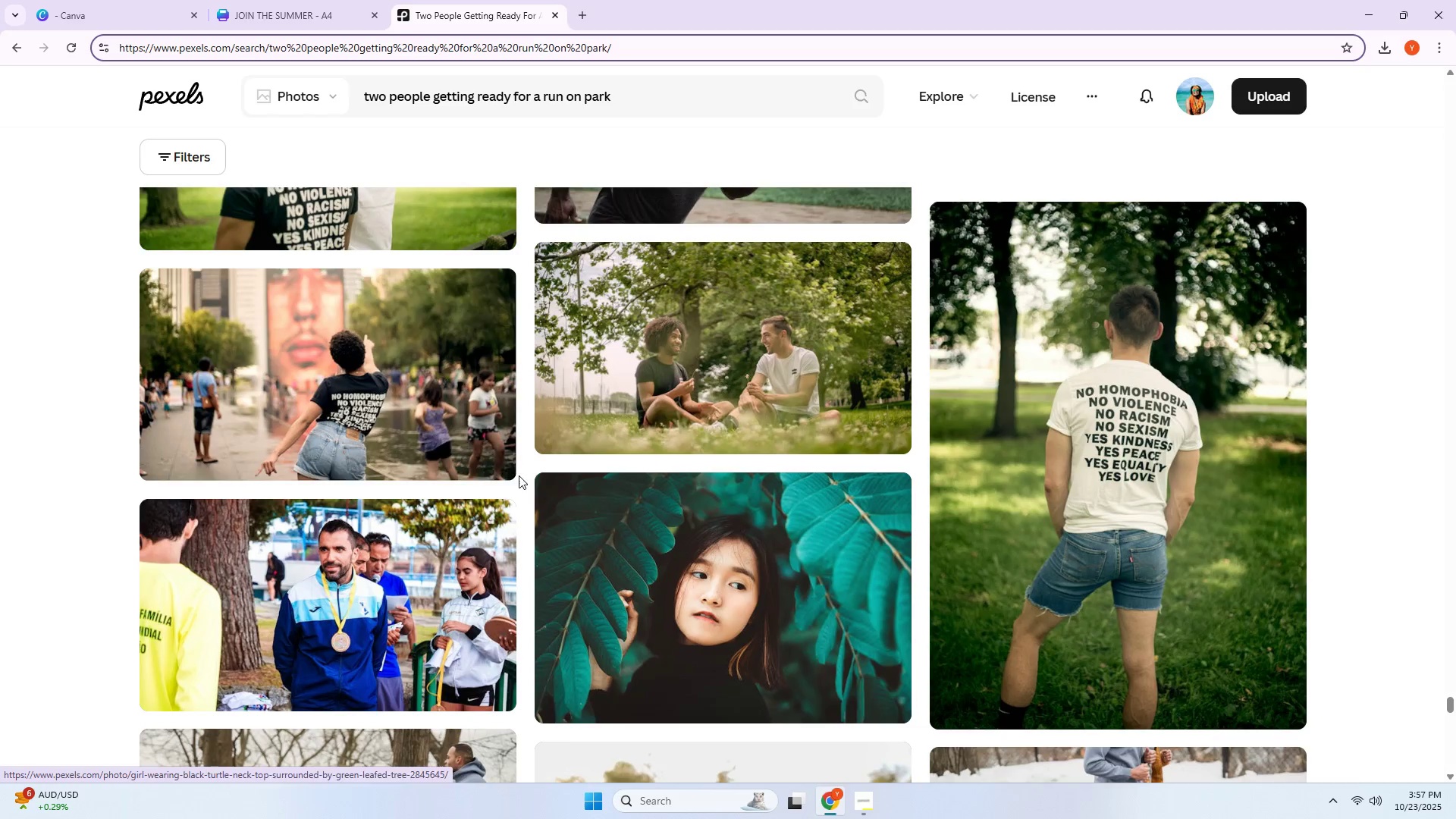 
key(Alt+Tab)
 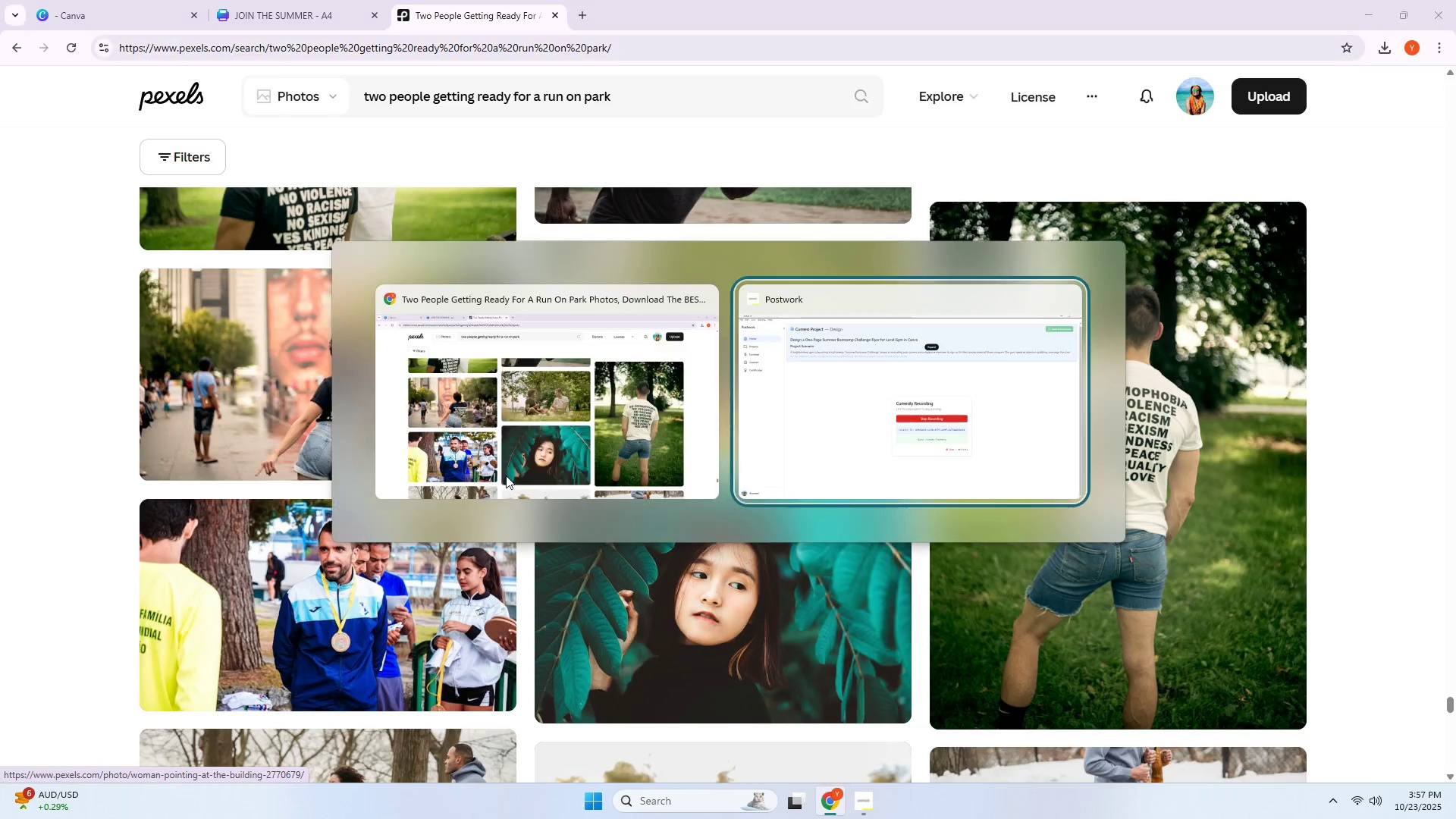 
key(Alt+Tab)
 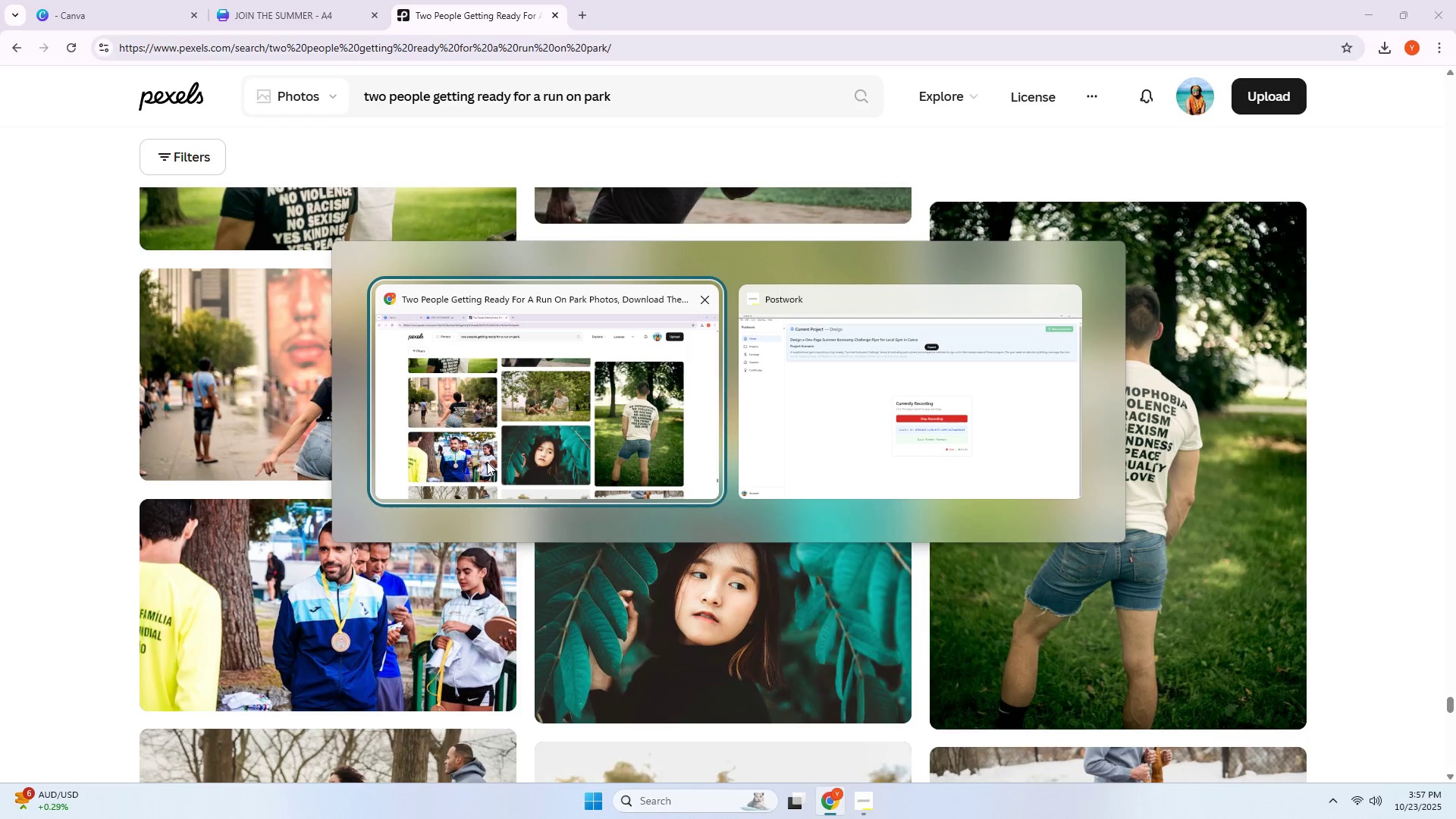 
left_click([487, 462])
 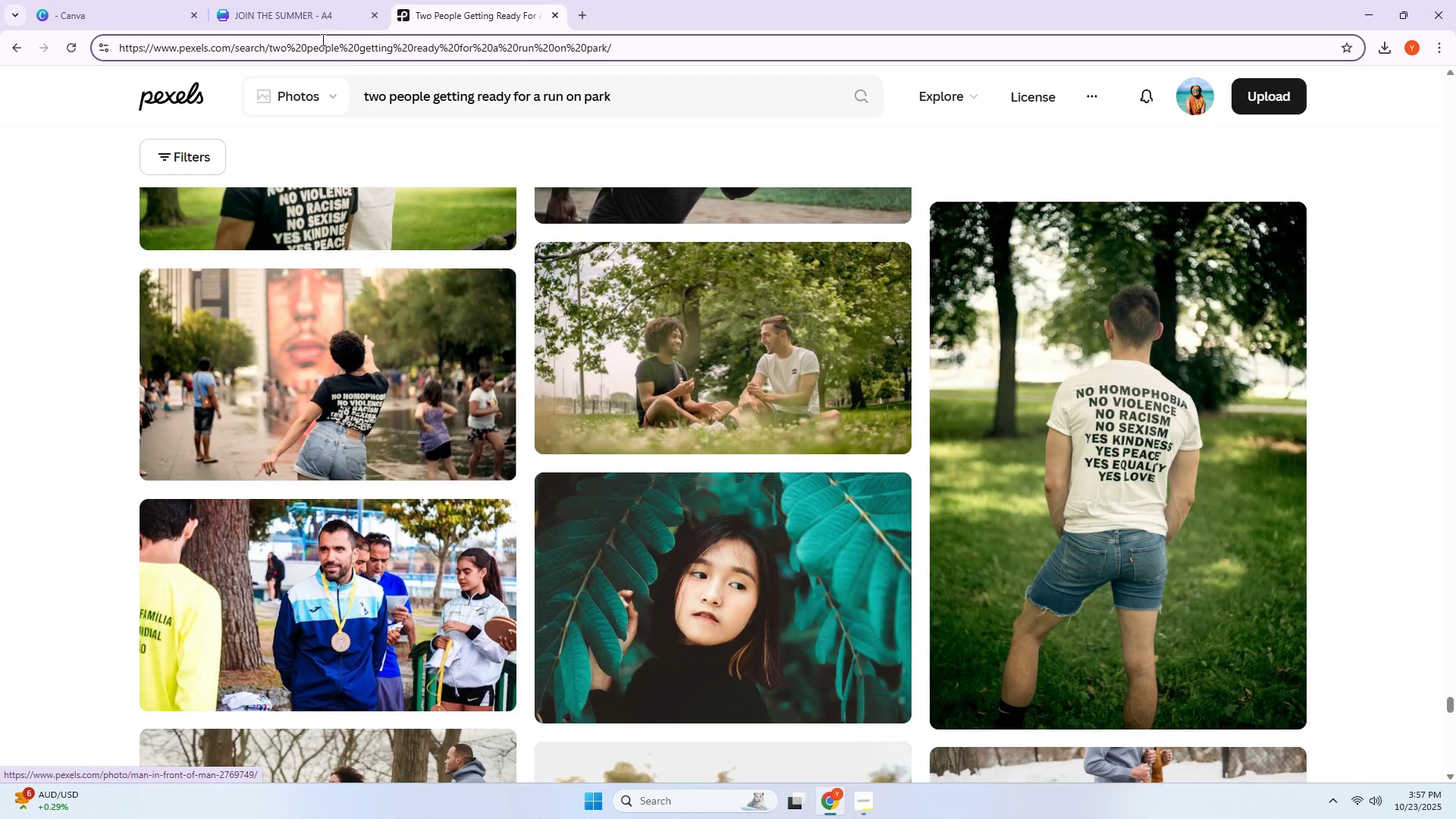 
left_click([315, 18])
 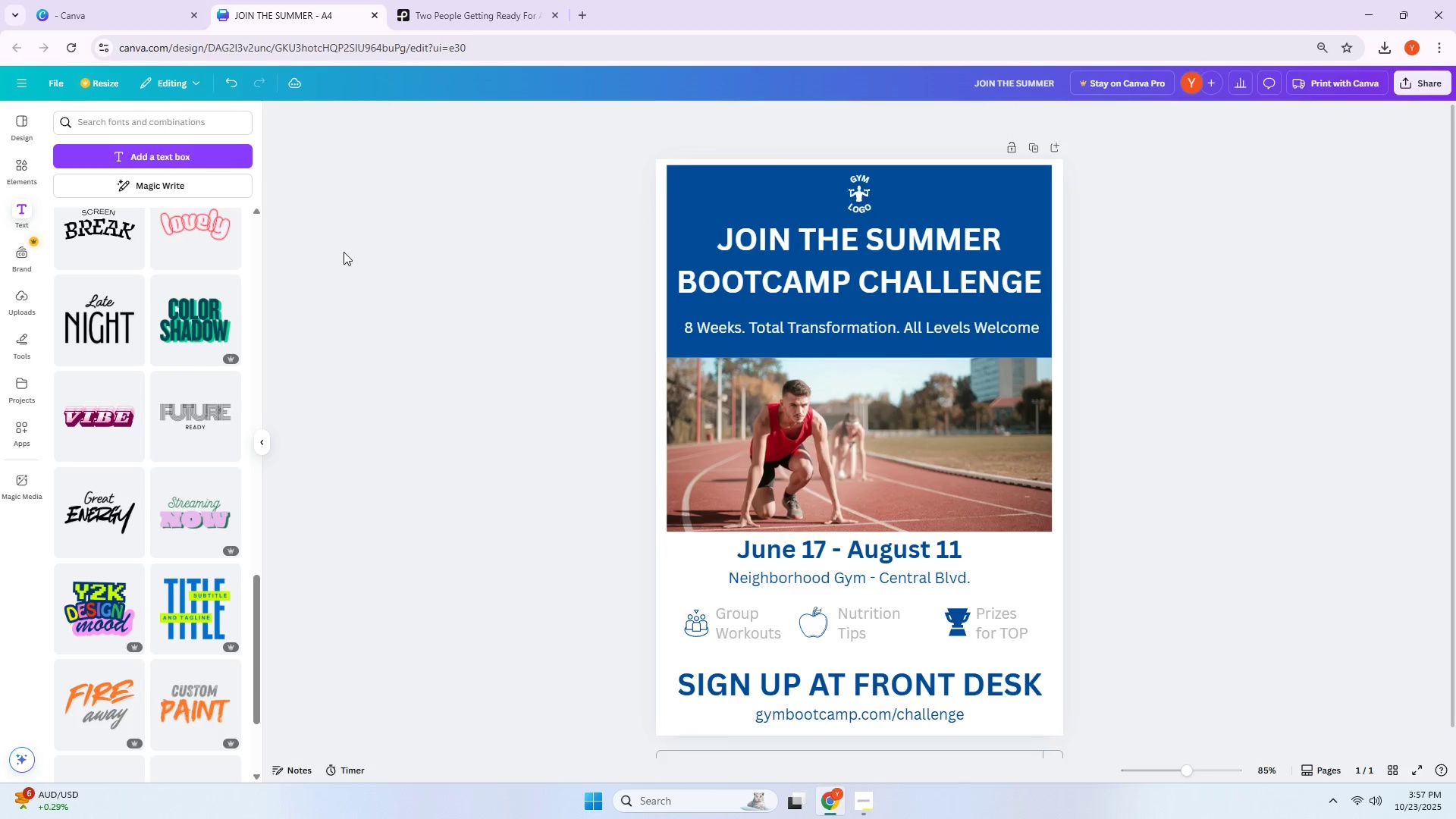 
scroll: coordinate [669, 287], scroll_direction: up, amount: 9.0
 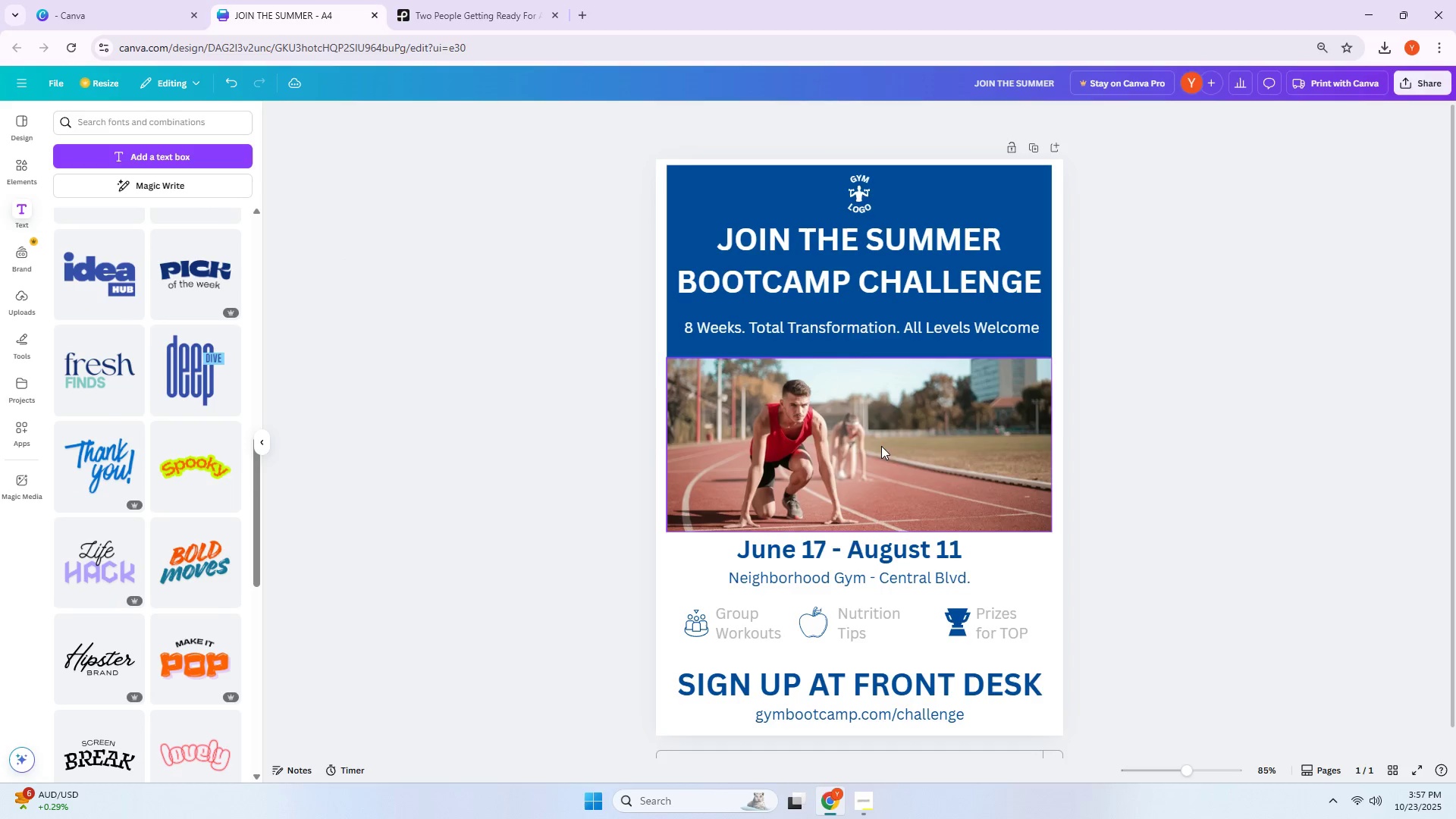 
left_click([892, 452])
 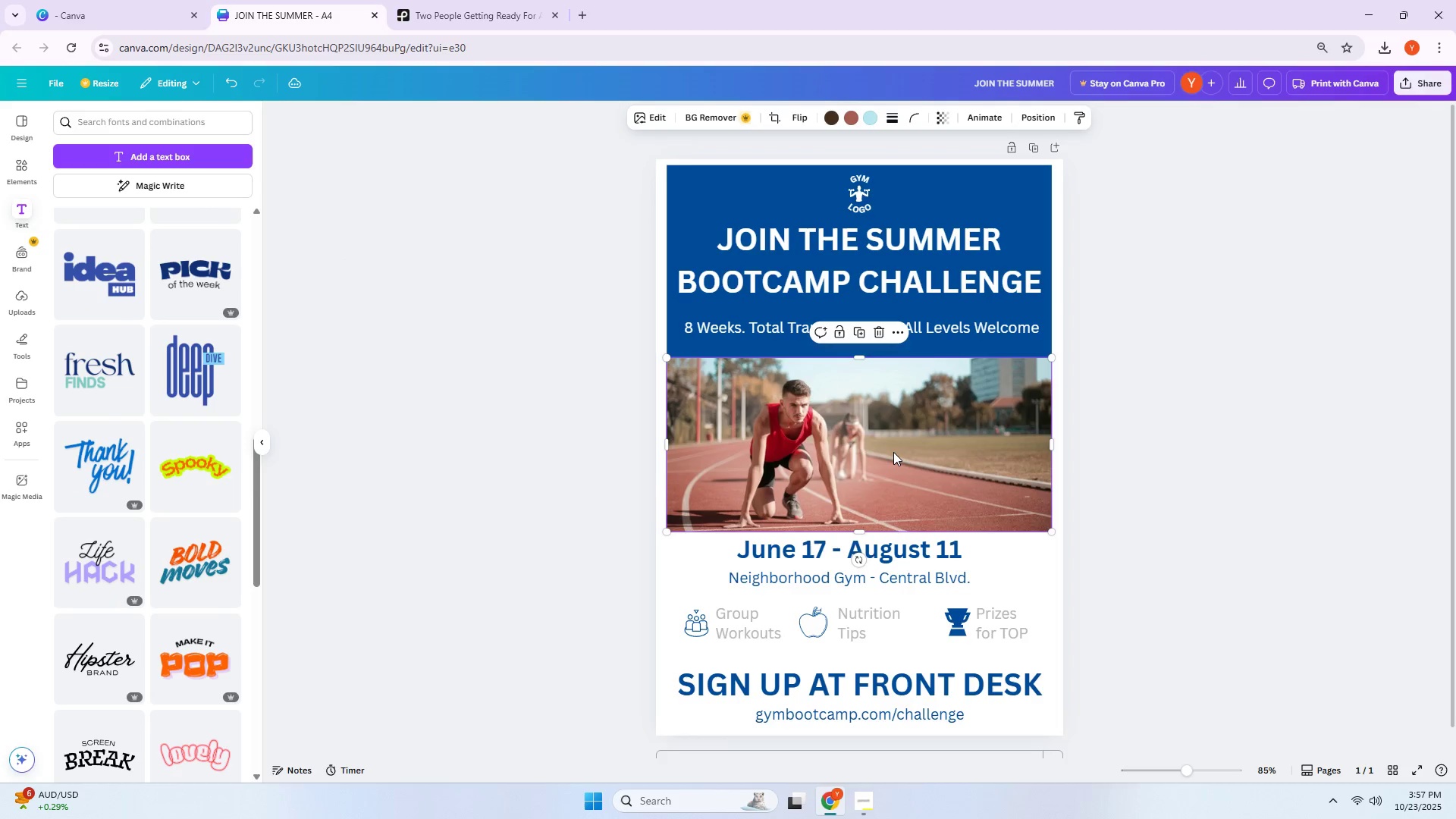 
scroll: coordinate [896, 453], scroll_direction: down, amount: 4.0
 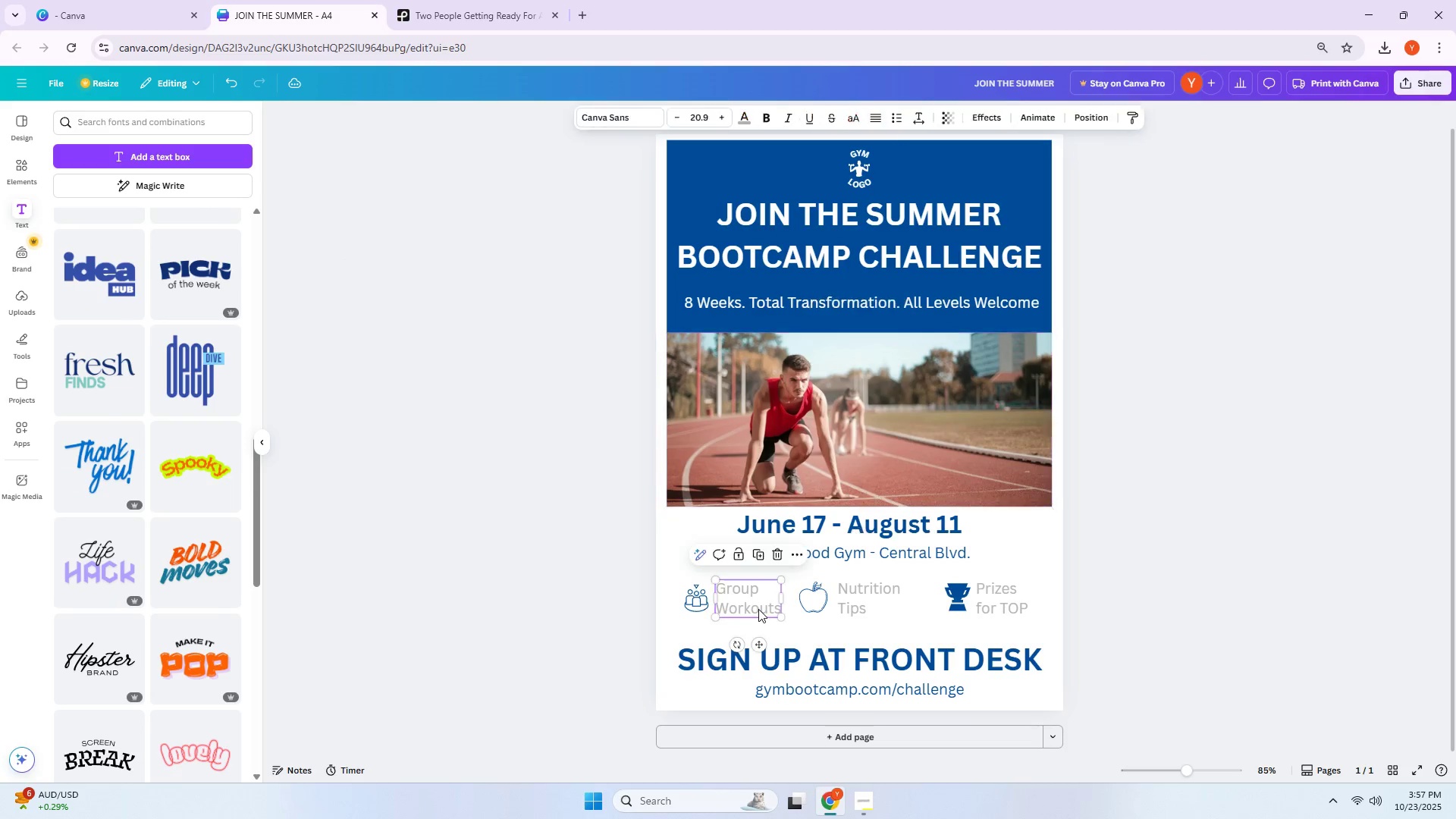 
double_click([764, 655])
 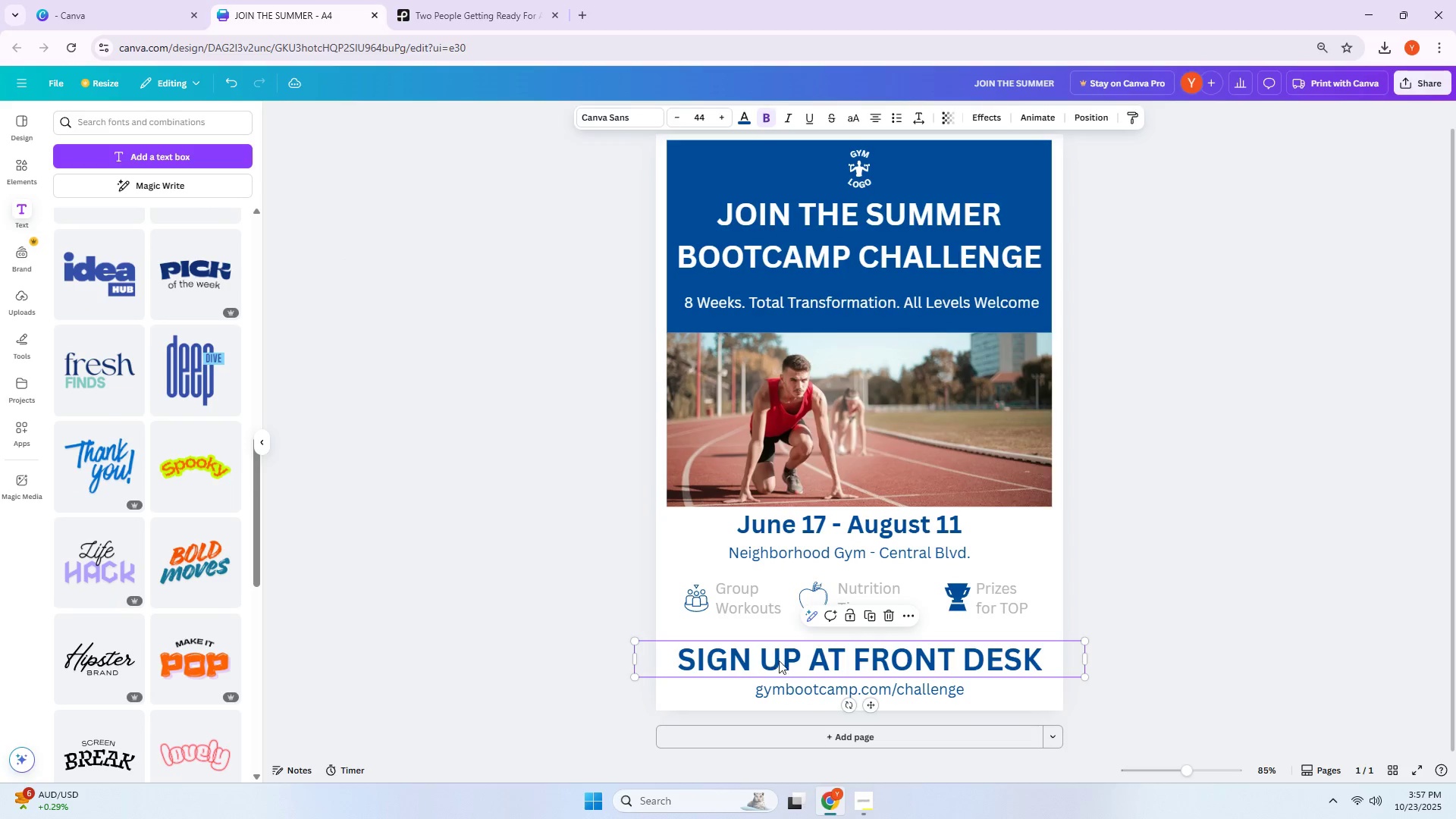 
left_click([790, 664])
 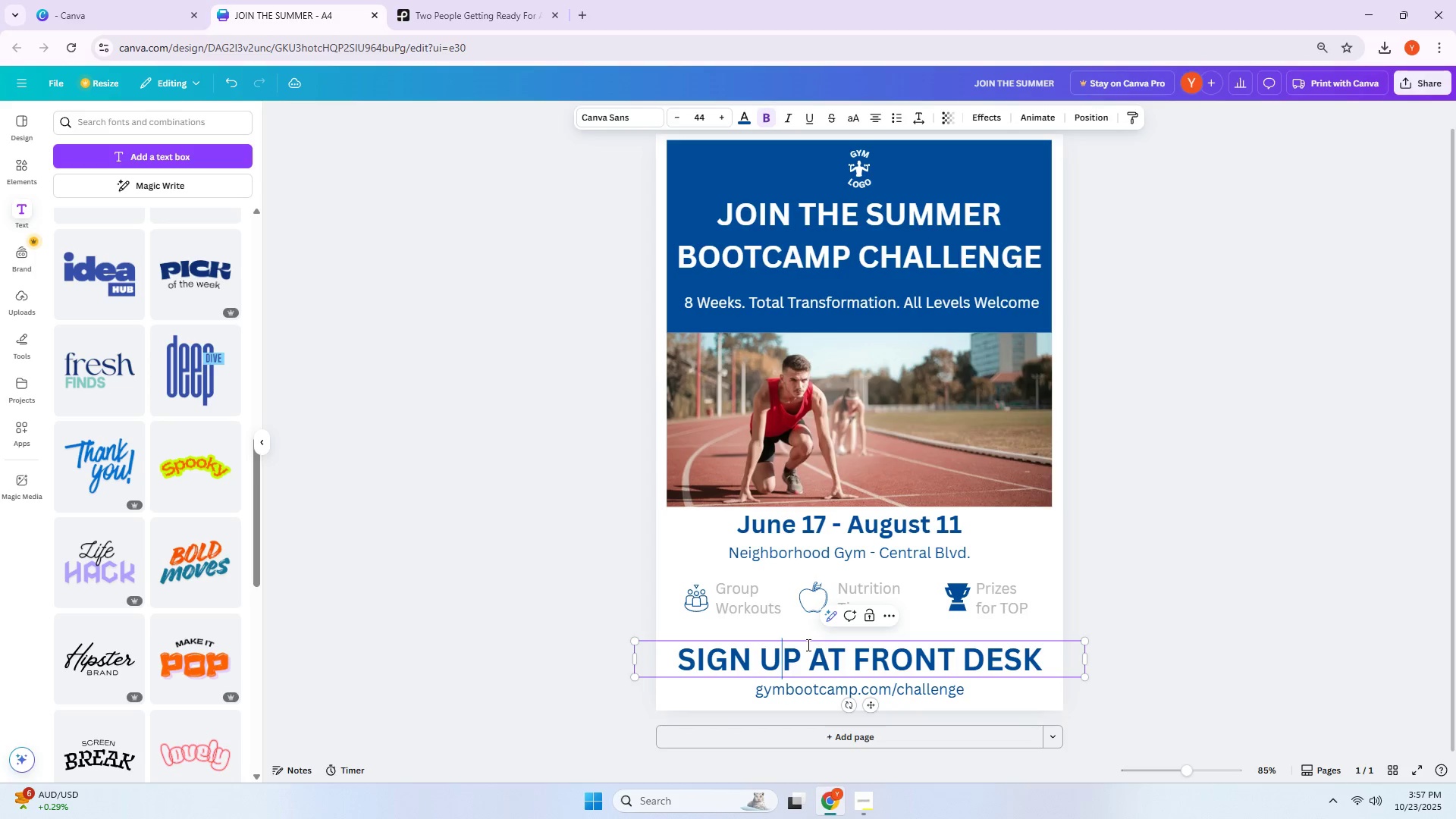 
wait(6.38)
 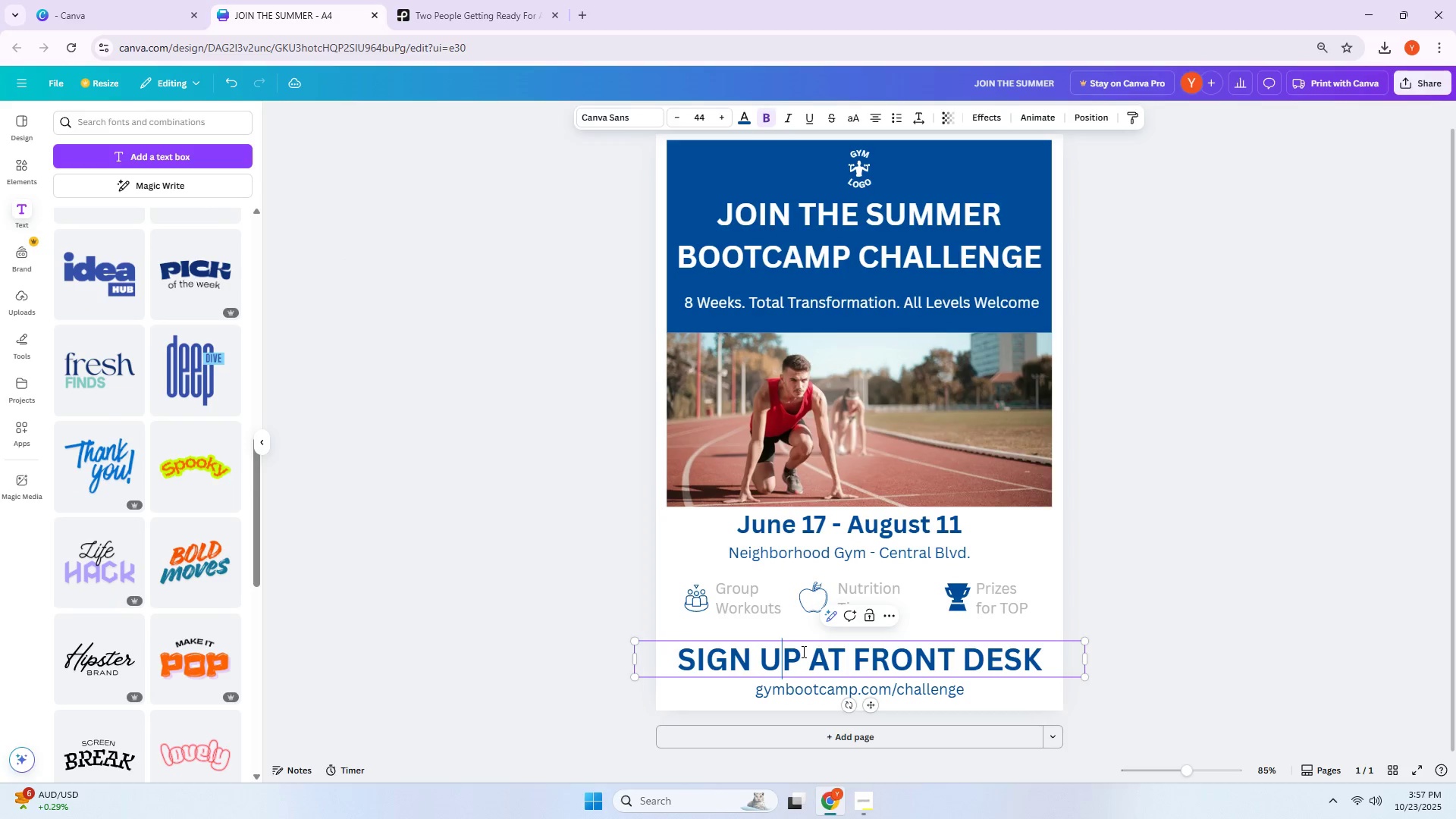 
scroll: coordinate [821, 629], scroll_direction: up, amount: 2.0
 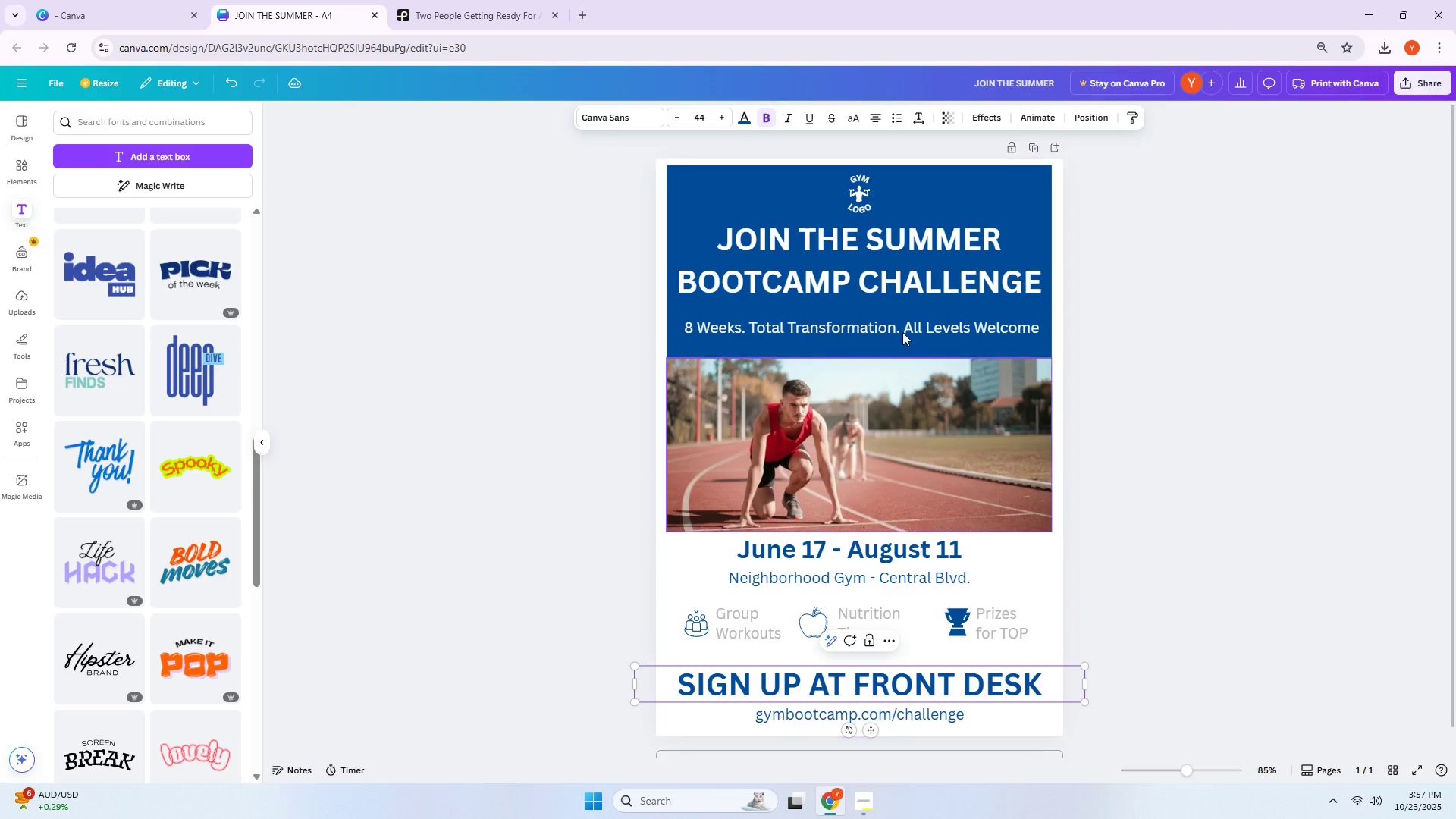 
left_click([842, 260])
 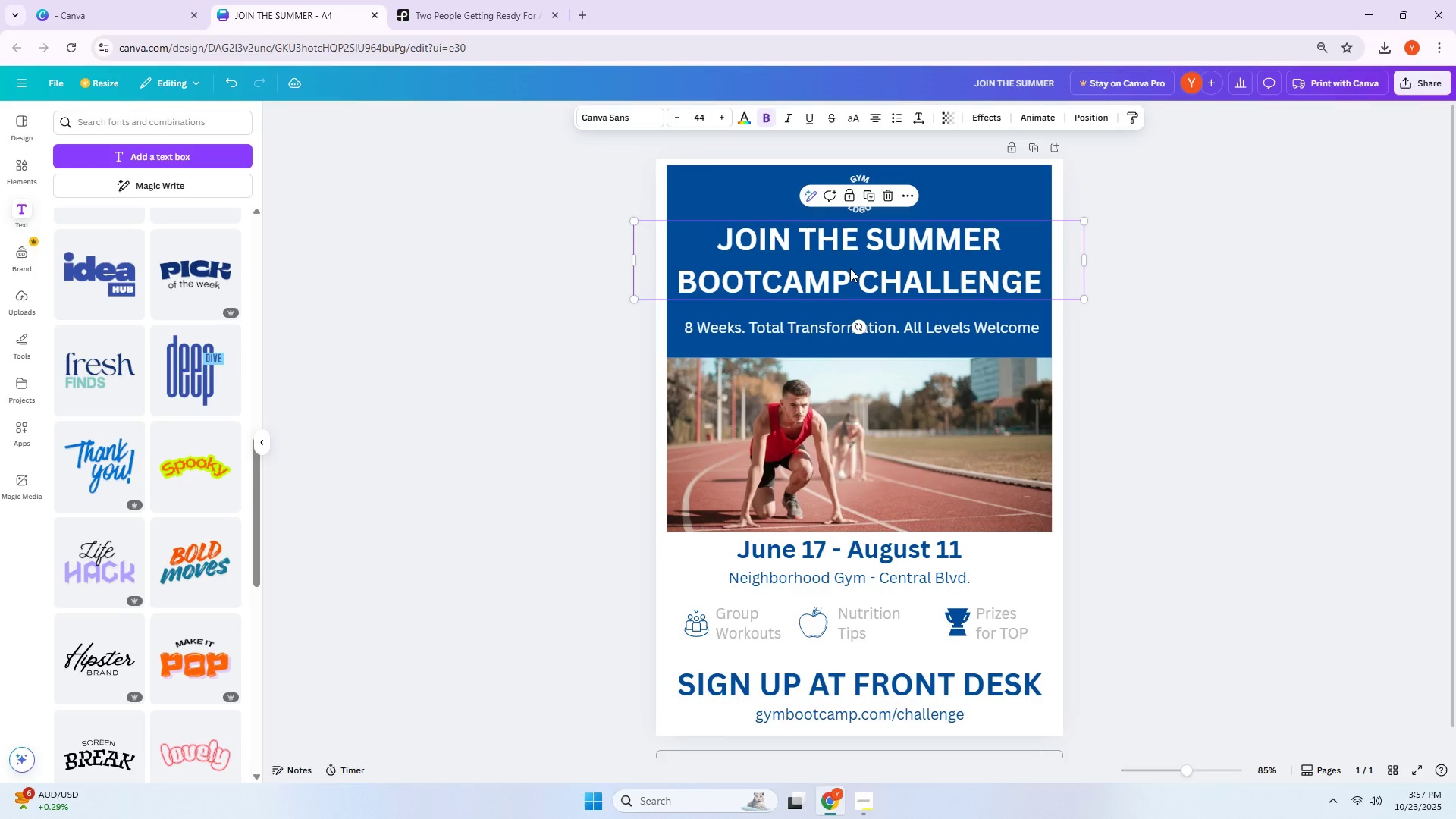 
wait(8.32)
 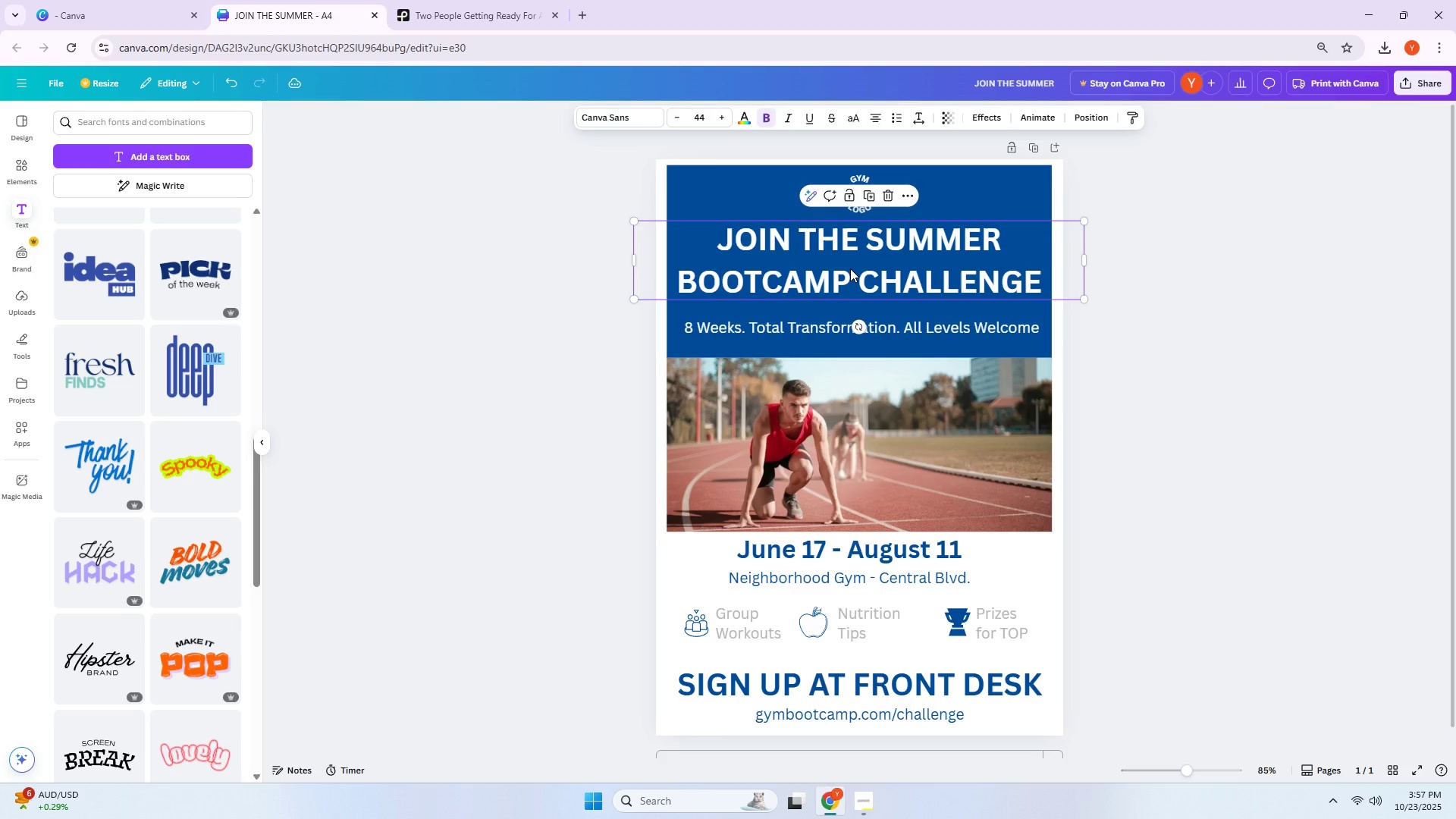 
scroll: coordinate [871, 287], scroll_direction: down, amount: 5.0
 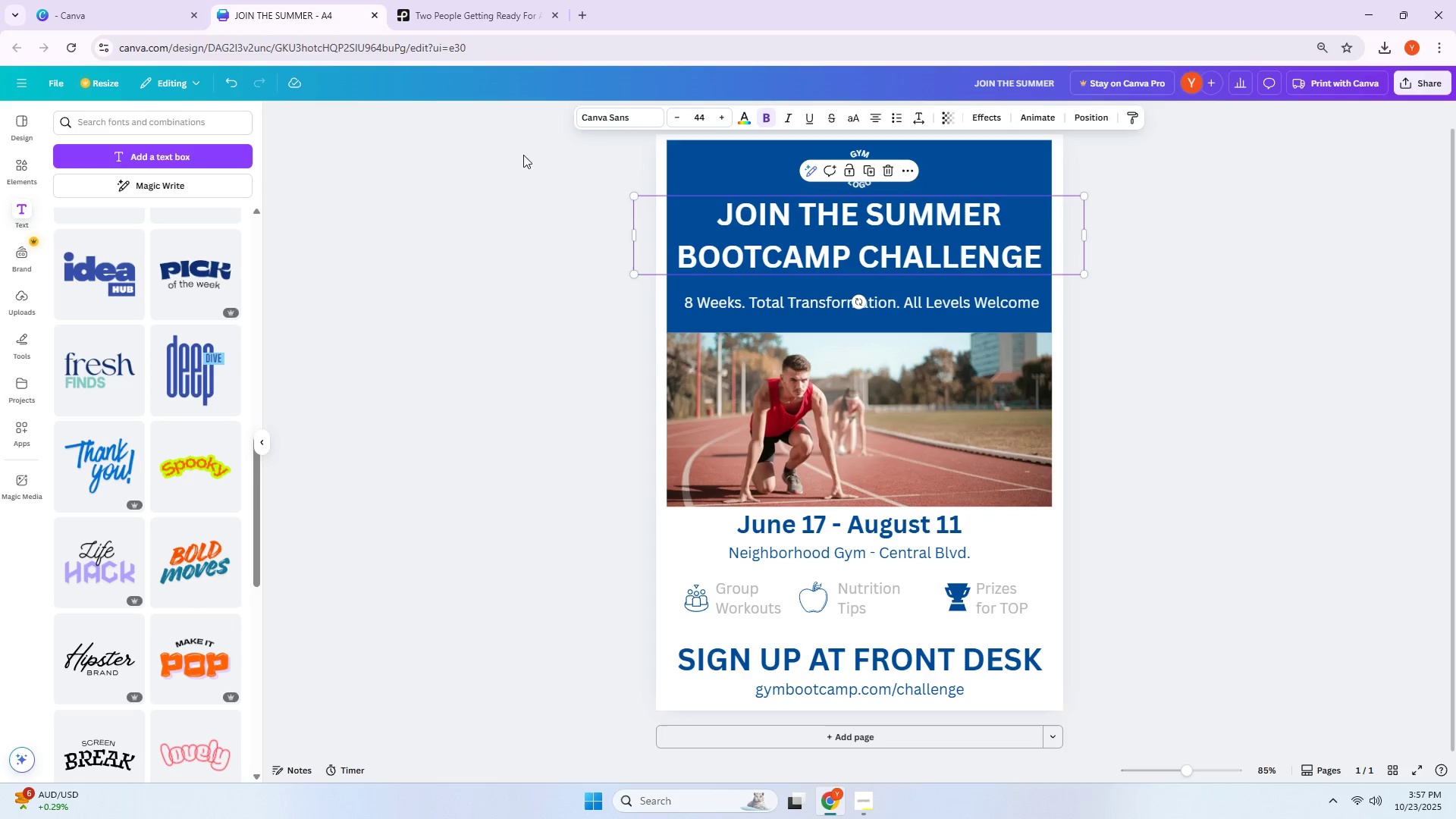 
scroll: coordinate [681, 349], scroll_direction: up, amount: 4.0
 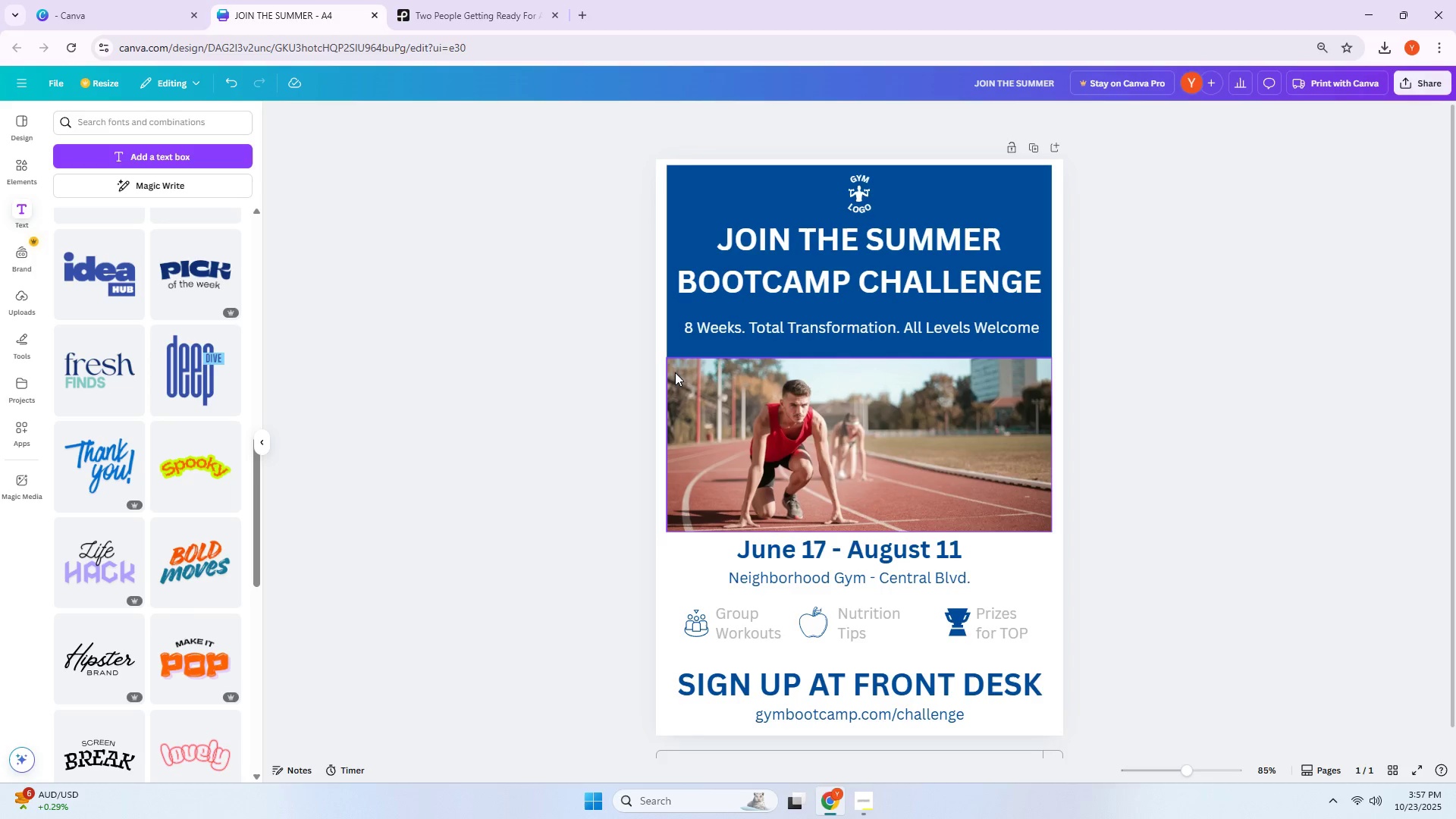 
left_click([859, 453])
 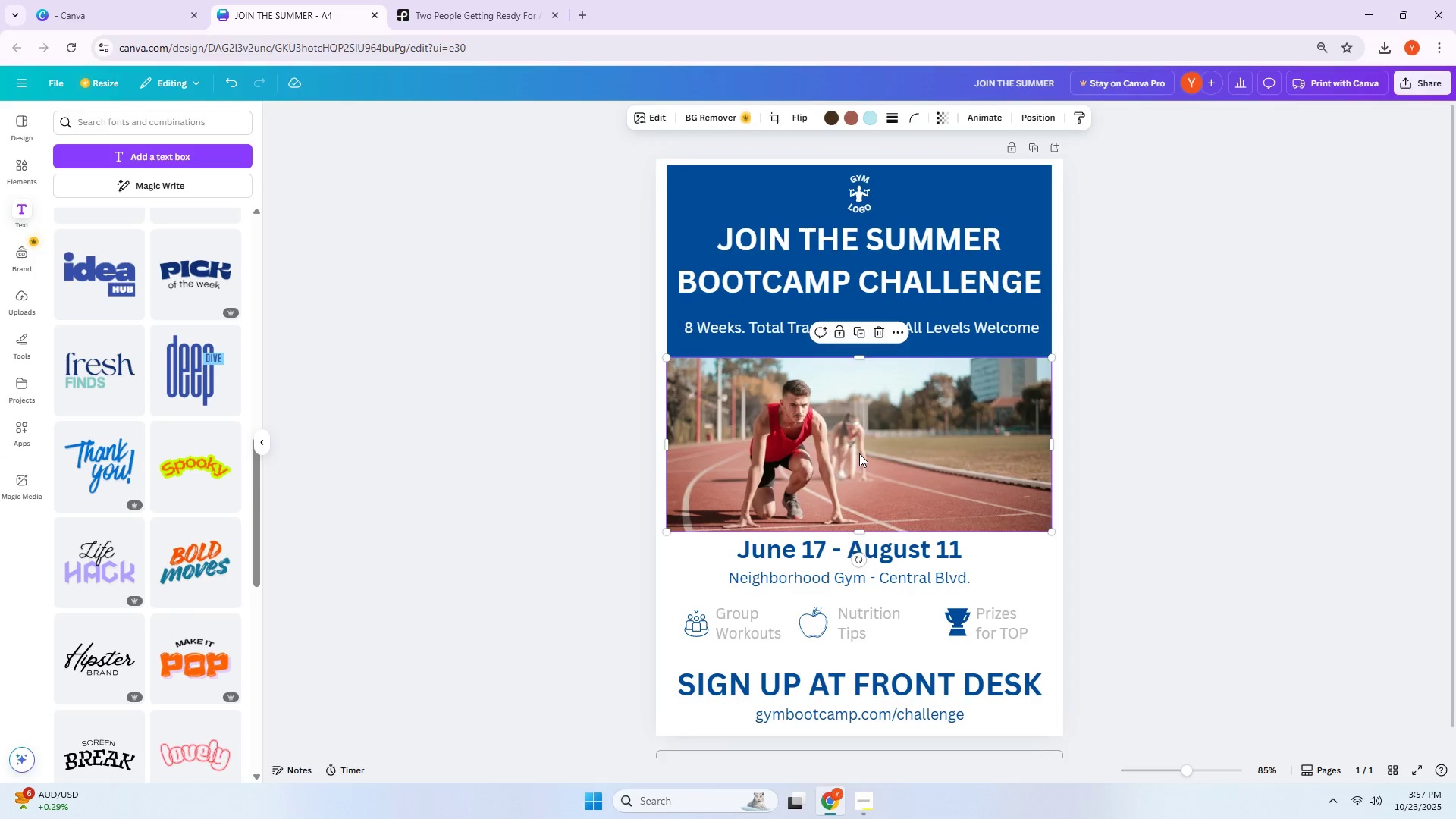 
key(ArrowDown)
 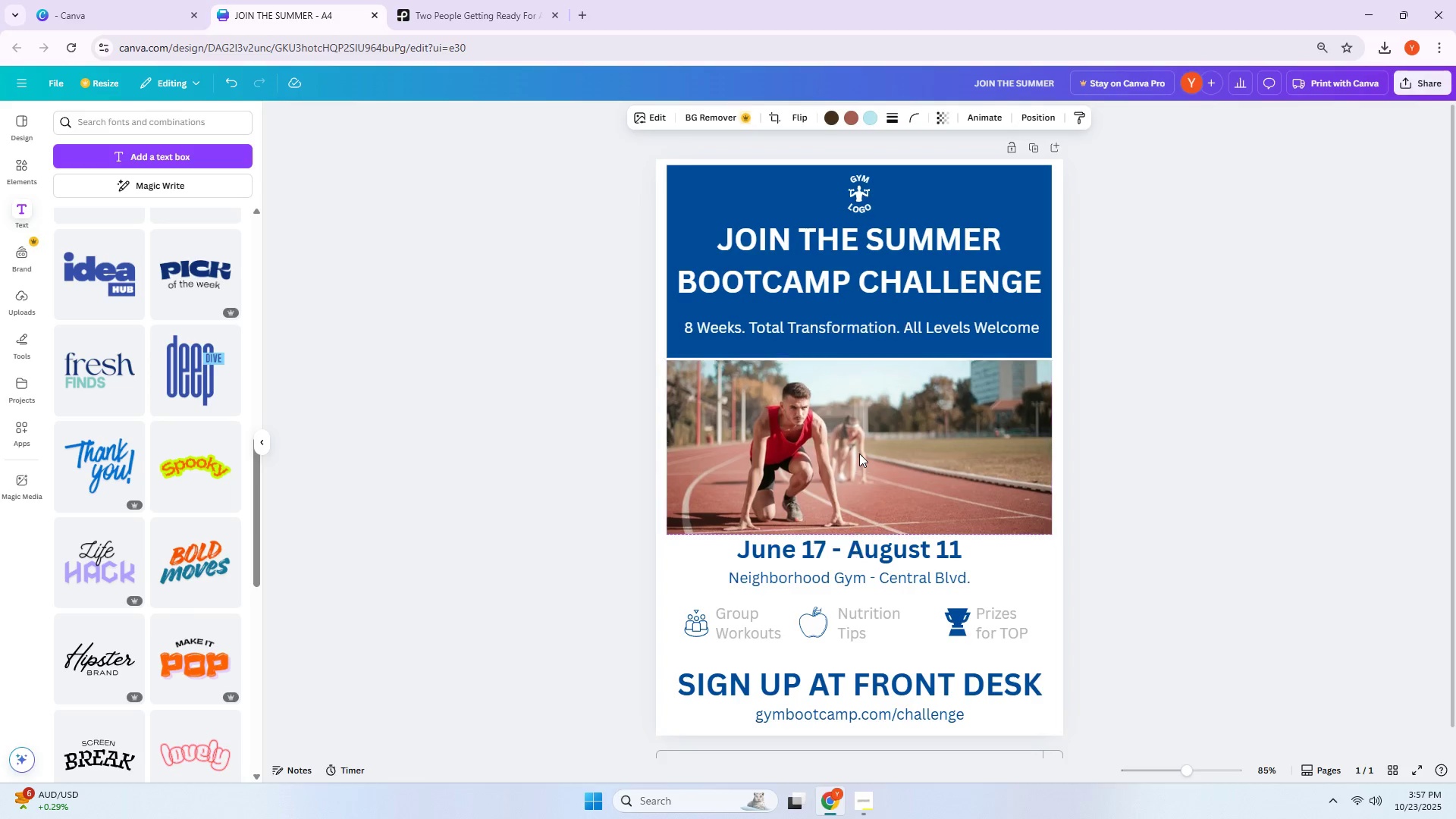 
key(ArrowDown)
 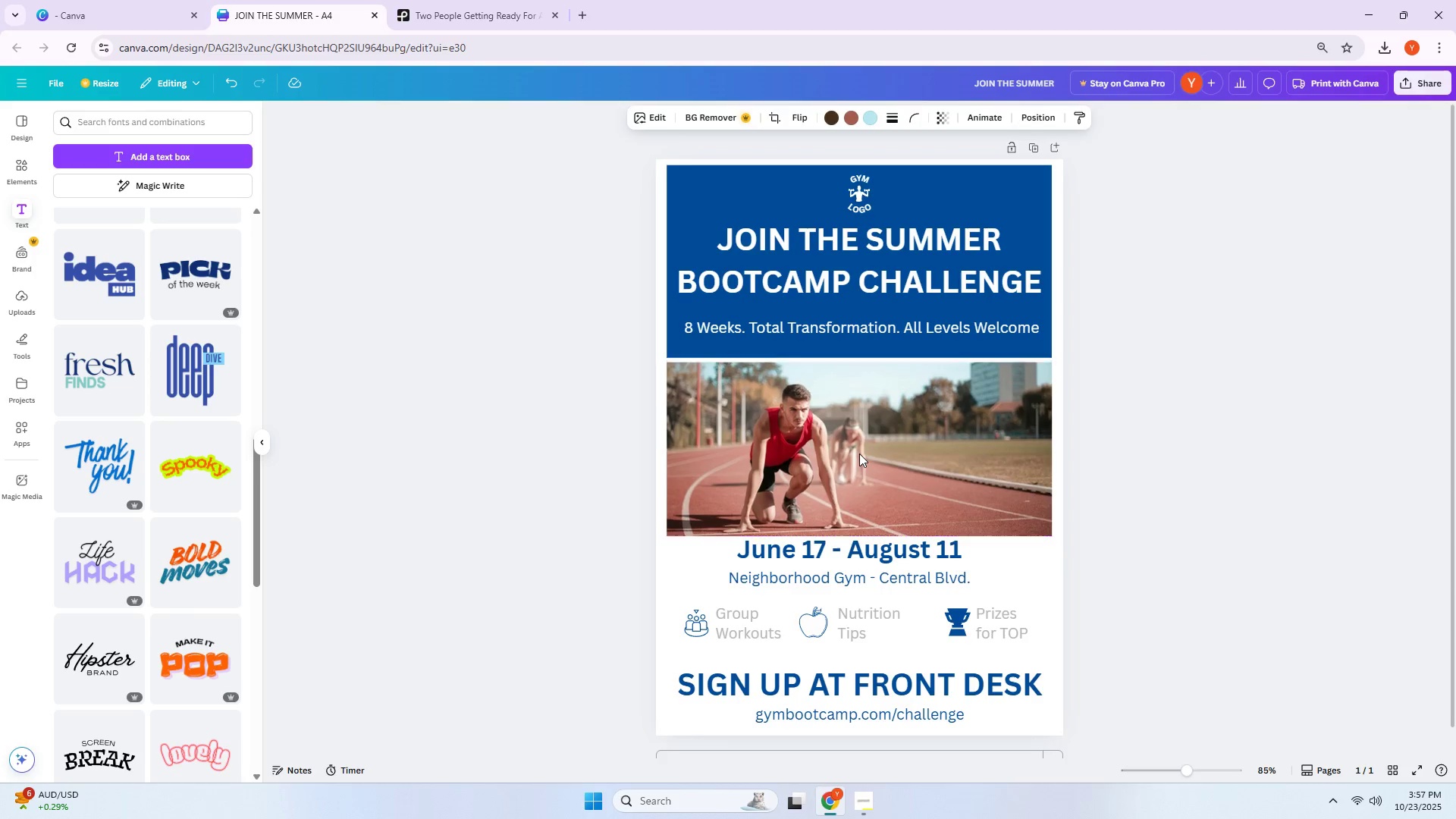 
key(ArrowUp)
 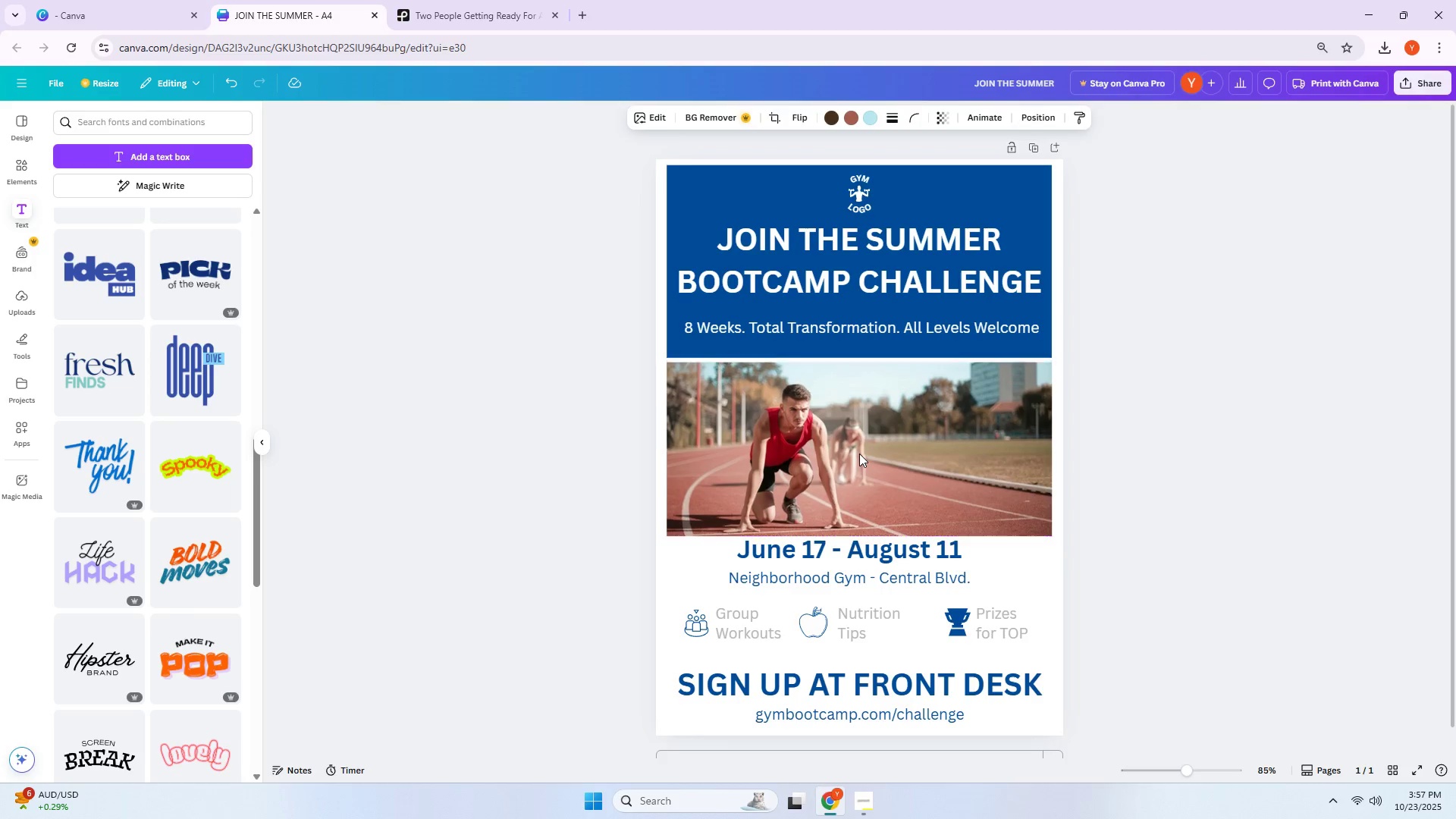 
key(ArrowDown)
 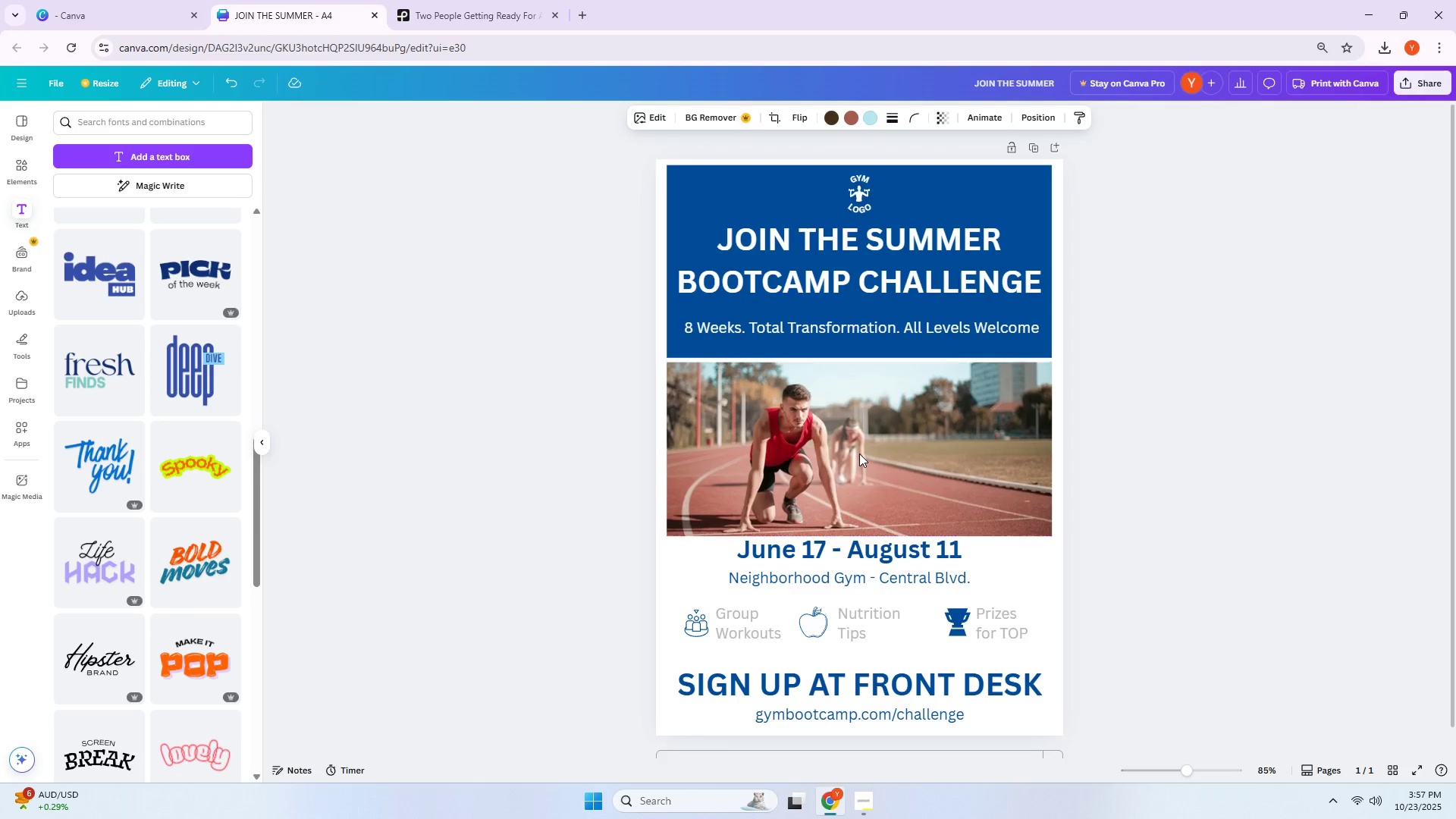 
key(ArrowUp)
 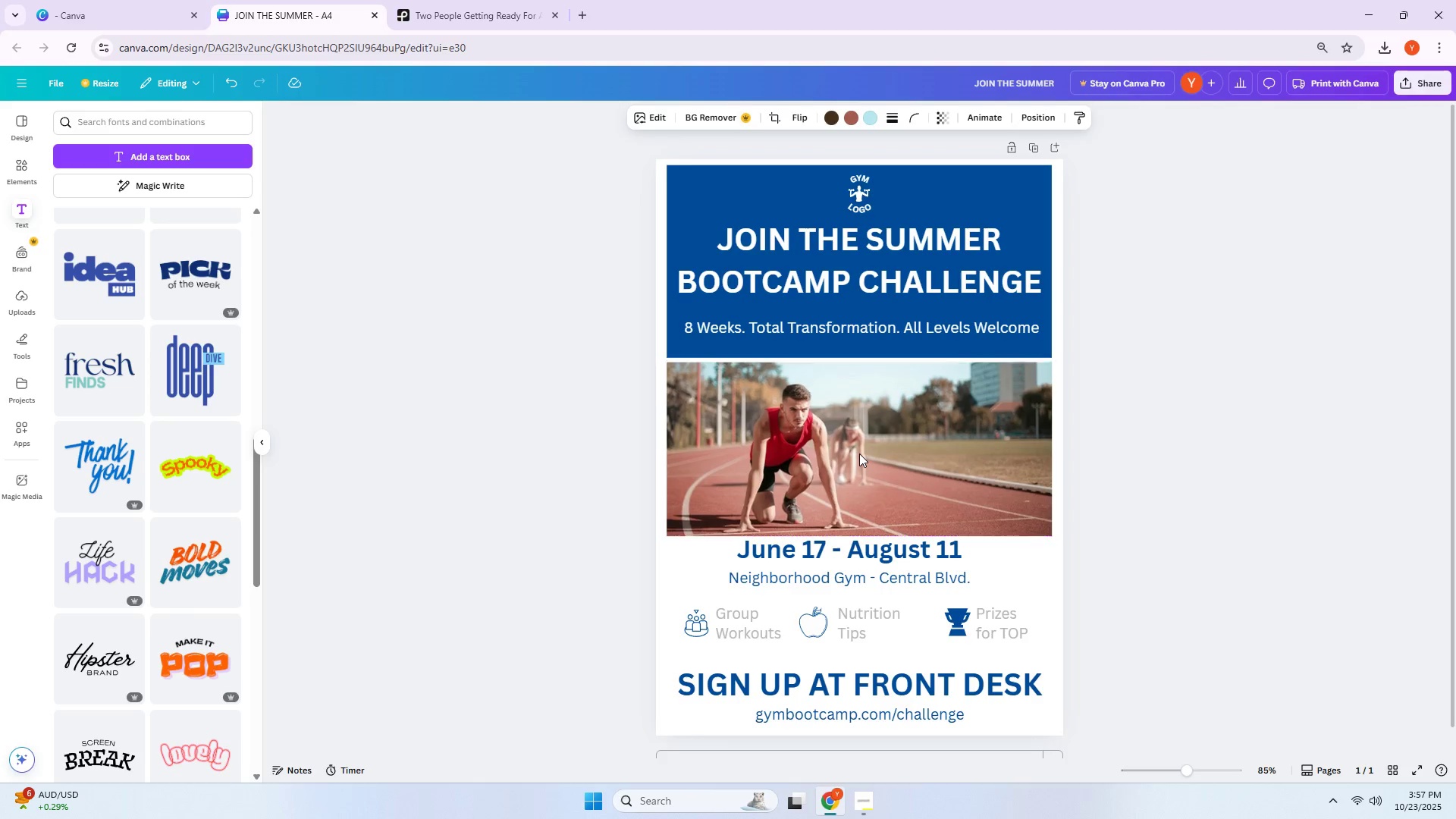 
key(ArrowDown)
 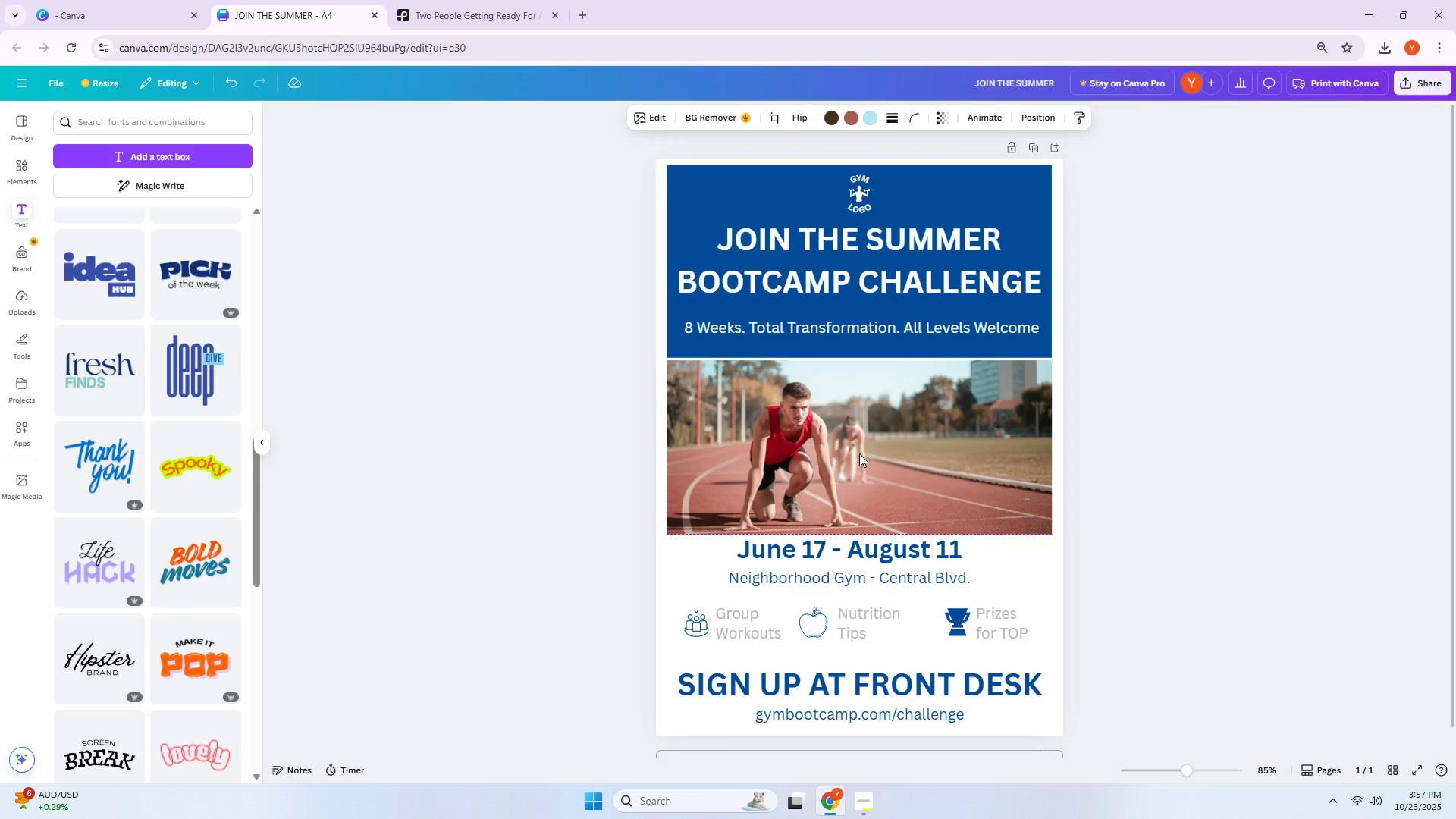 
key(ArrowUp)
 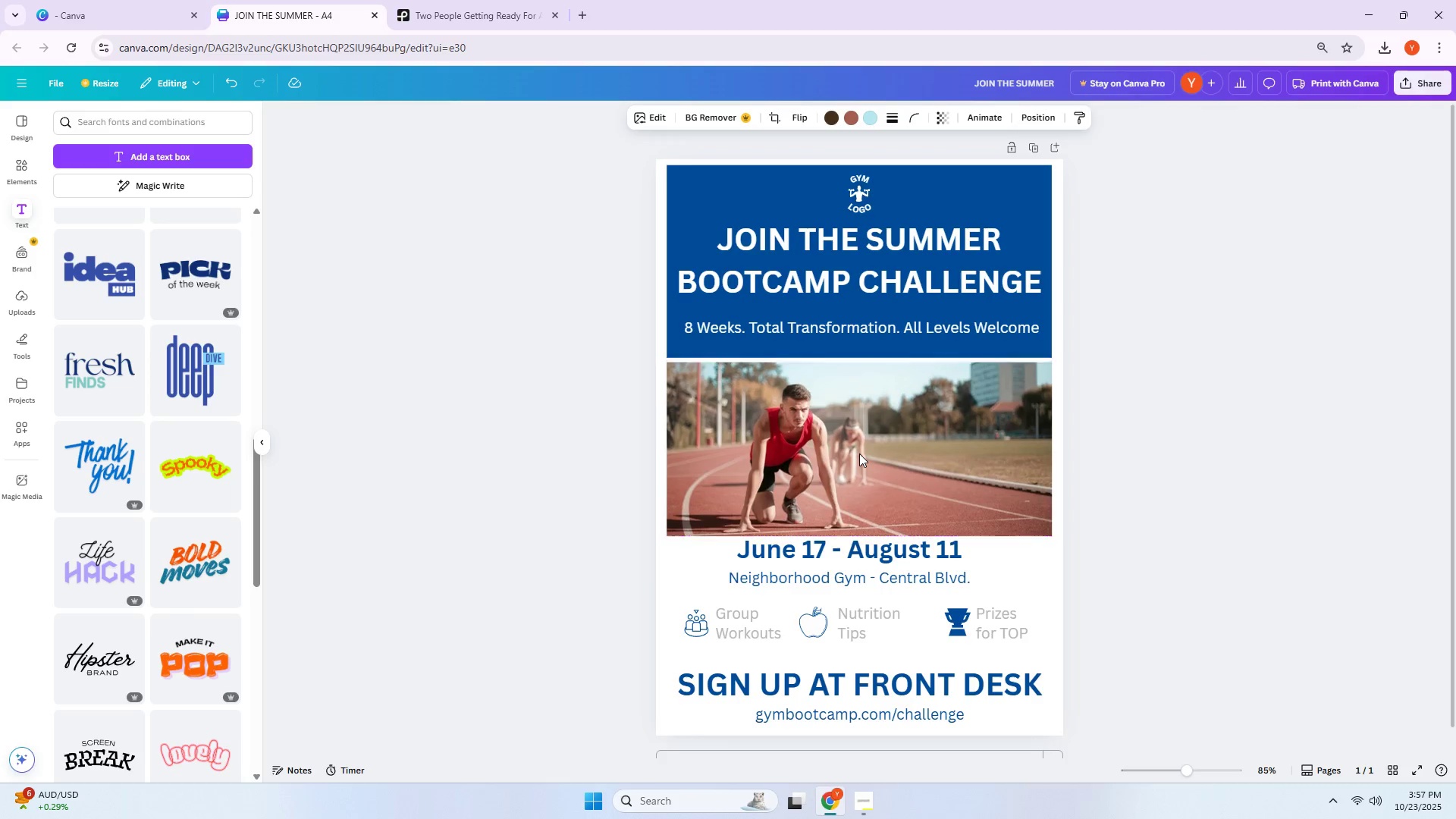 
key(ArrowDown)
 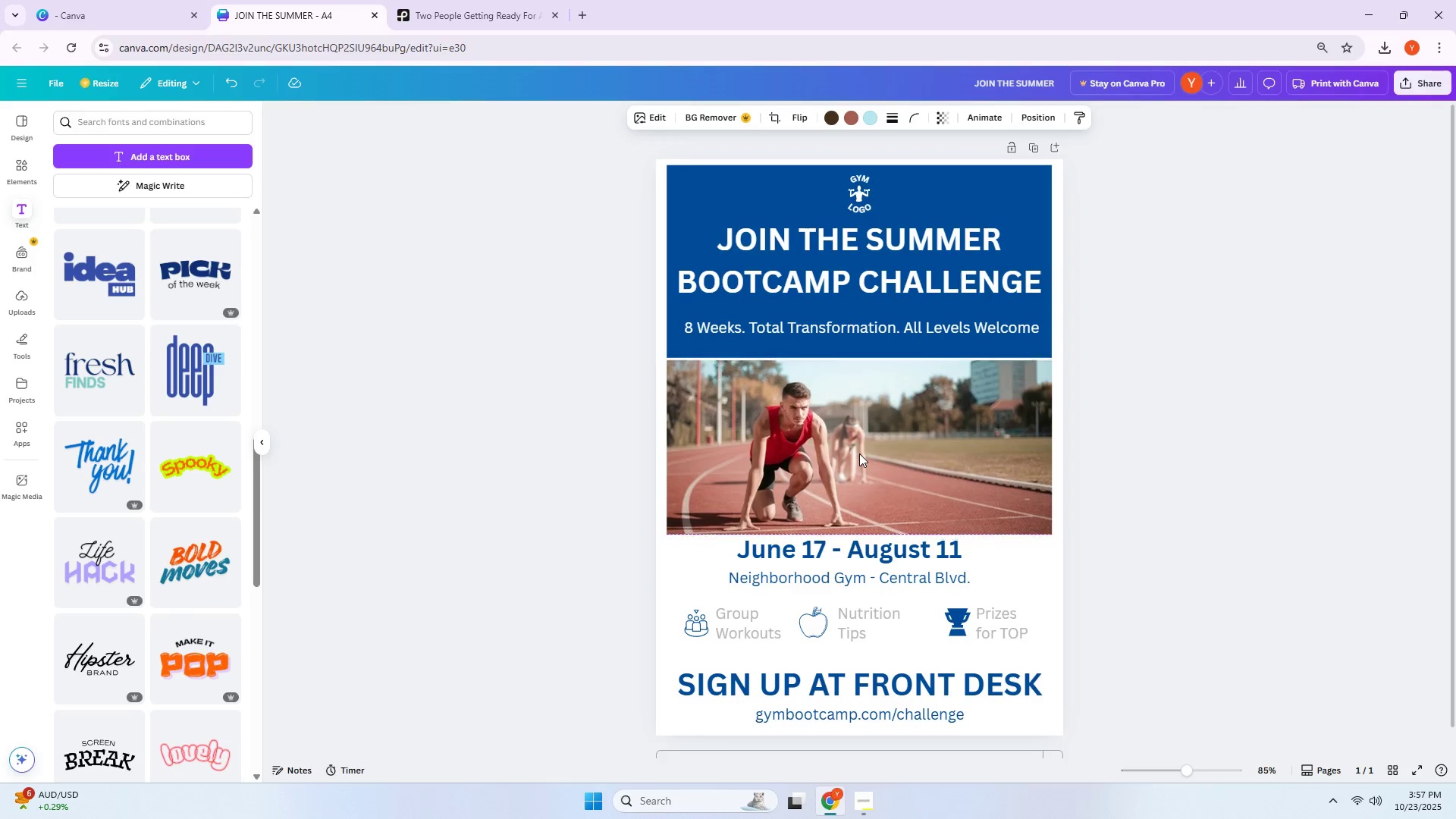 
key(ArrowUp)
 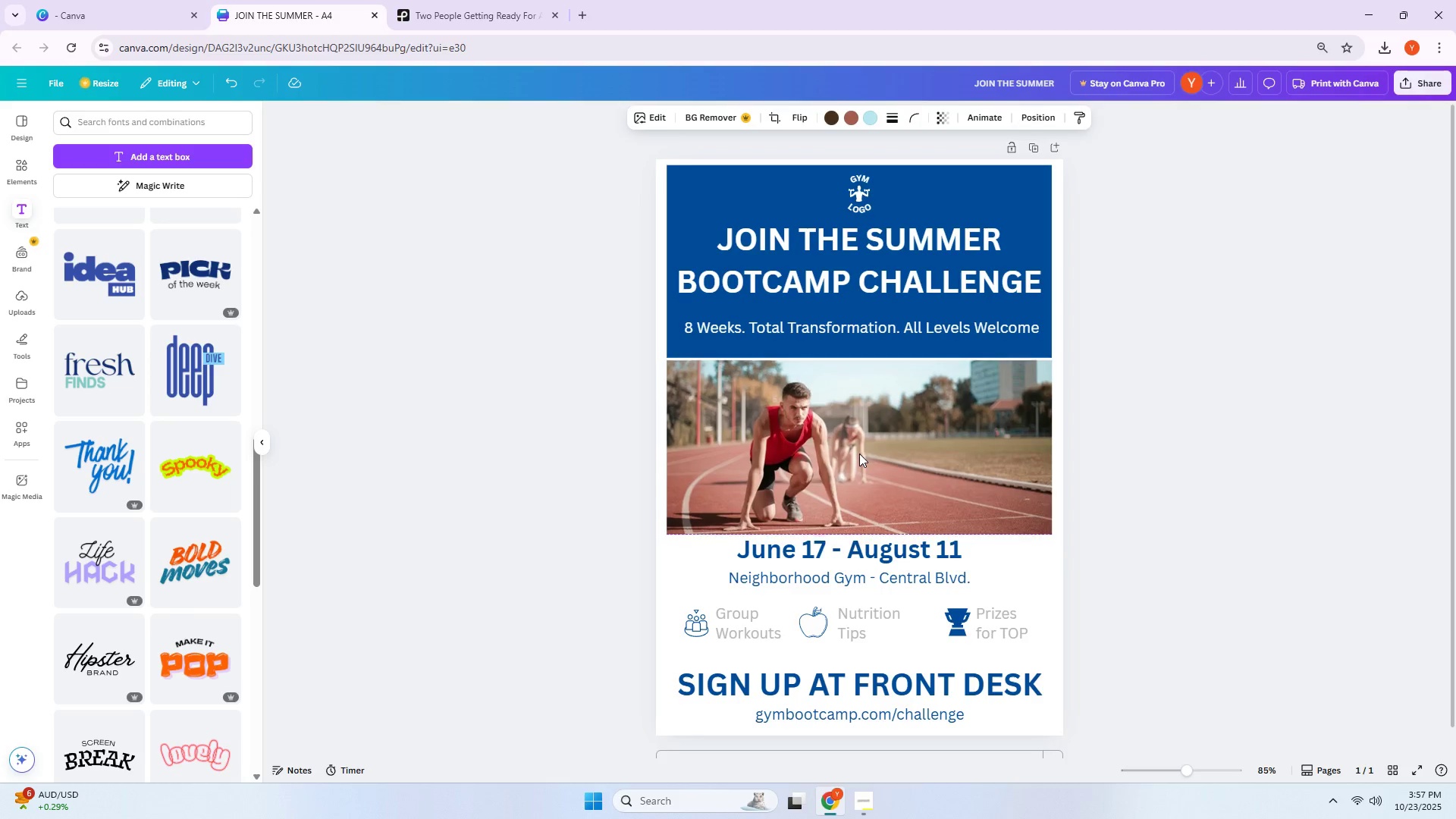 
key(ArrowDown)
 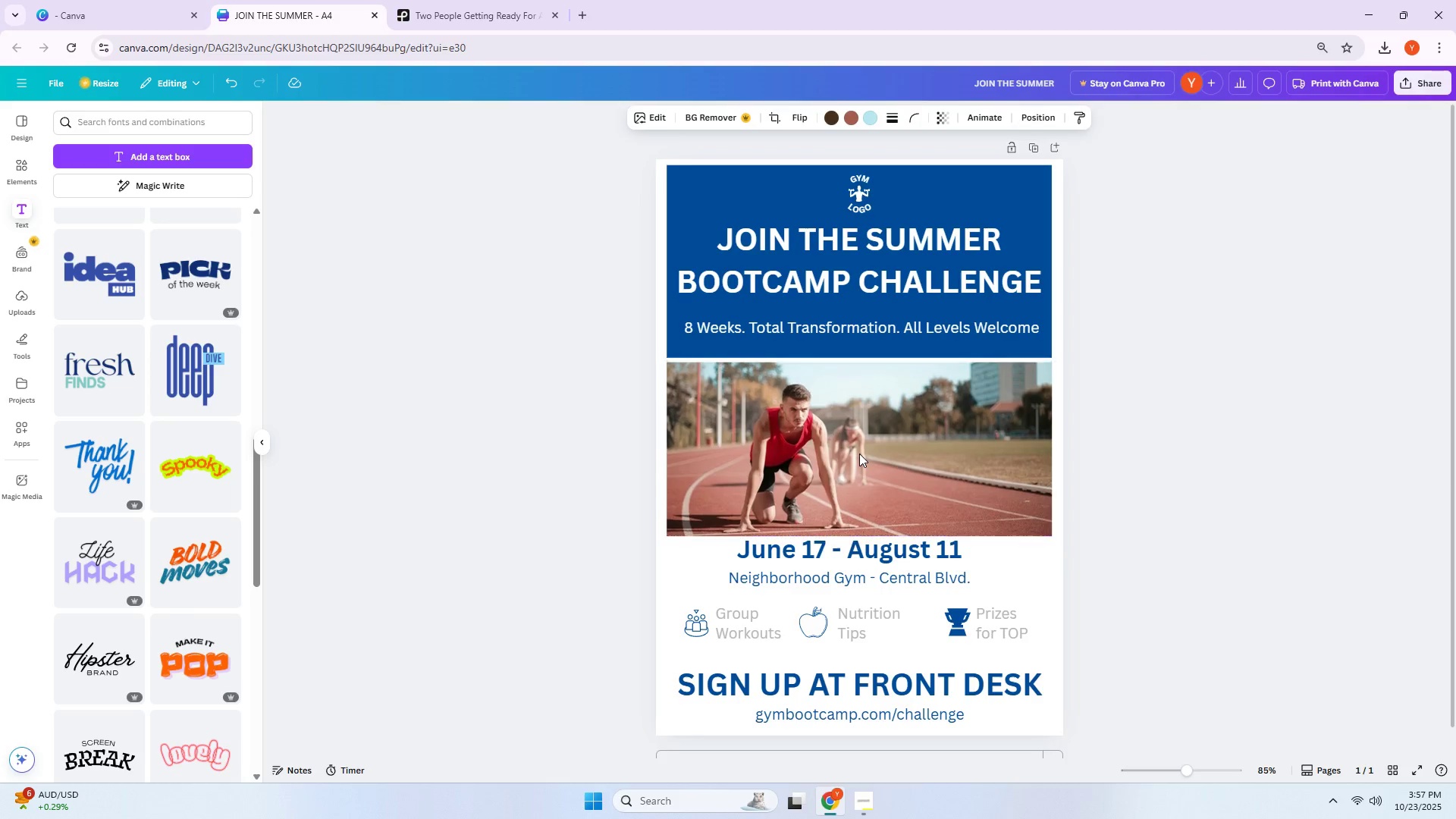 
key(ArrowUp)
 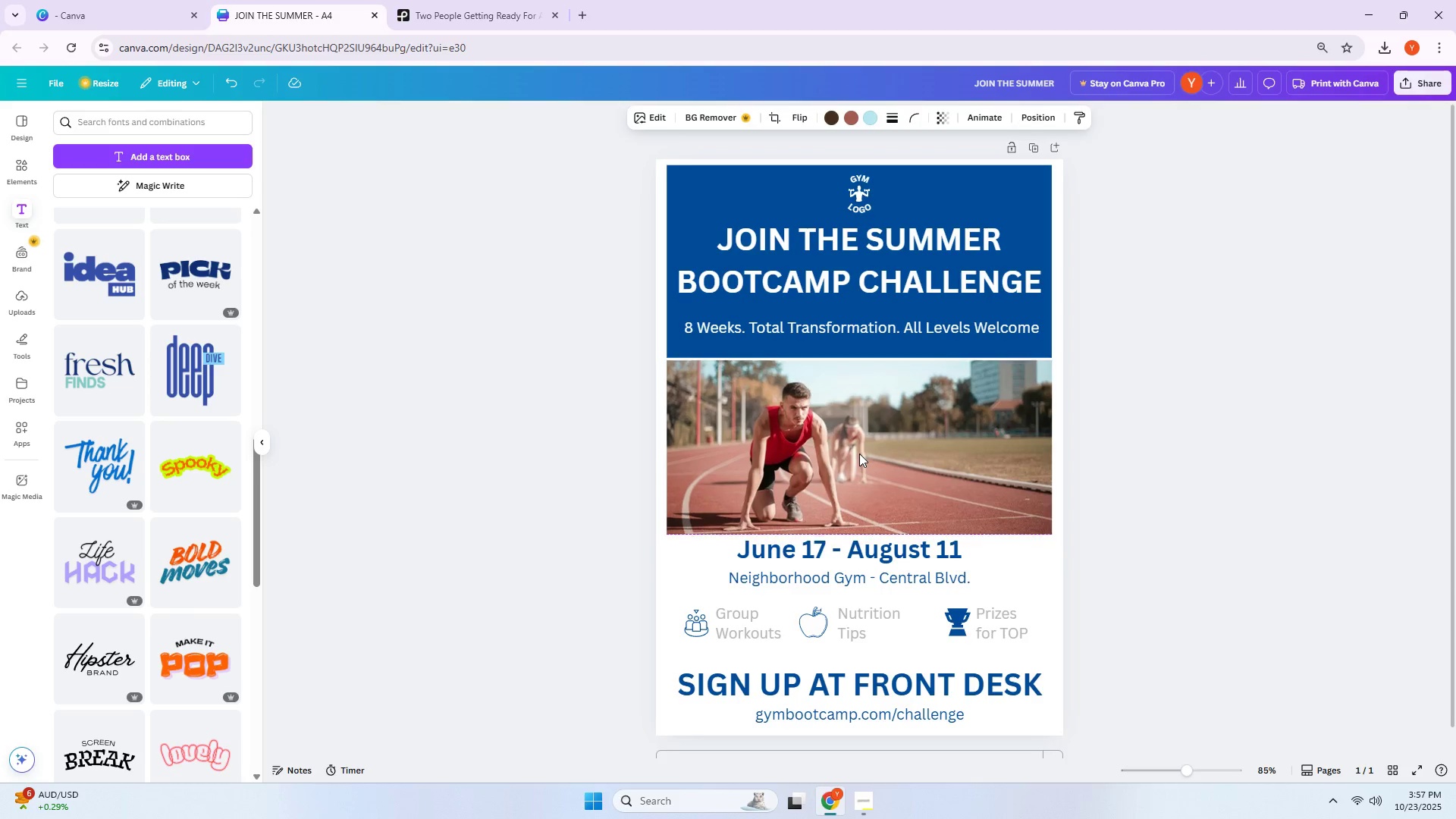 
key(ArrowDown)
 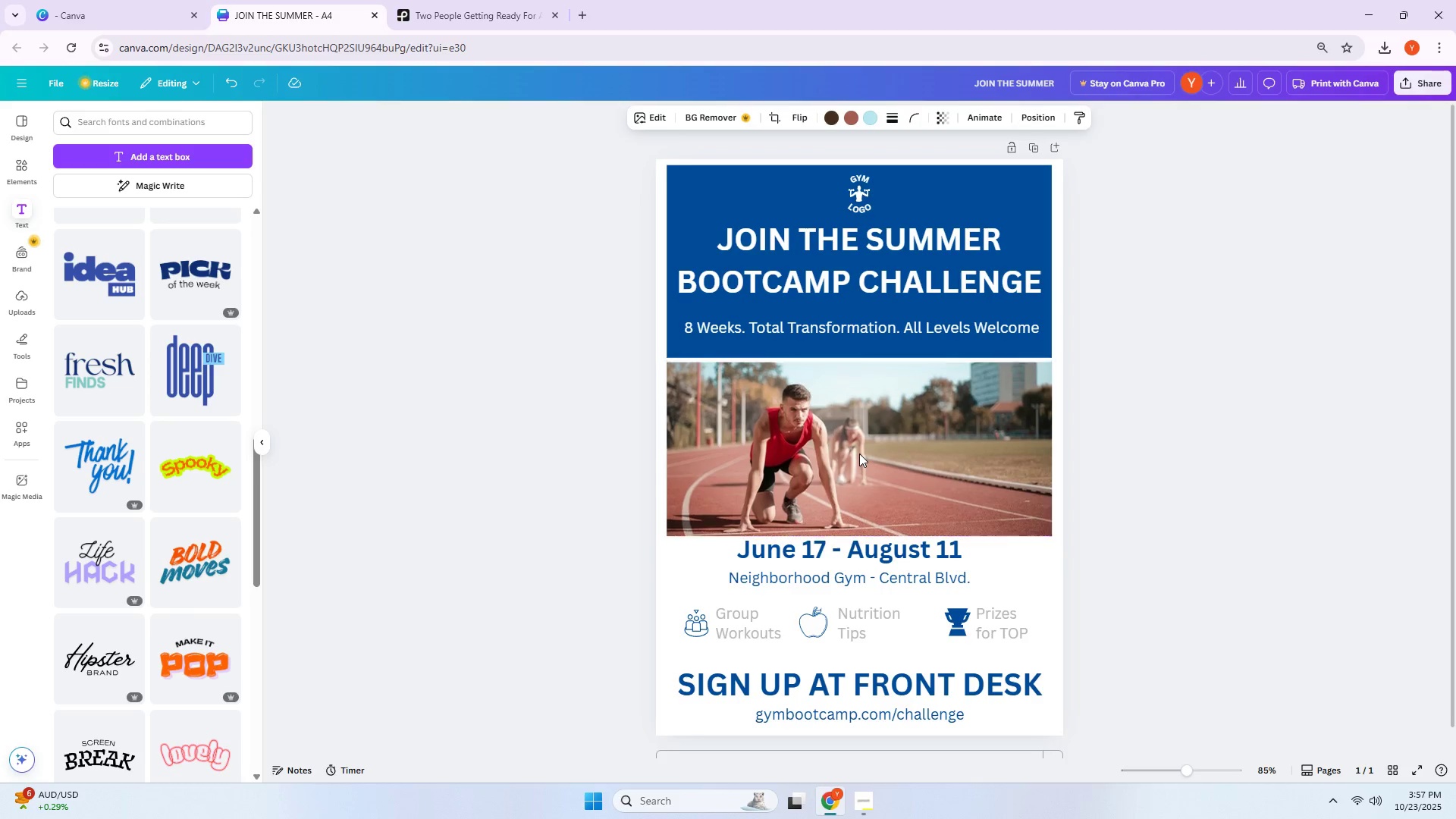 
key(ArrowUp)
 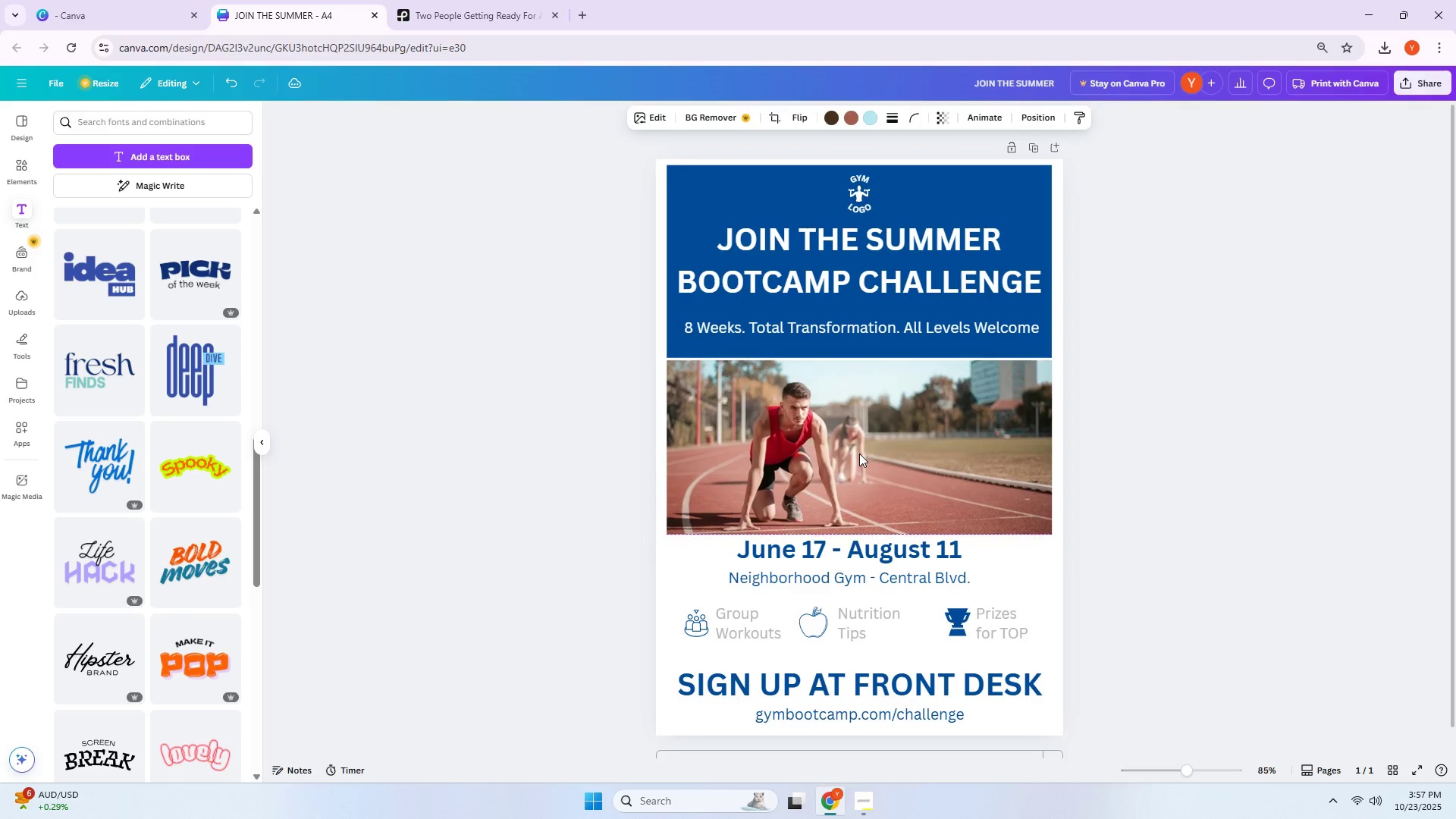 
key(ArrowDown)
 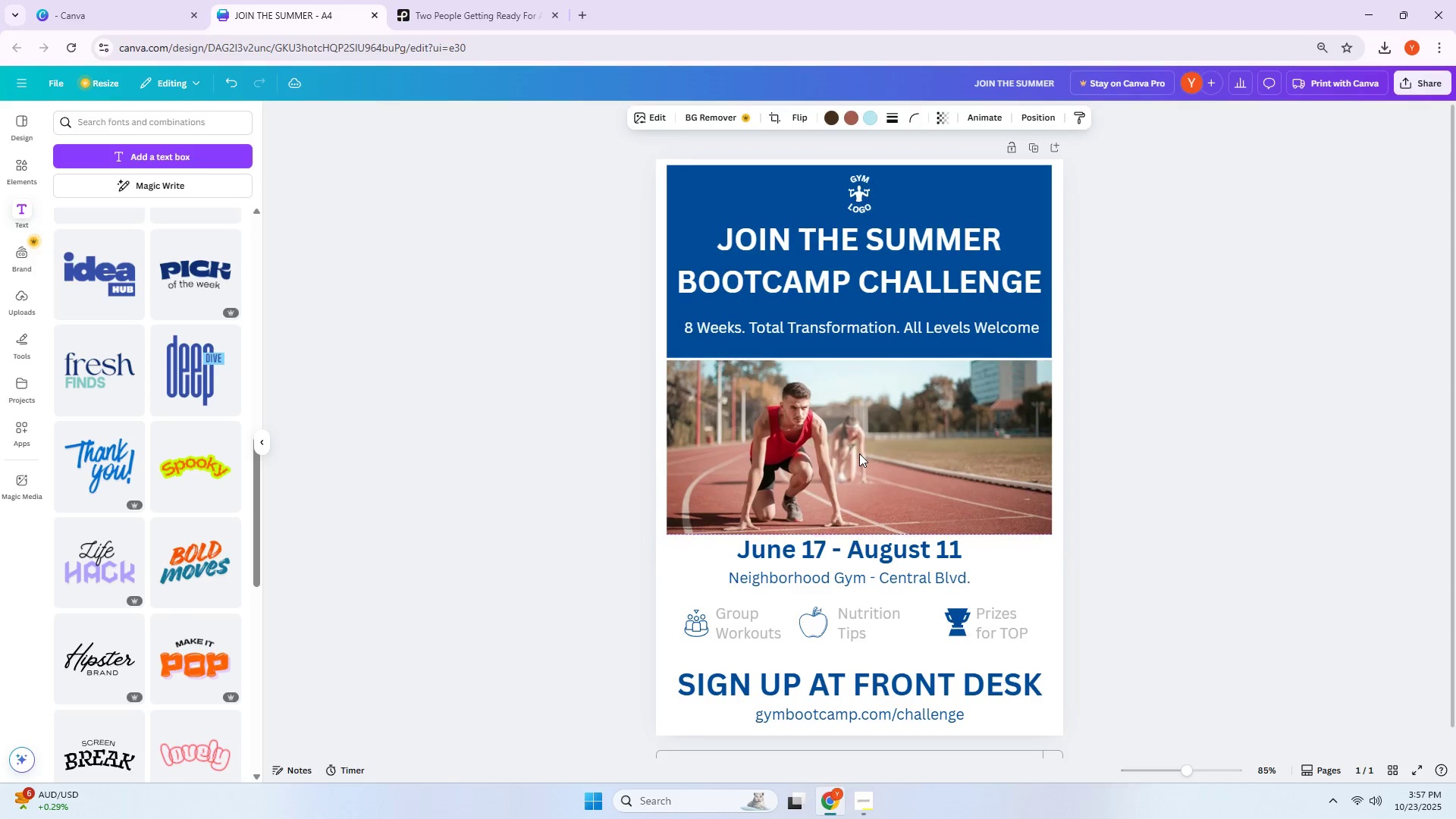 
key(ArrowUp)
 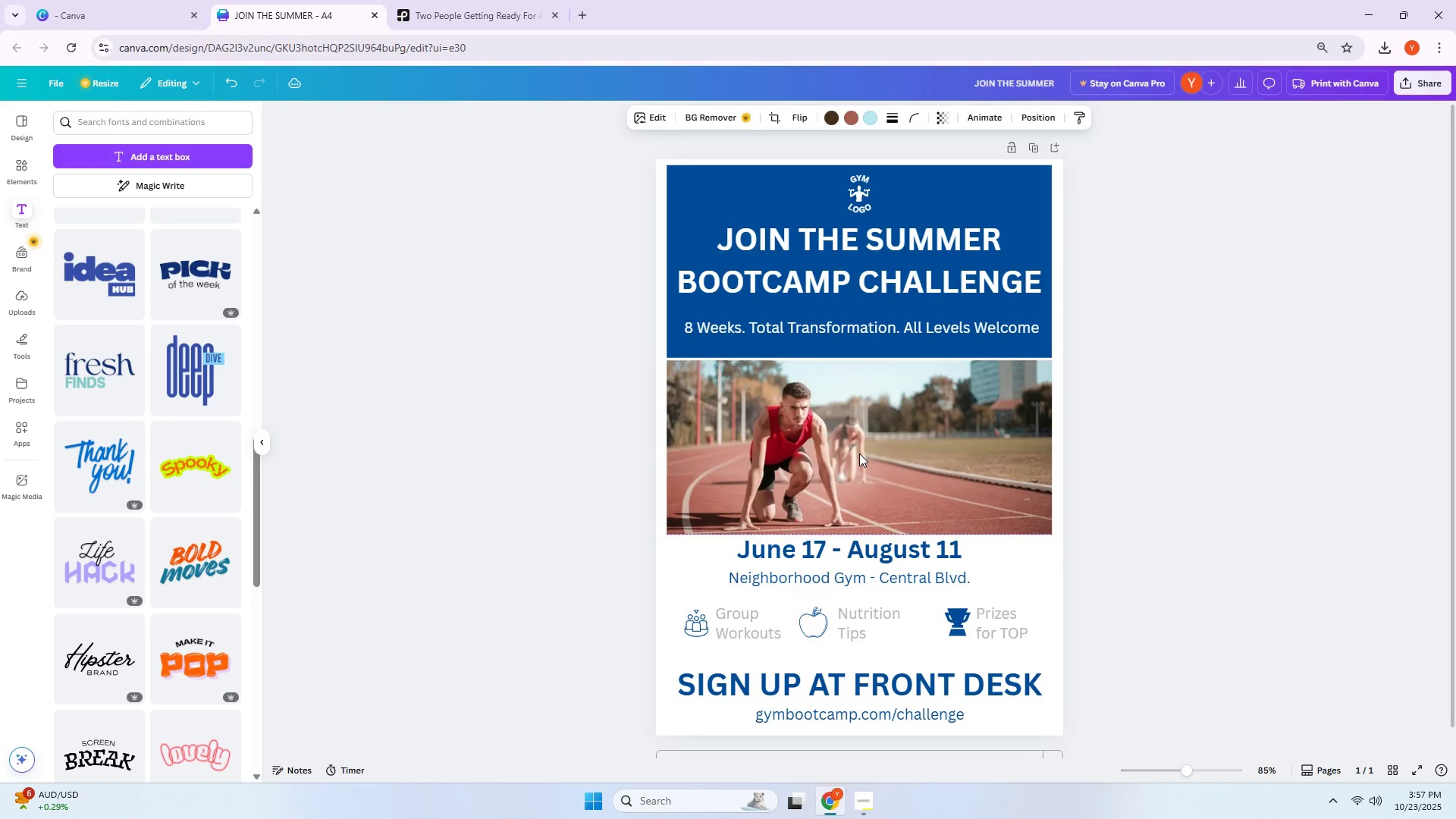 
key(ArrowDown)
 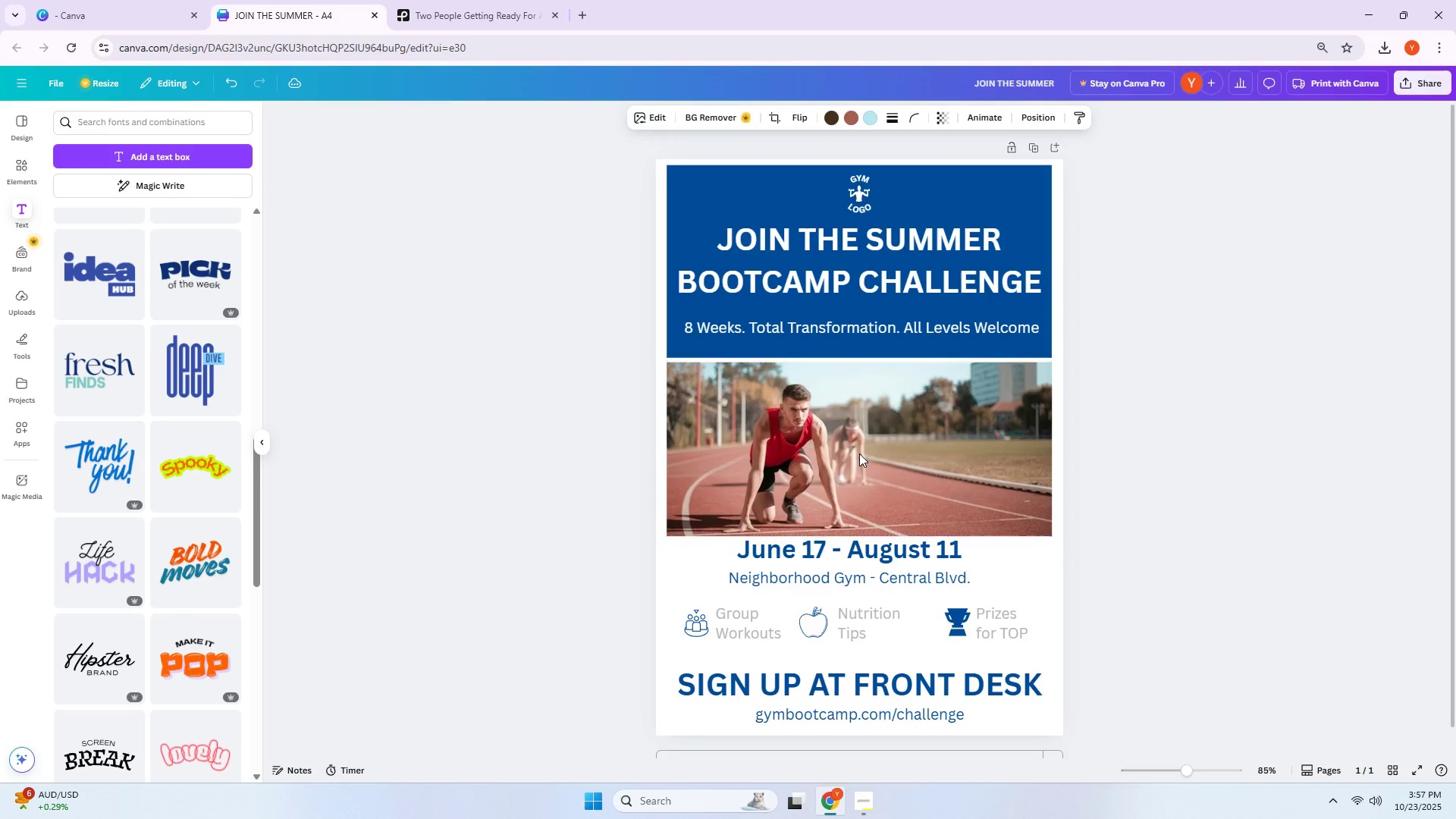 
key(ArrowUp)
 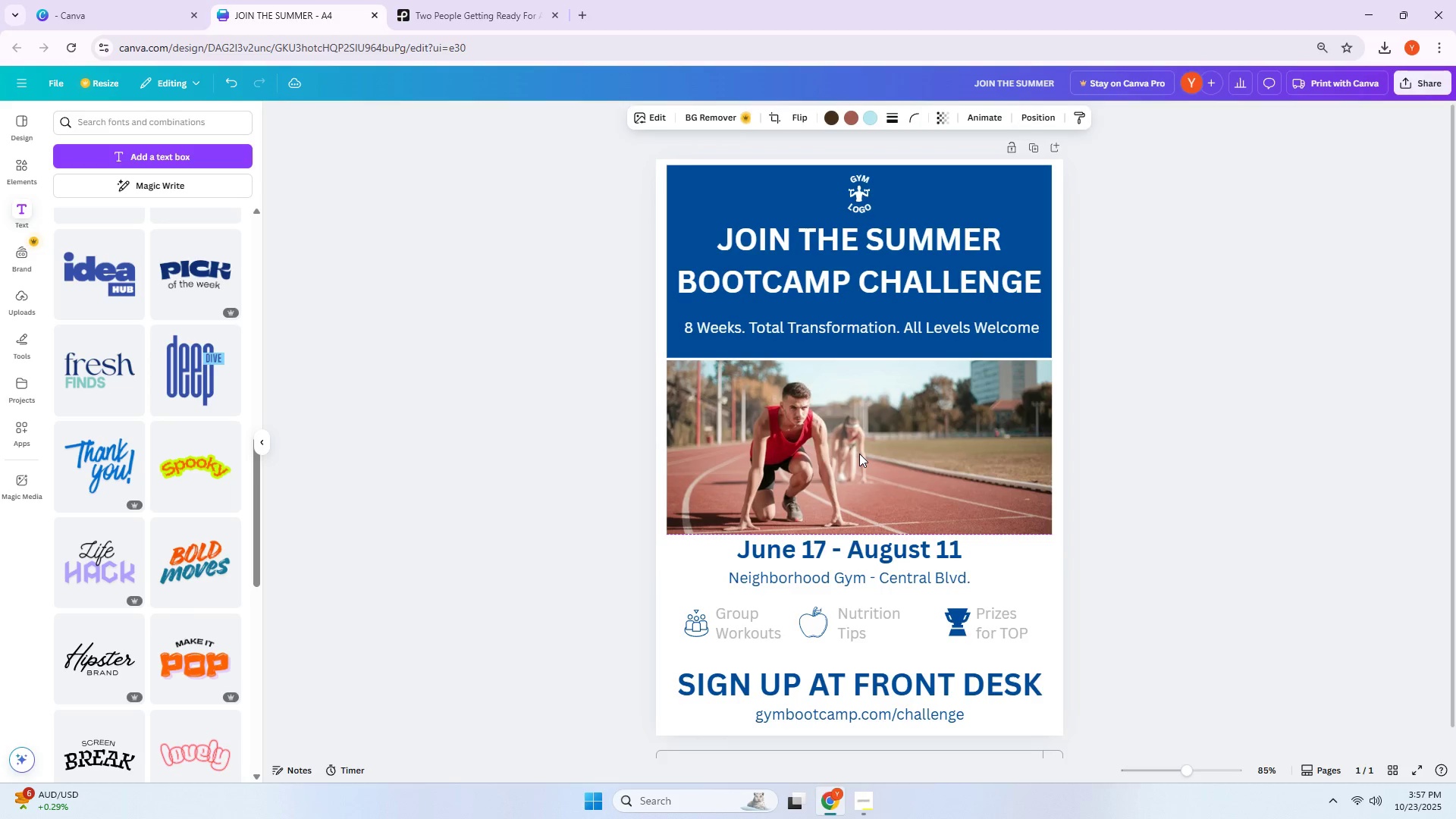 
key(ArrowDown)
 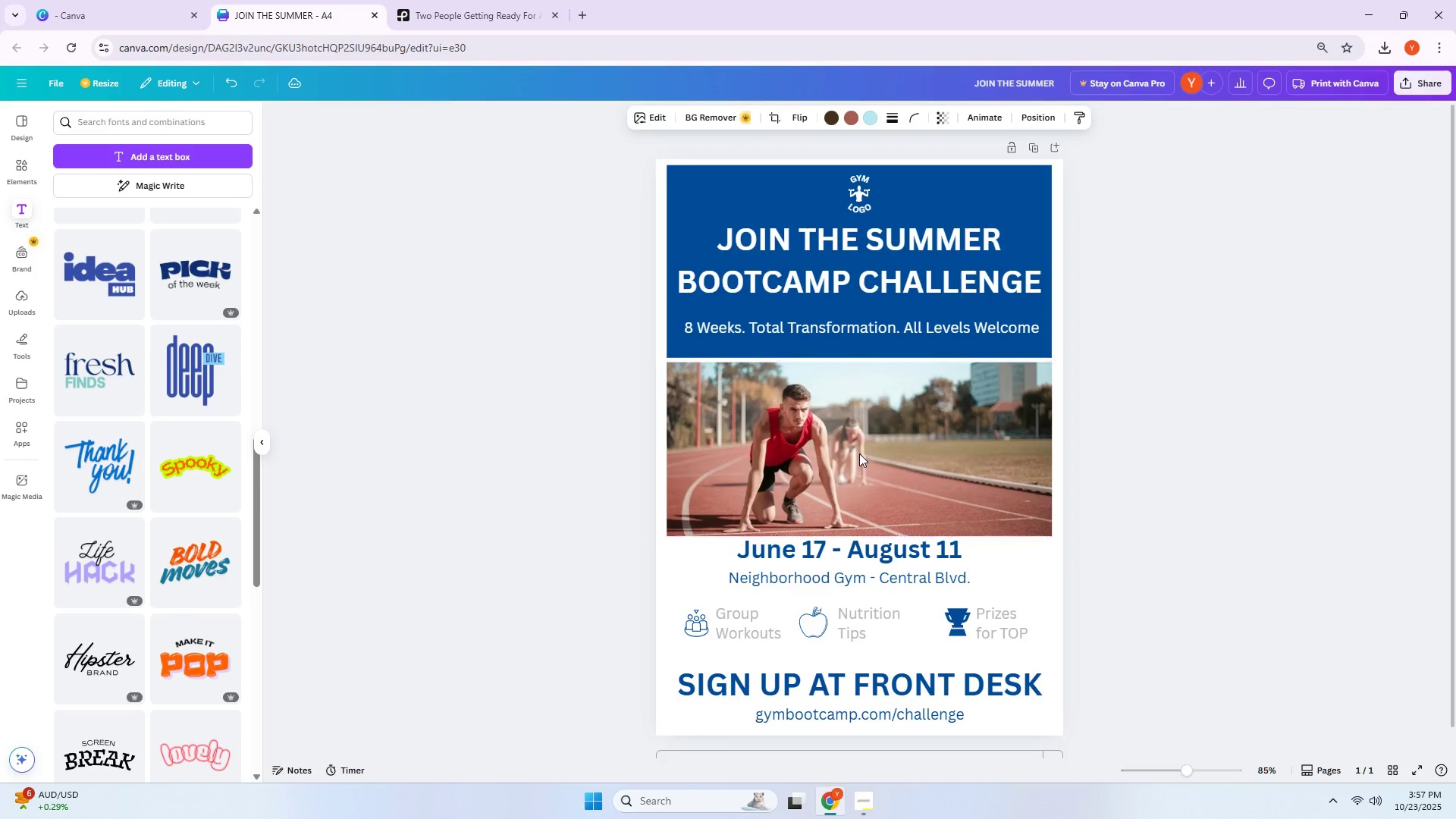 
key(ArrowUp)
 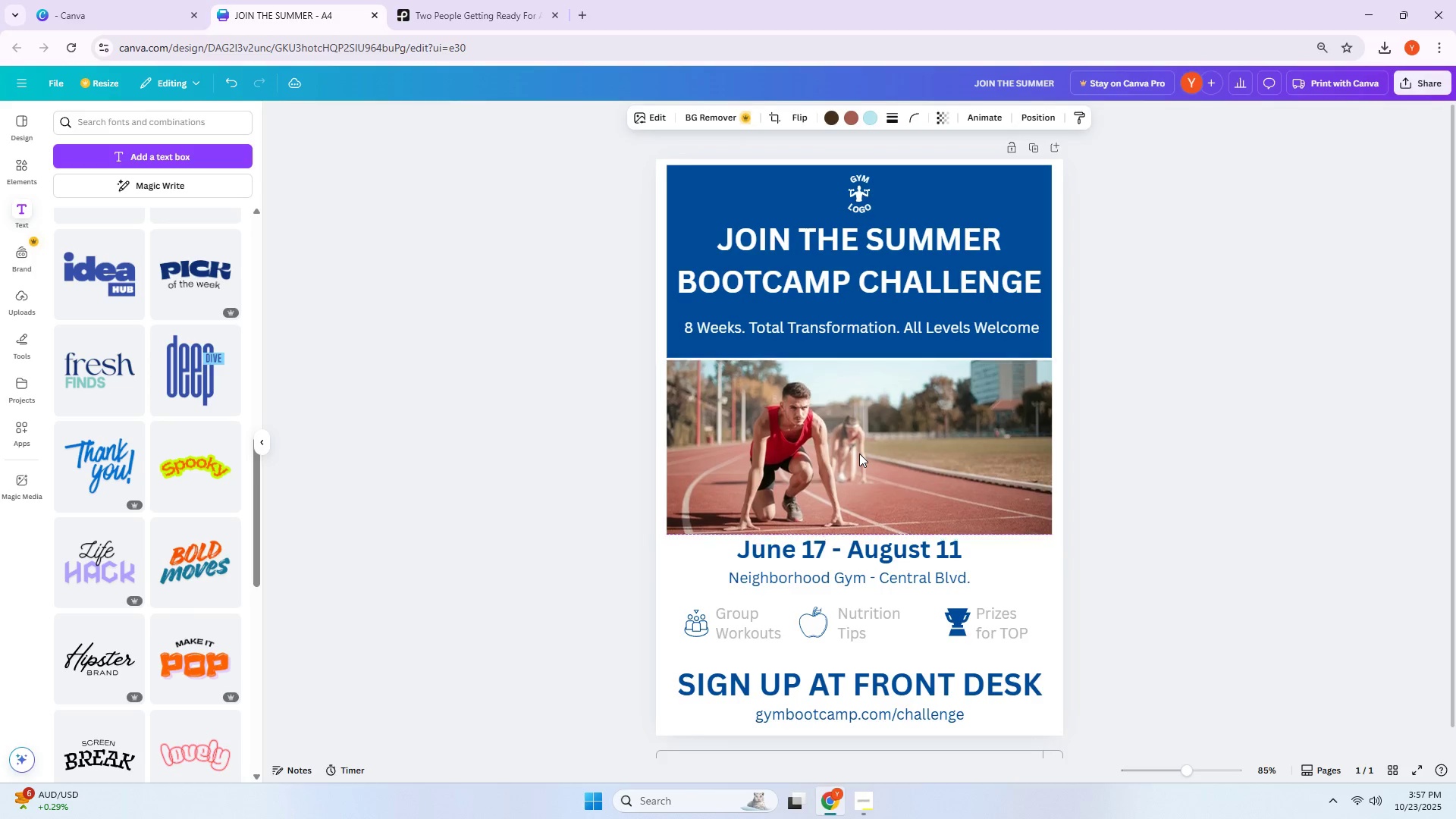 
key(ArrowDown)
 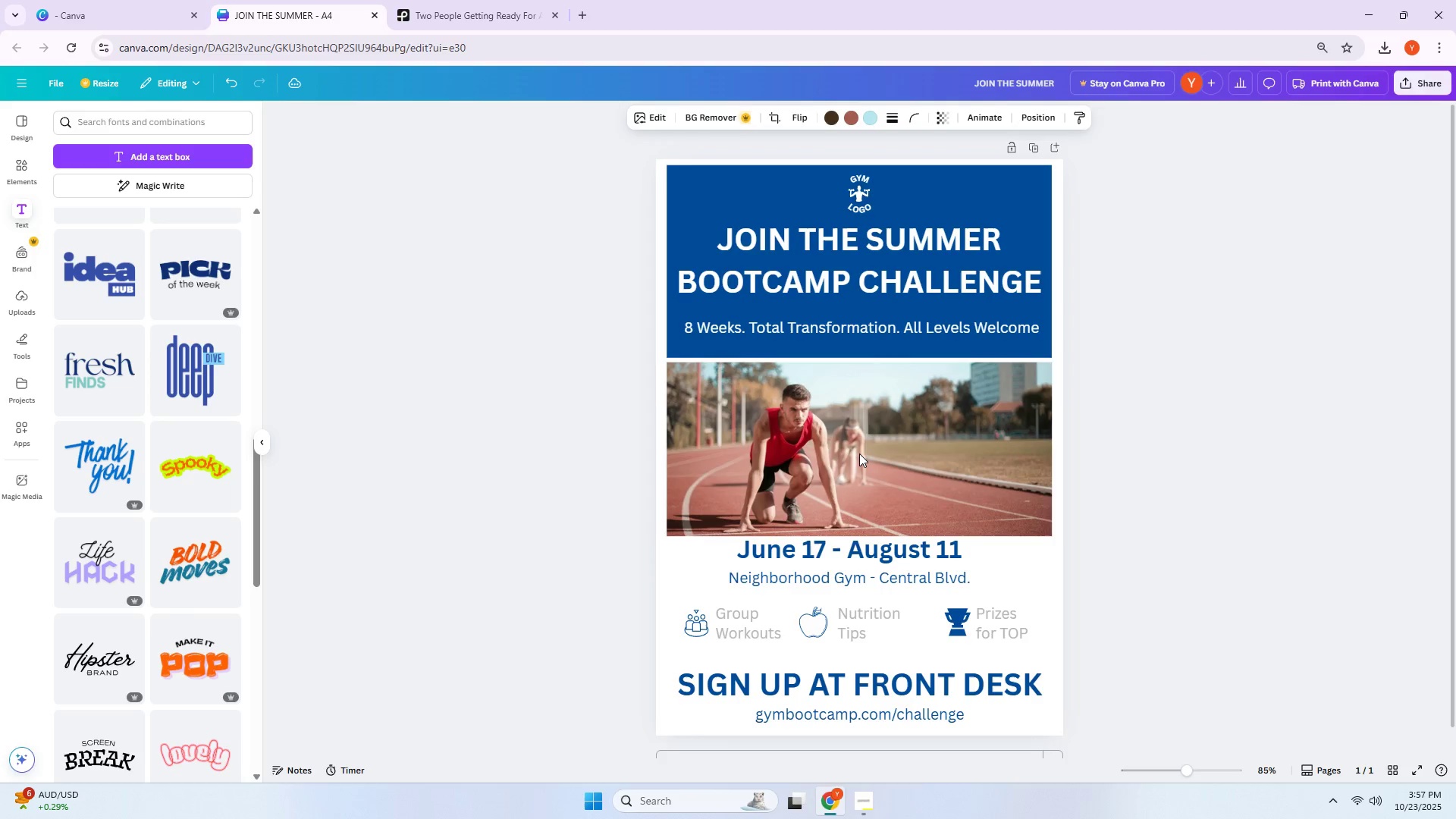 
key(ArrowUp)
 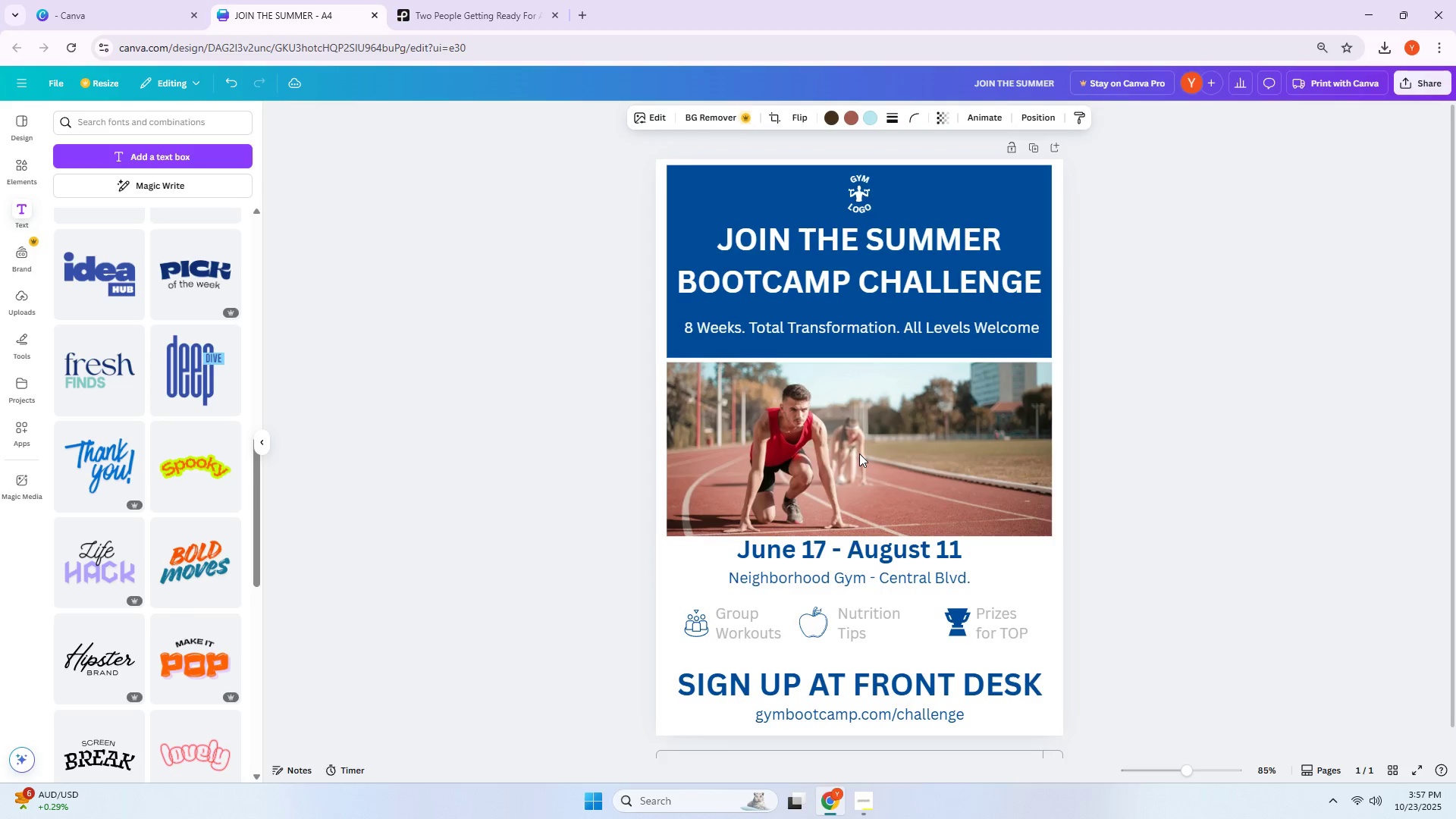 
key(ArrowDown)
 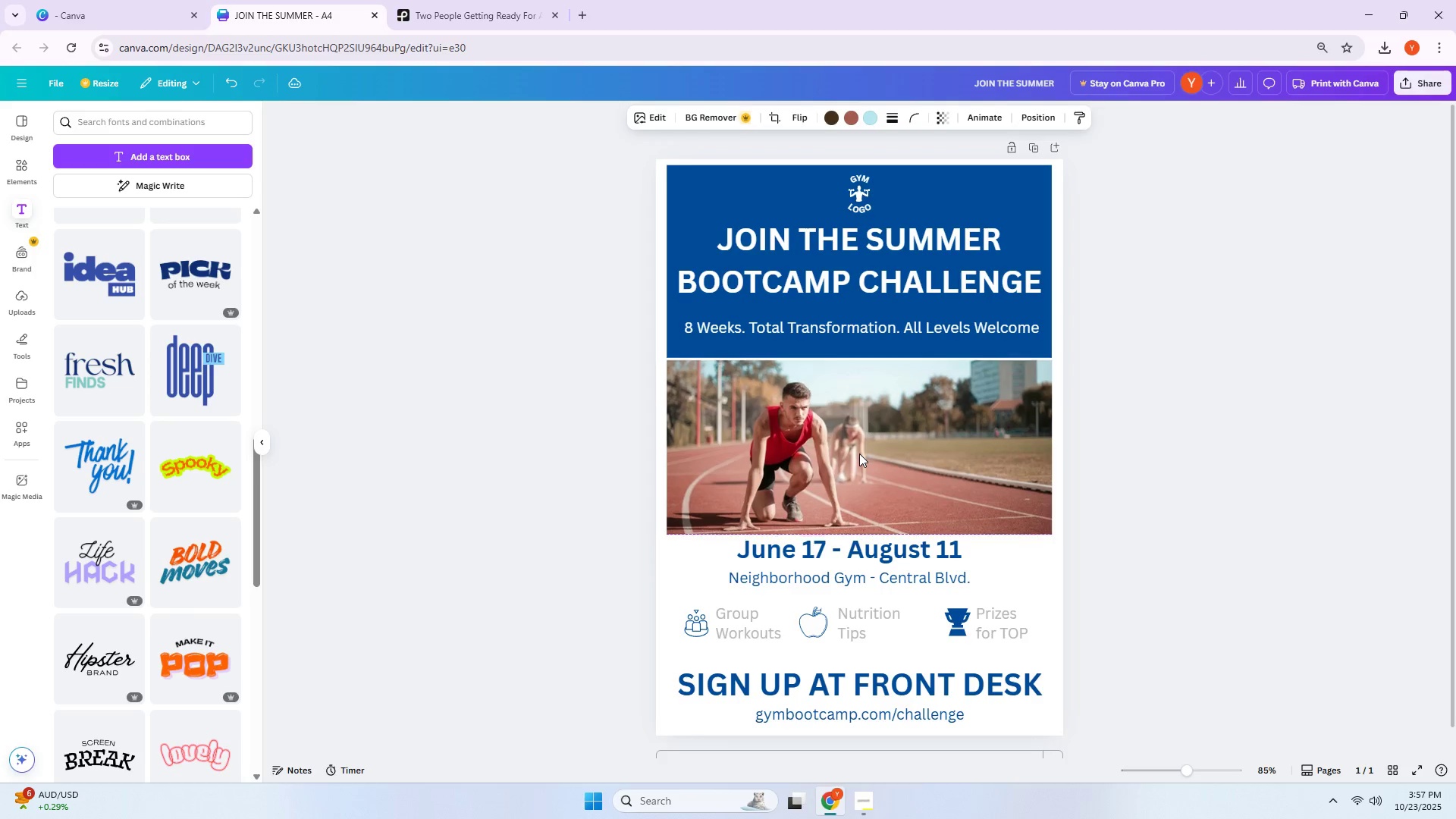 
key(ArrowUp)
 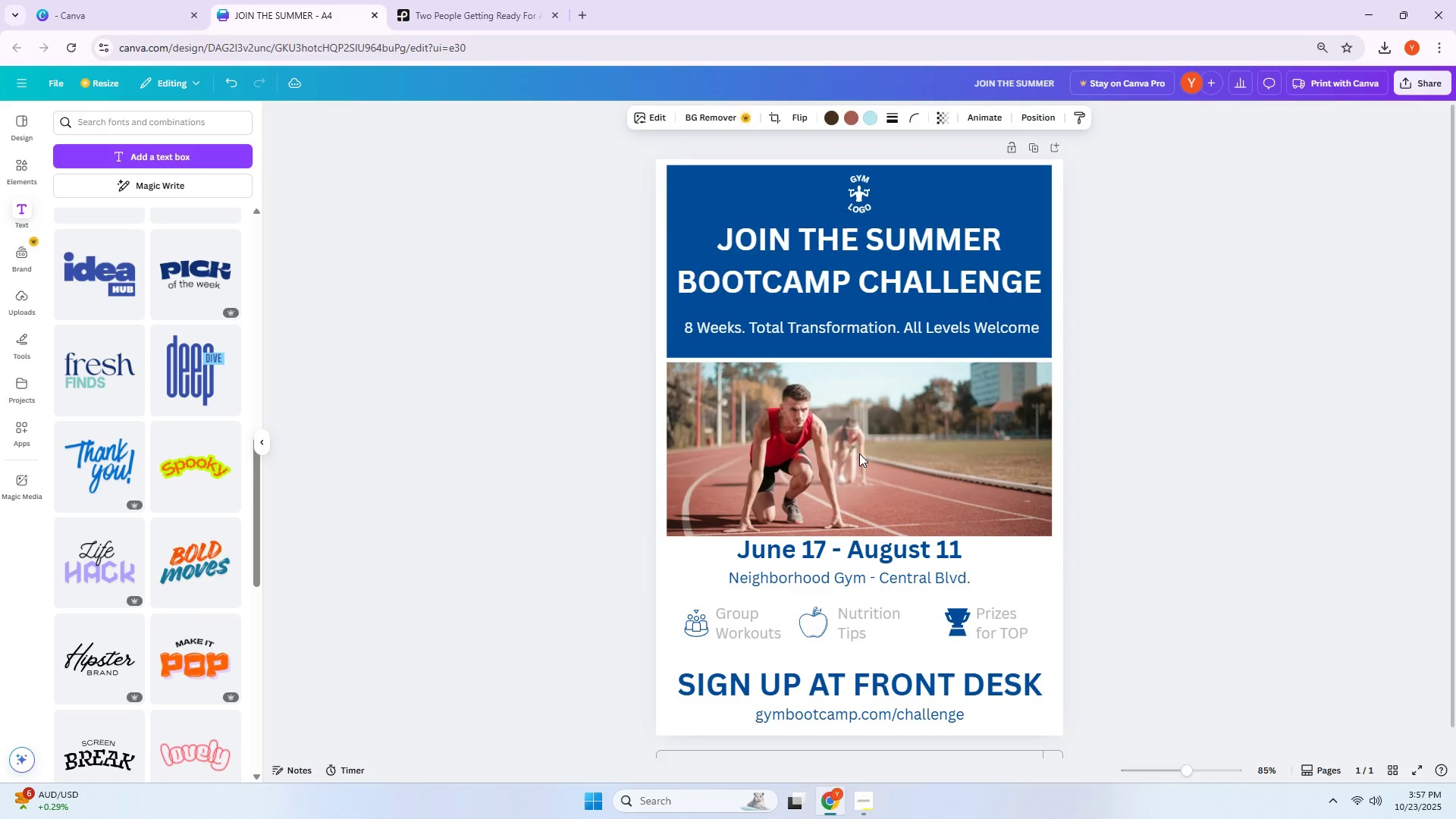 
key(ArrowDown)
 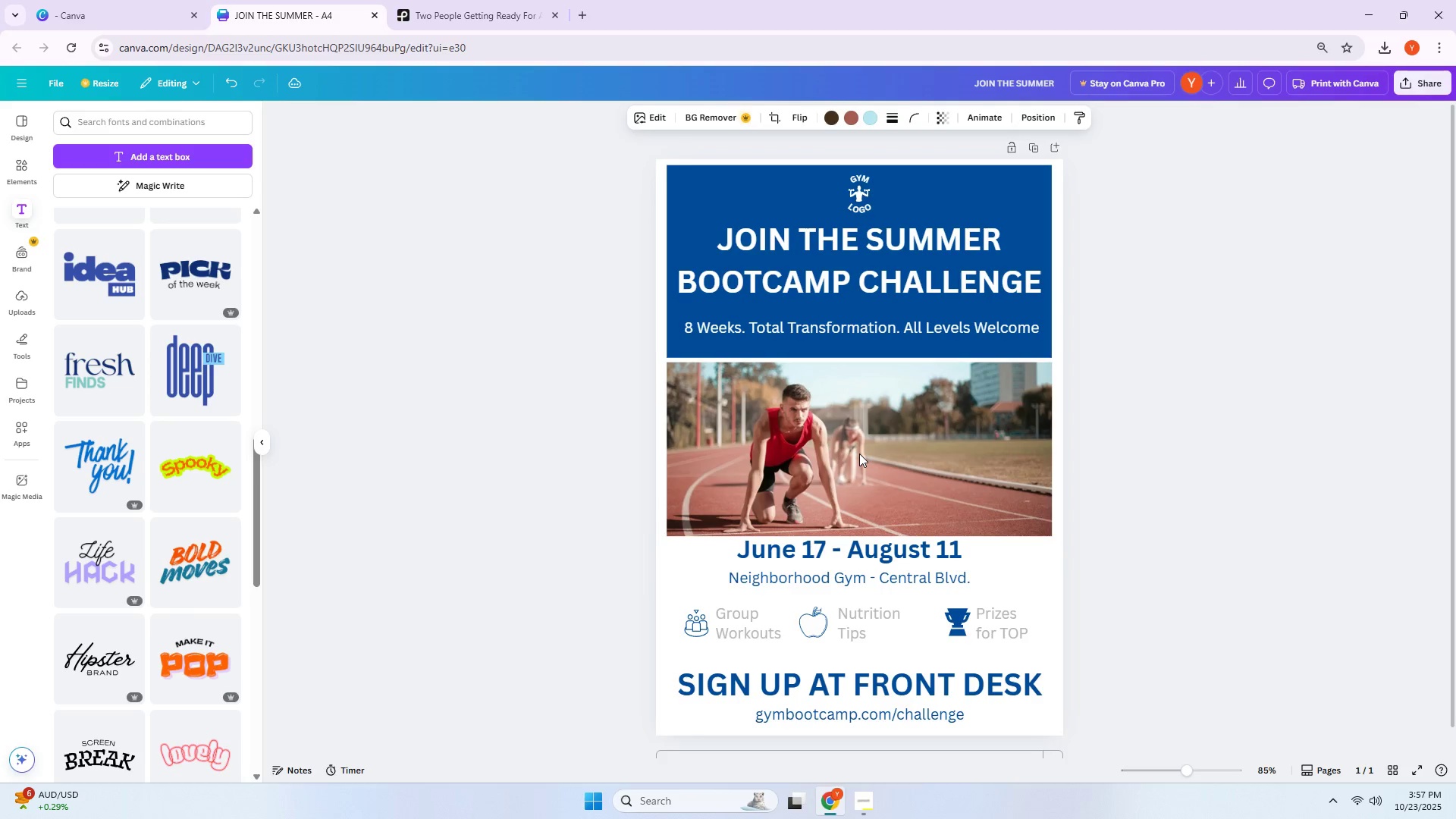 
key(ArrowUp)
 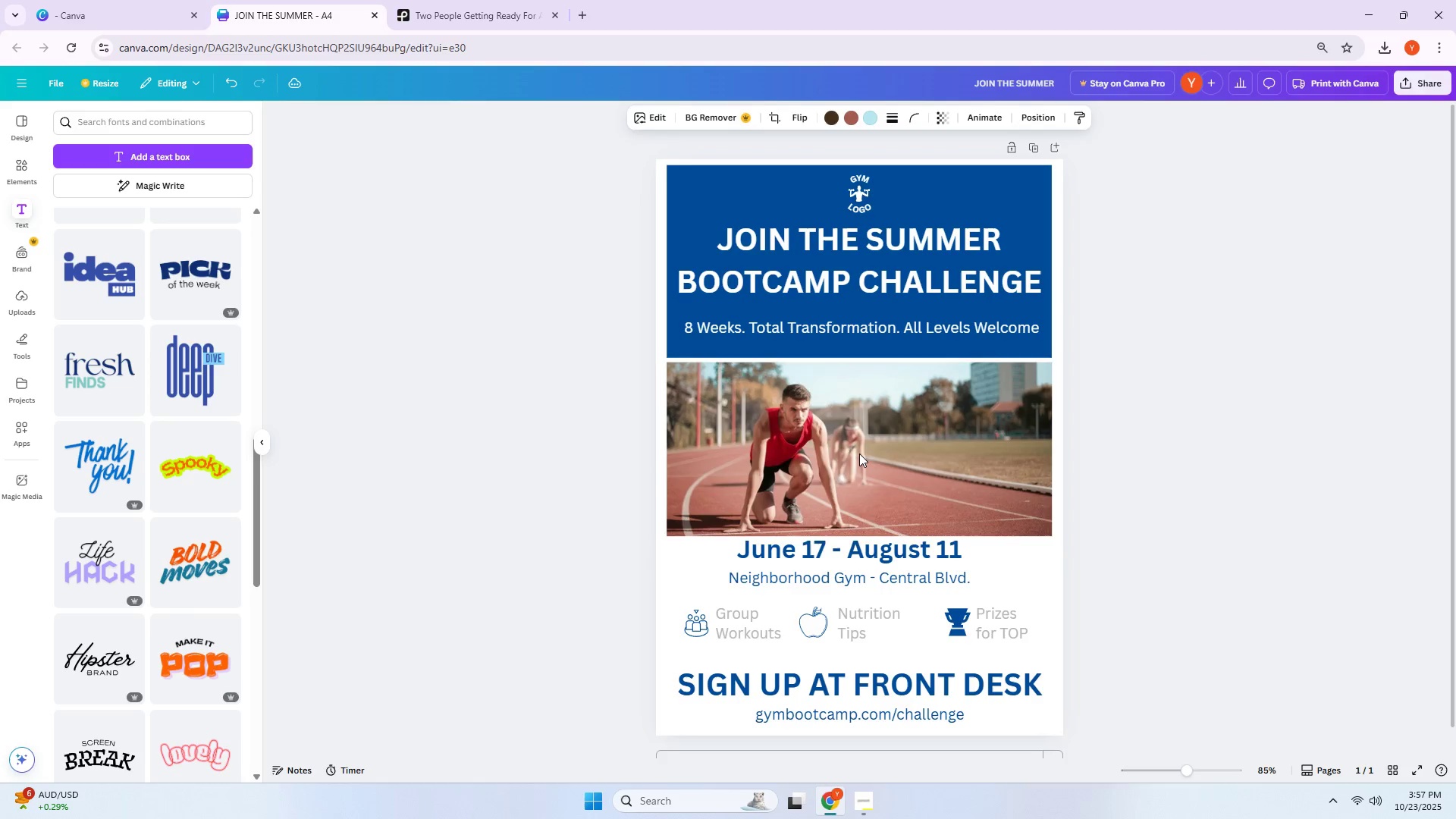 
key(ArrowDown)
 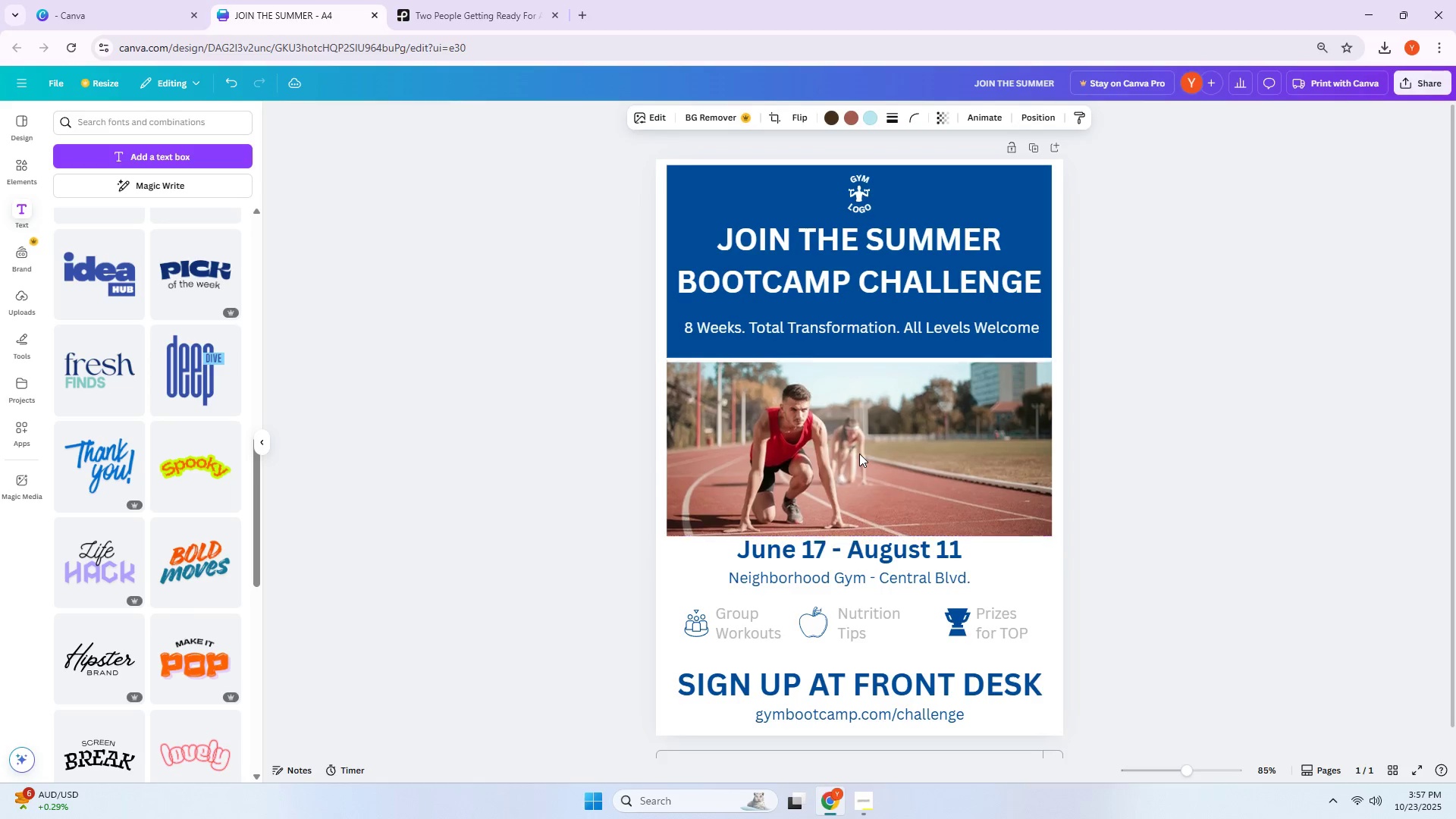 
key(ArrowDown)
 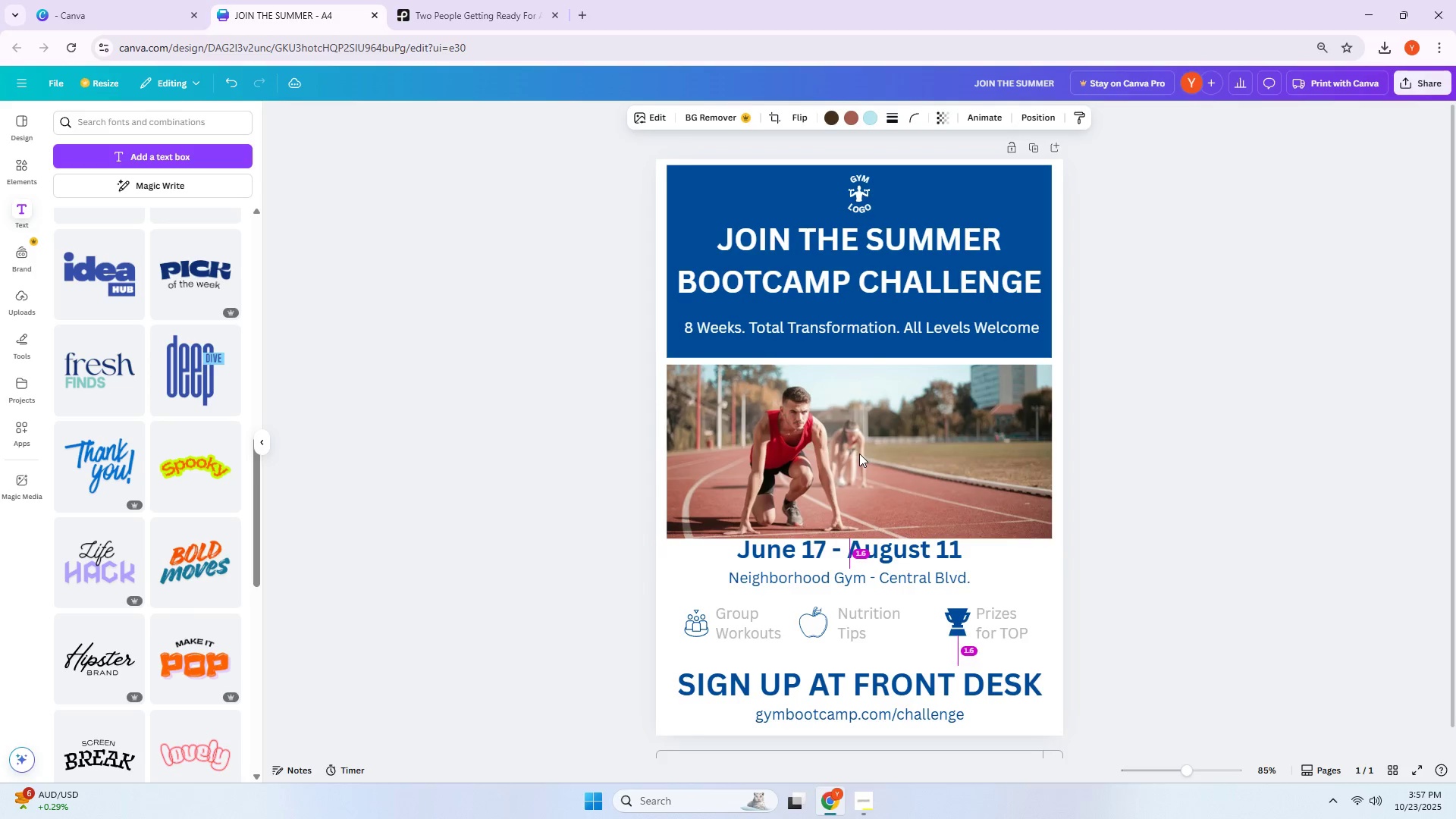 
key(ArrowUp)
 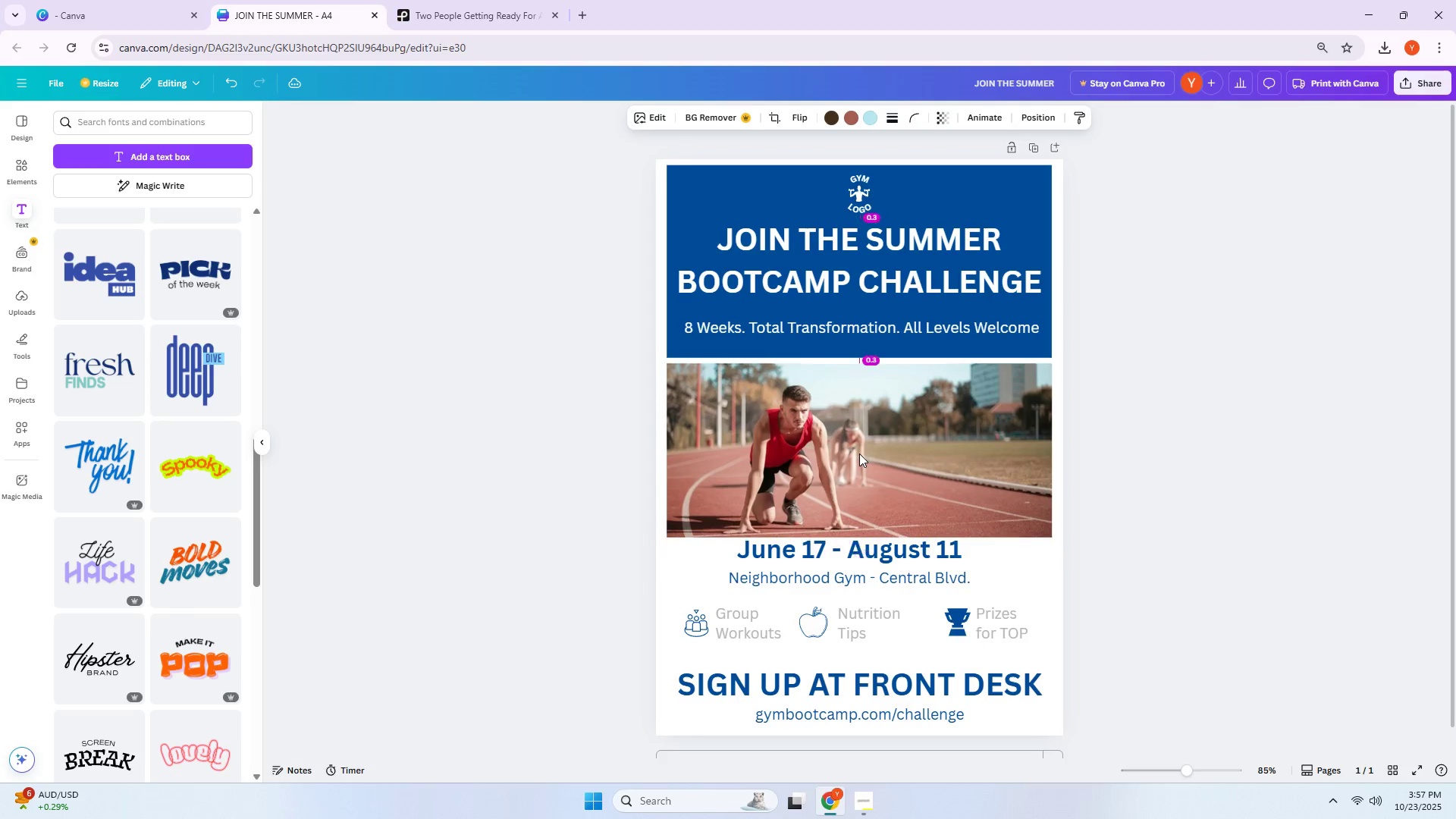 
key(ArrowDown)
 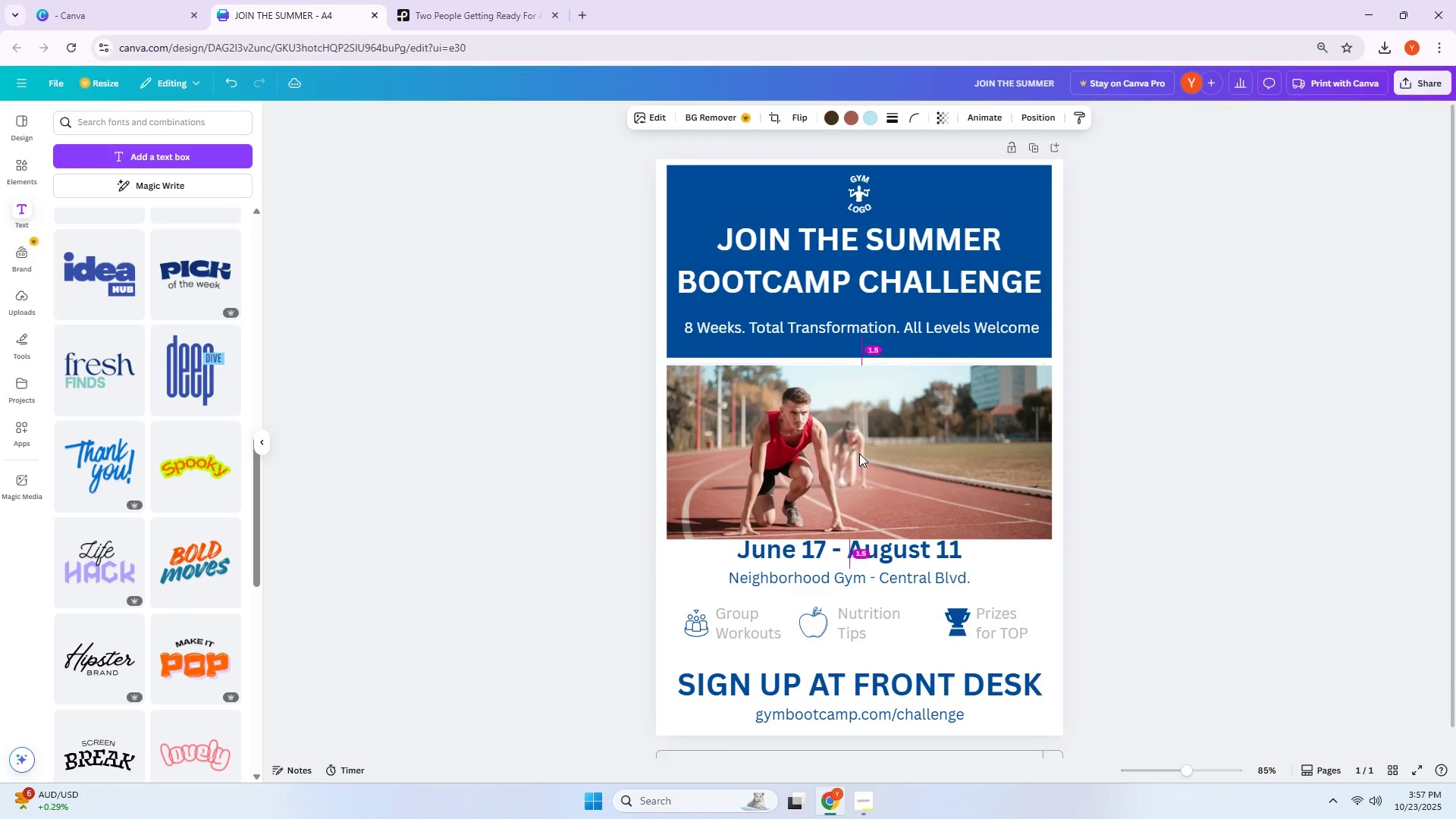 
key(ArrowUp)
 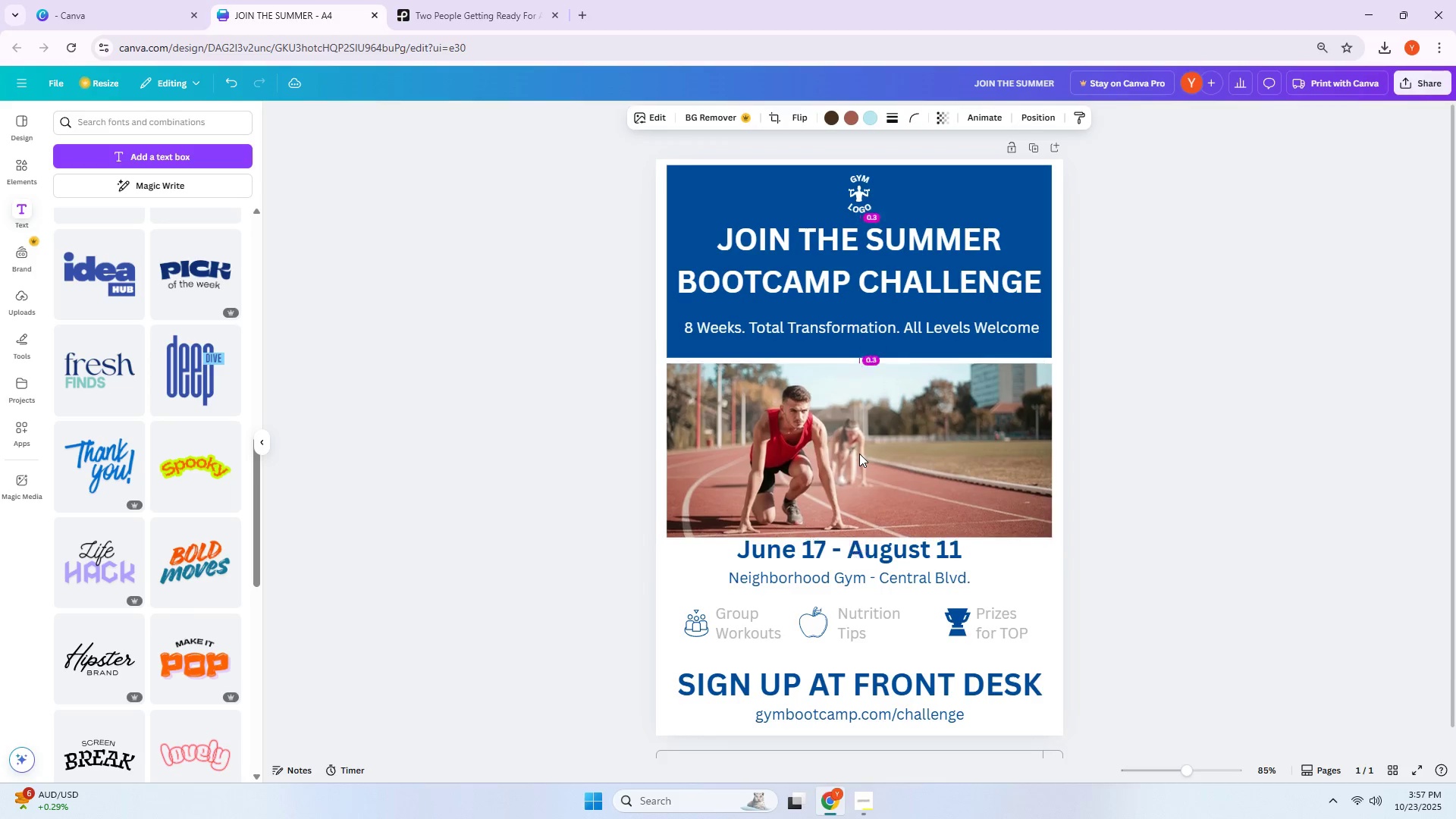 
key(ArrowDown)
 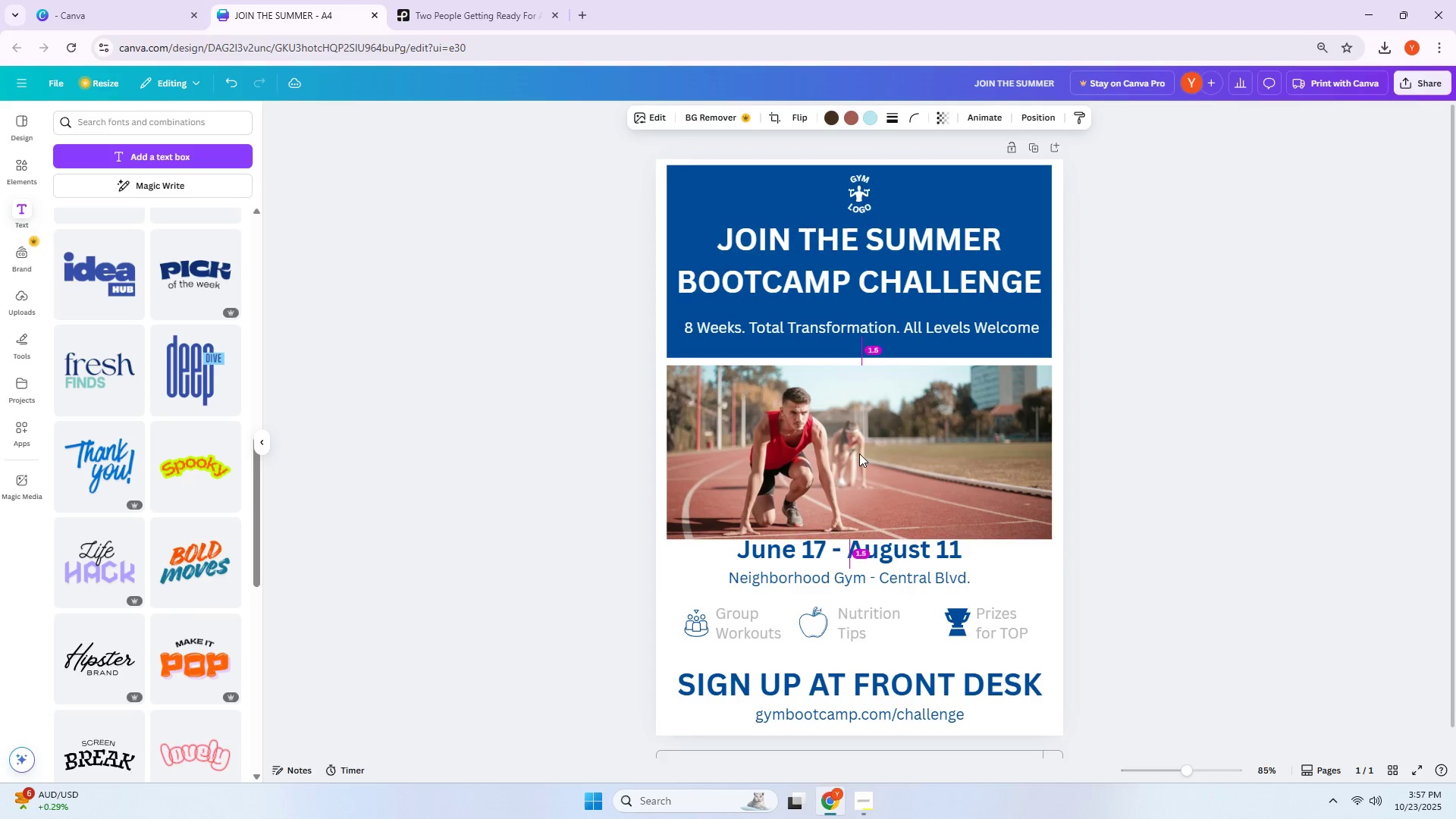 
key(ArrowUp)
 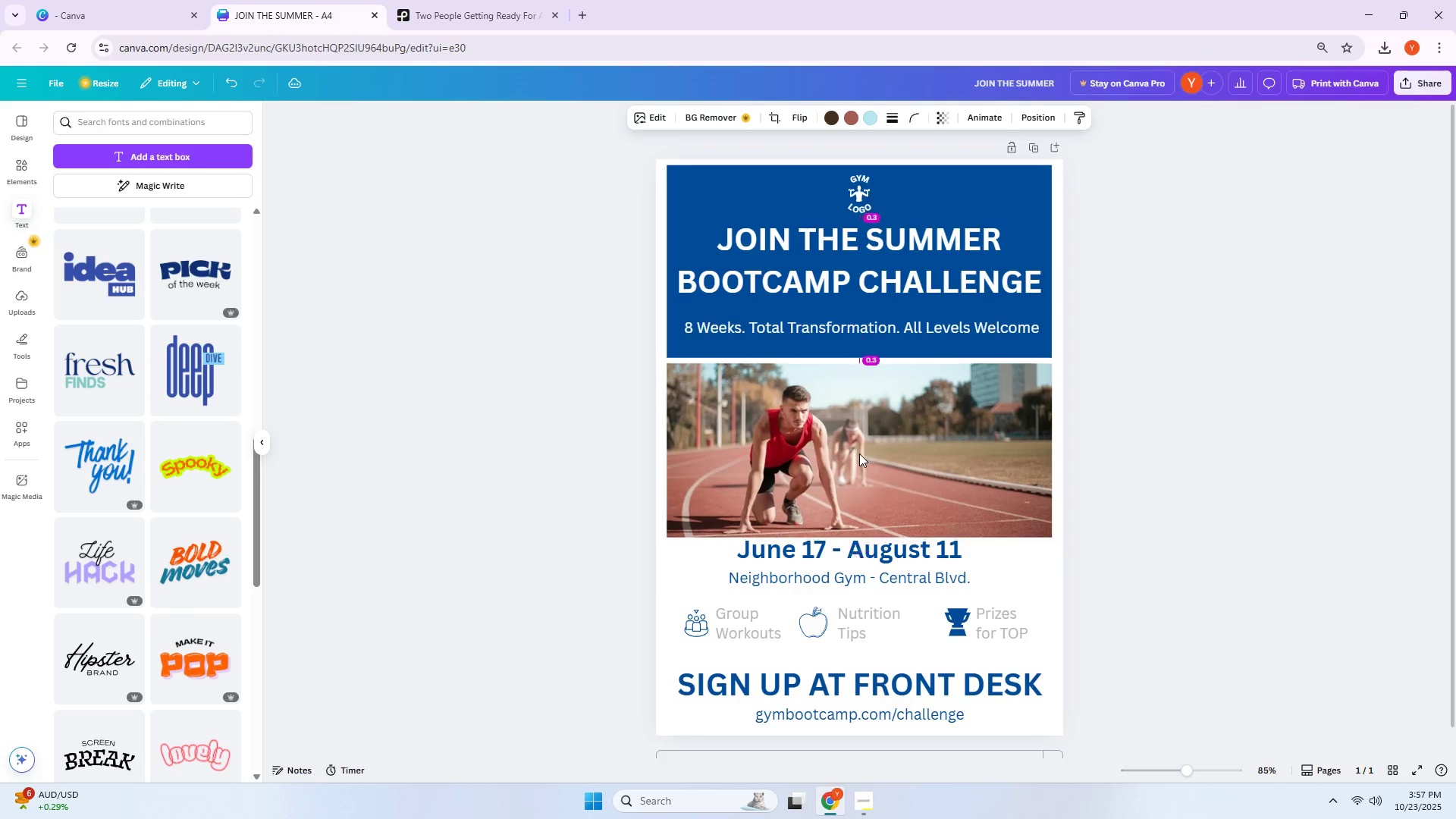 
key(ArrowDown)
 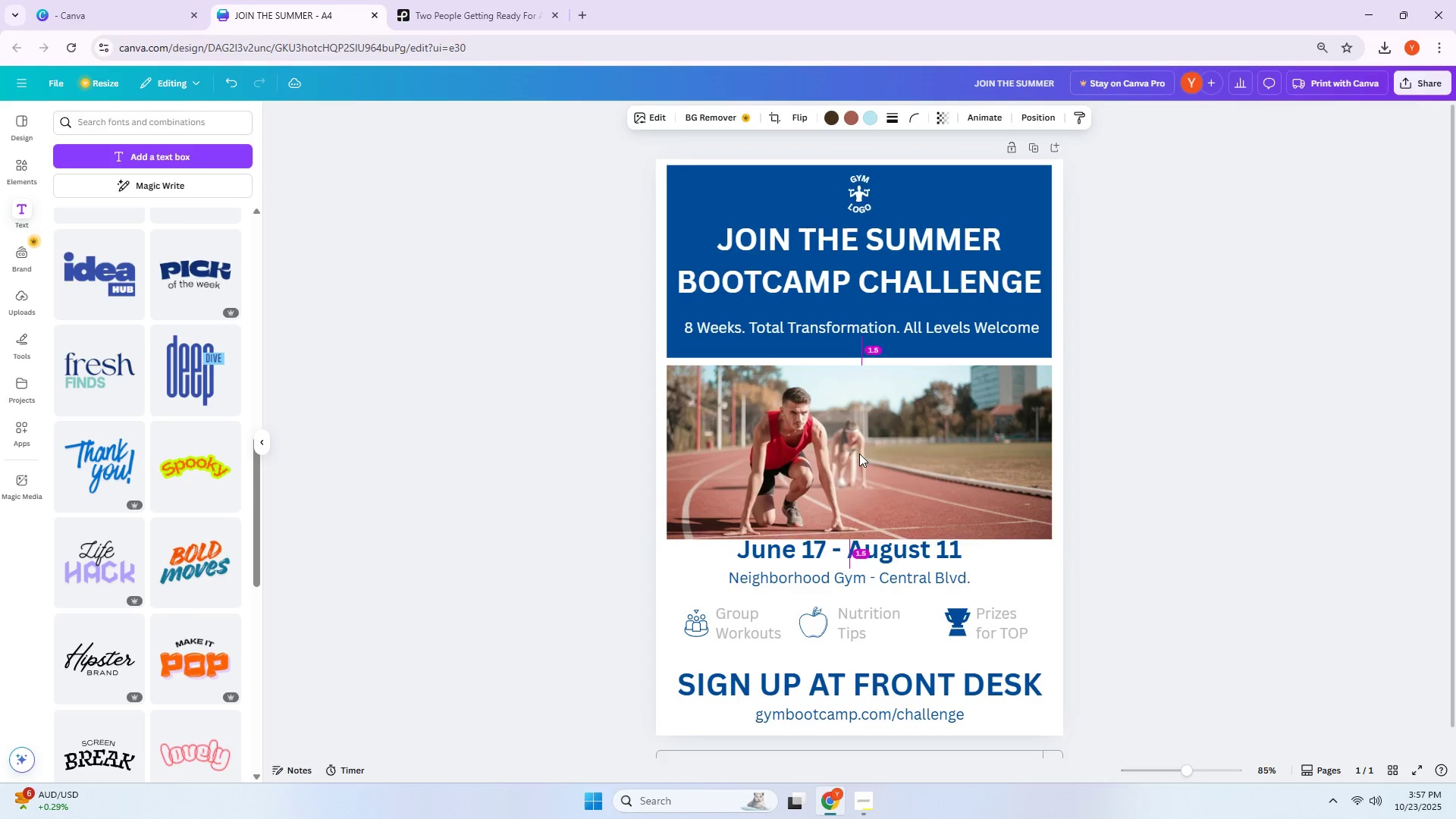 
key(ArrowUp)
 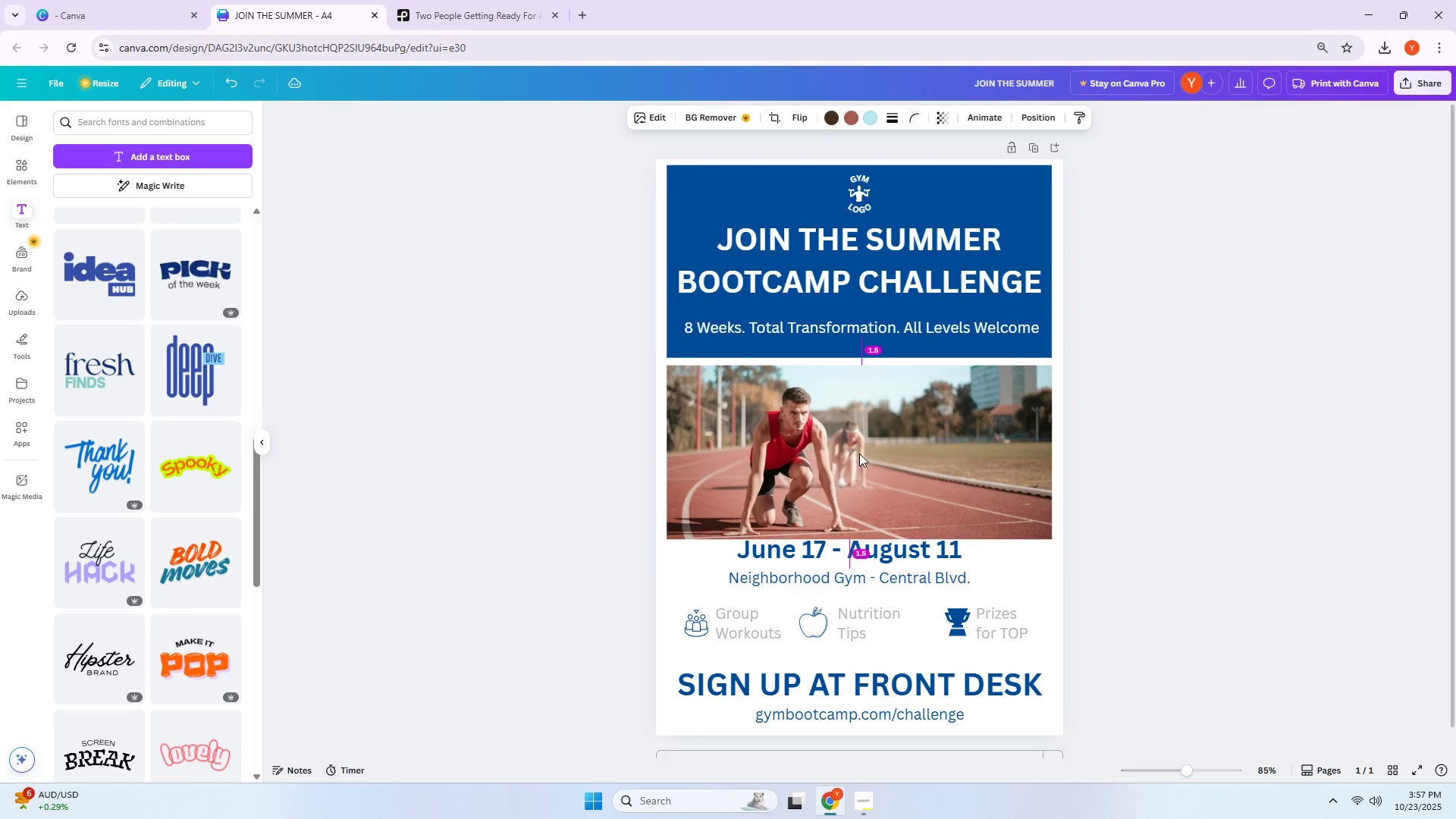 
key(ArrowDown)
 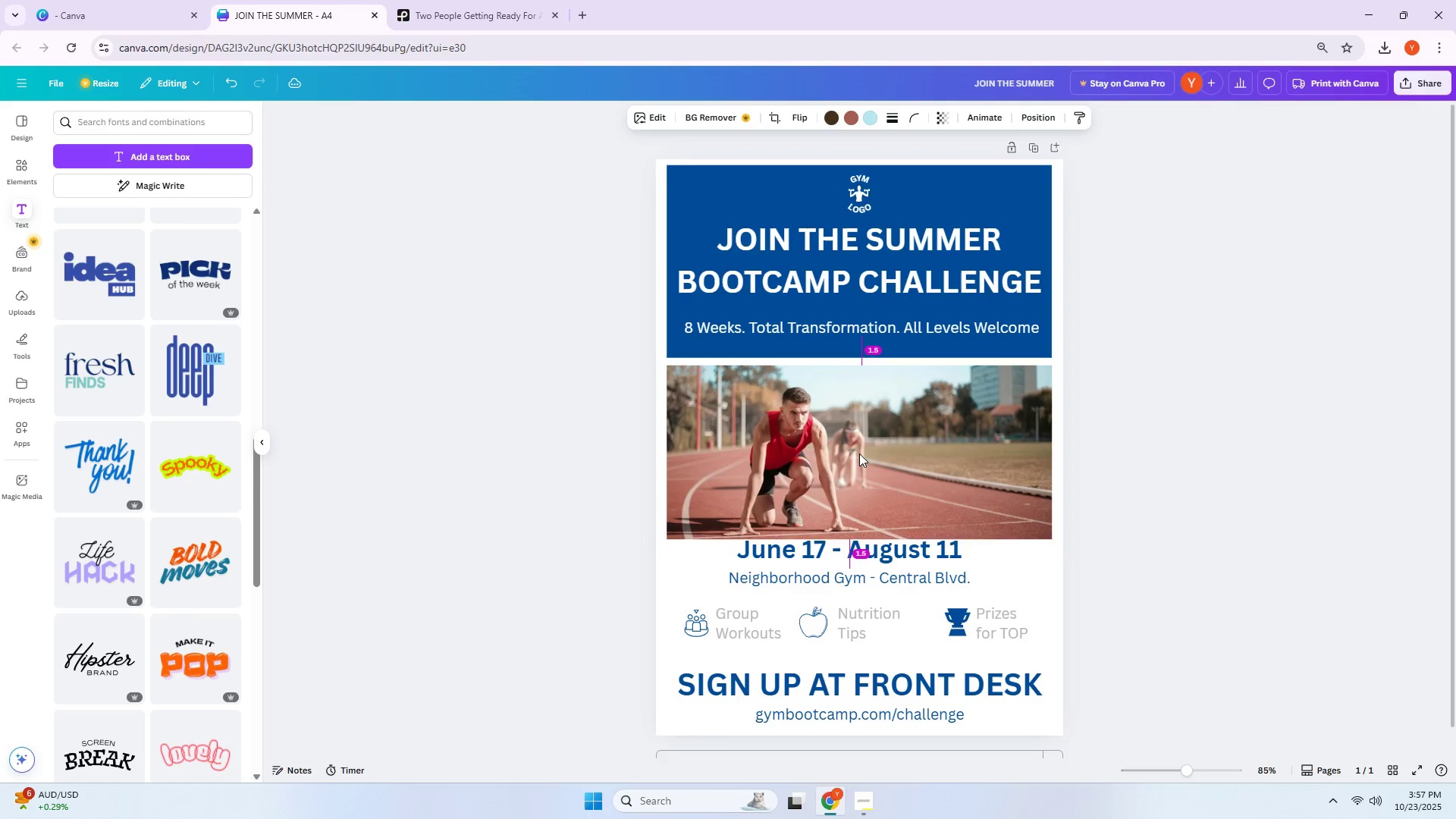 
key(ArrowUp)
 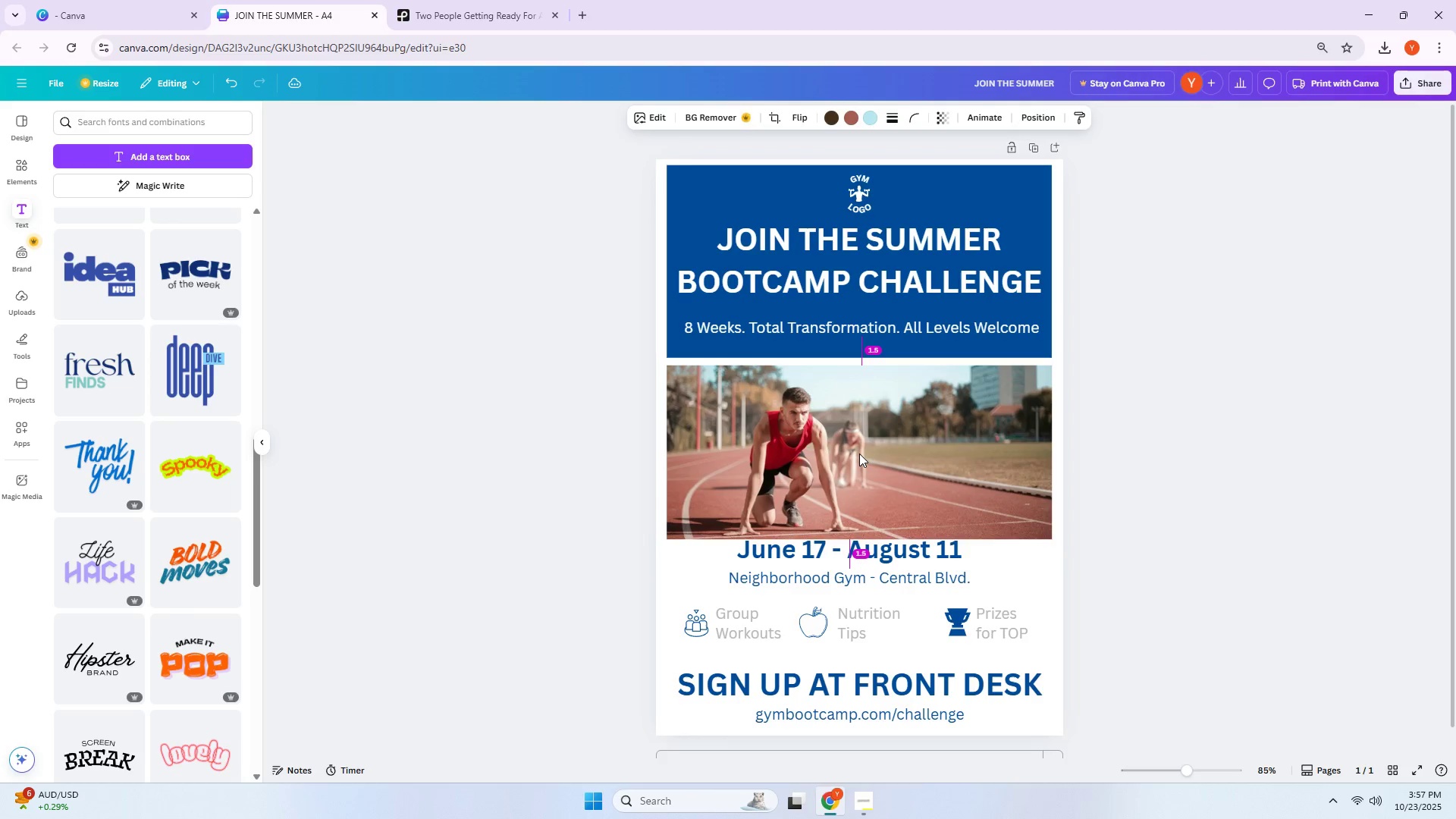 
key(ArrowDown)
 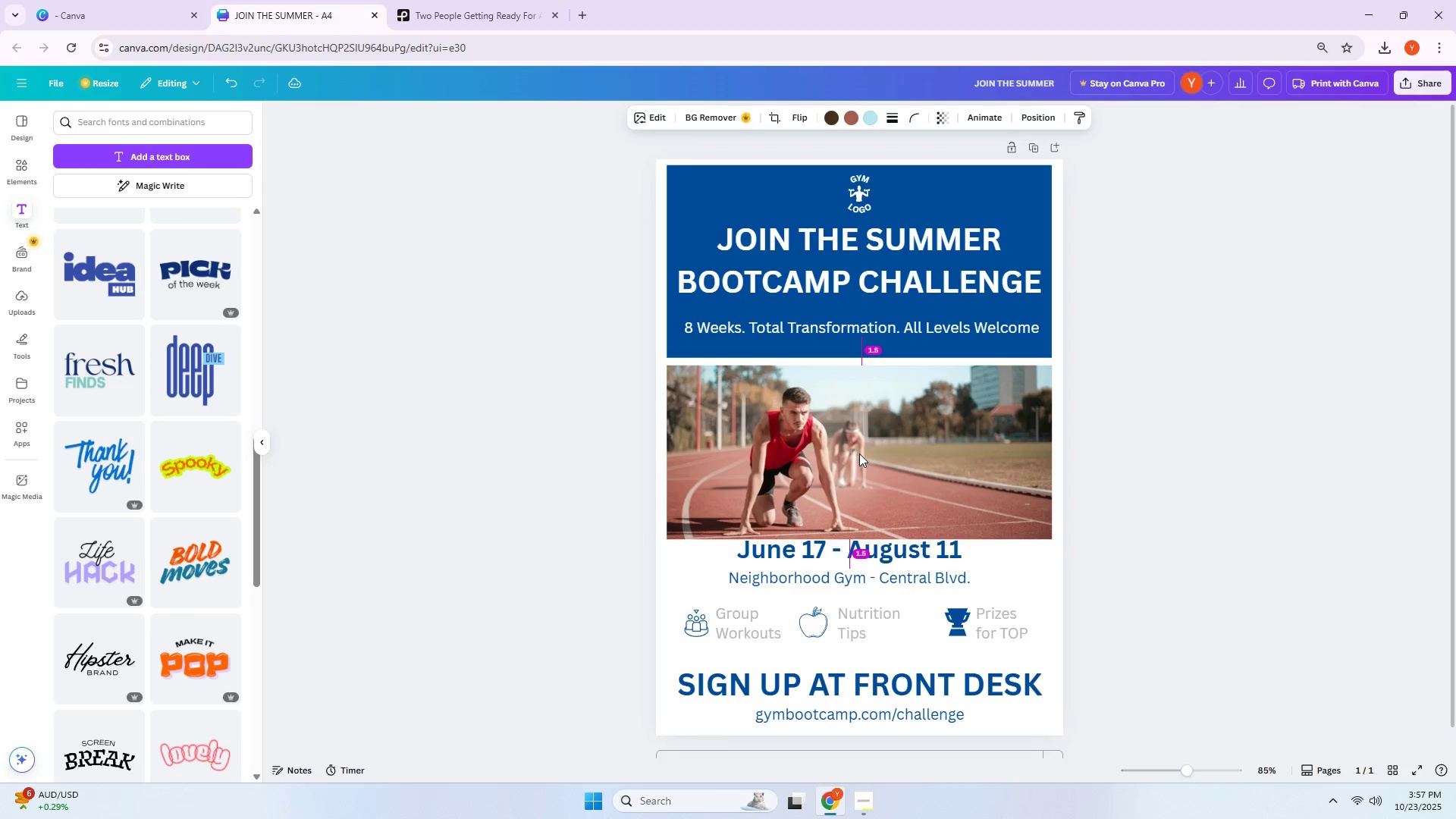 
key(ArrowUp)
 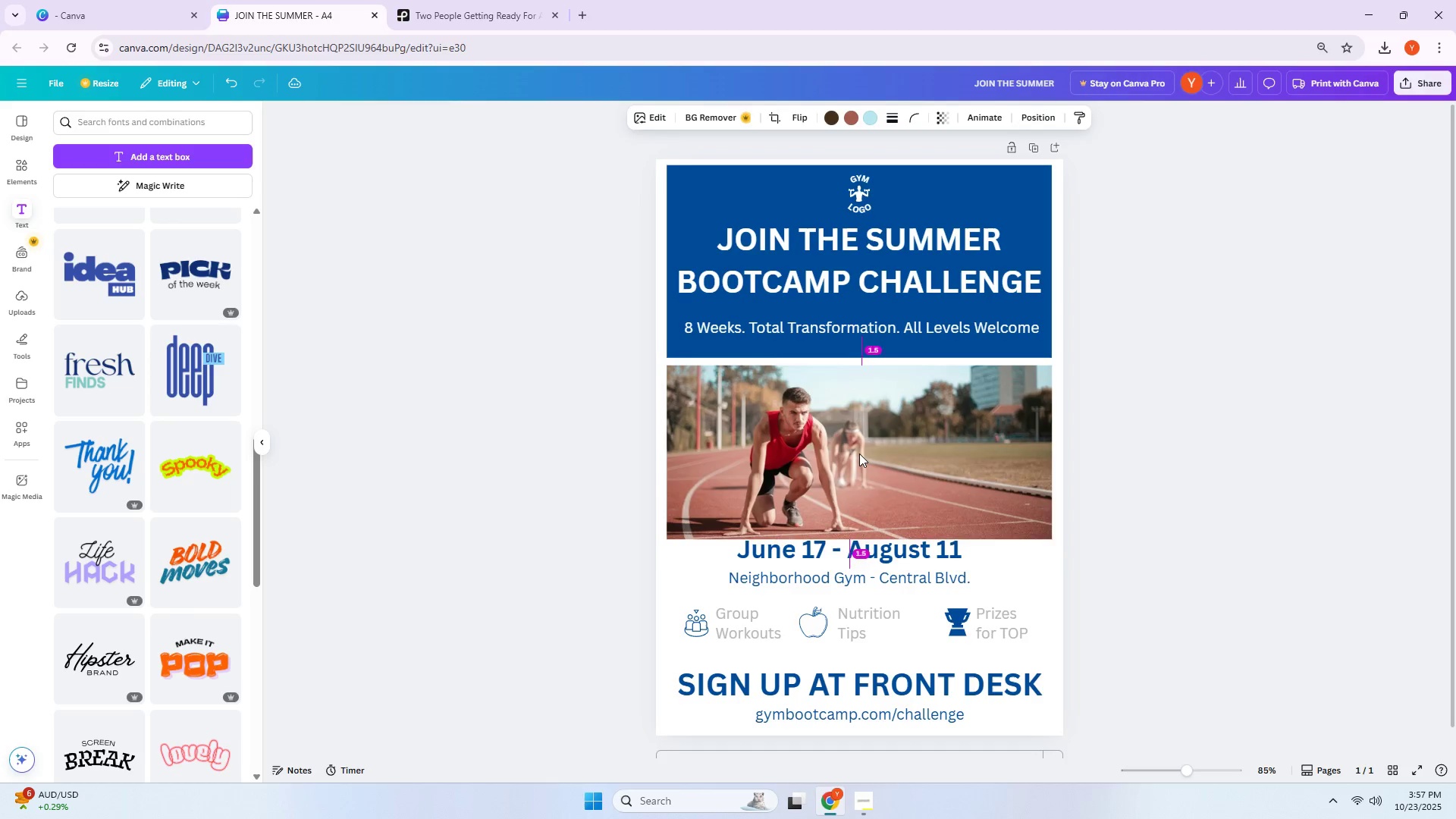 
key(ArrowDown)
 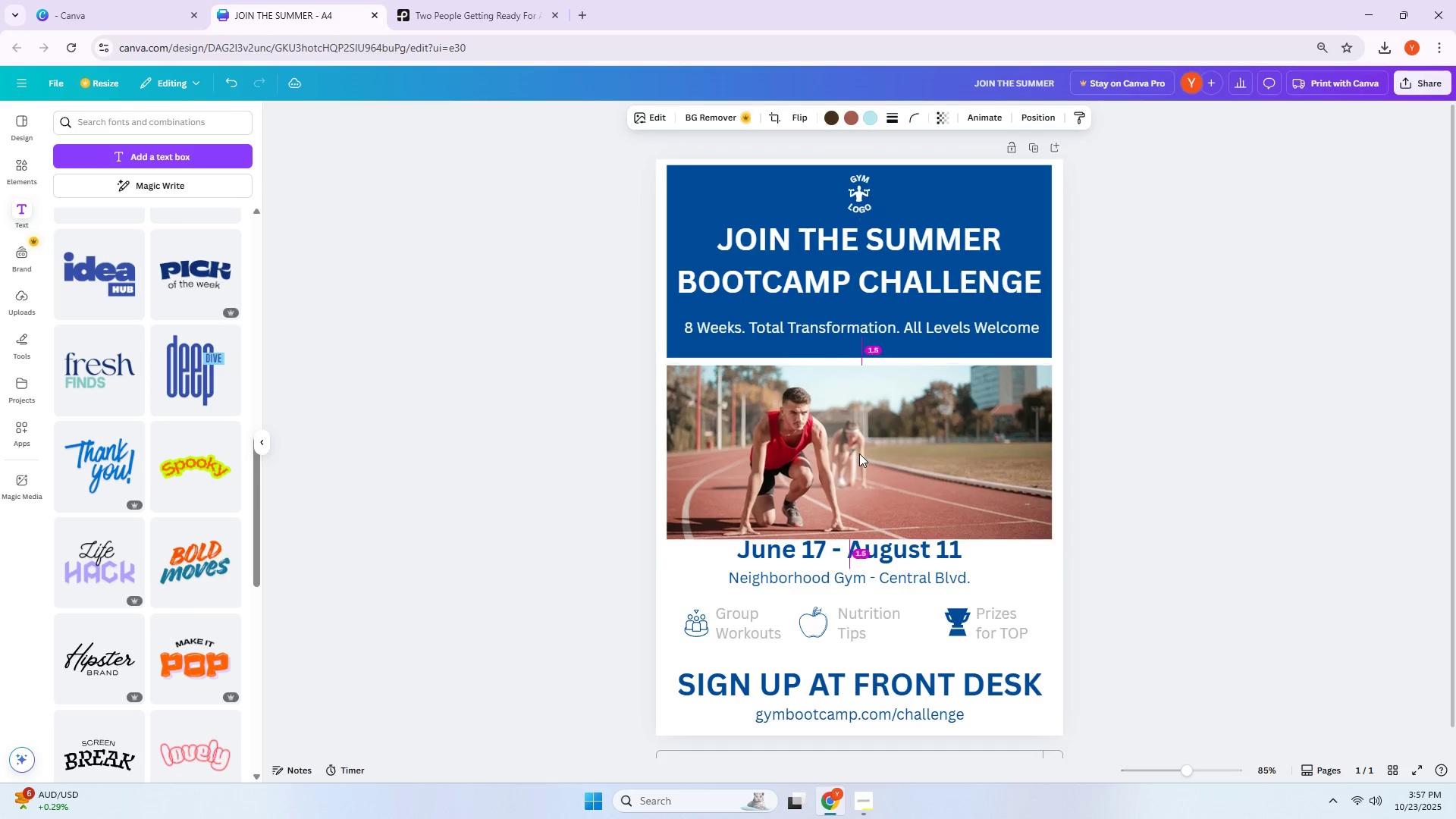 
key(ArrowUp)
 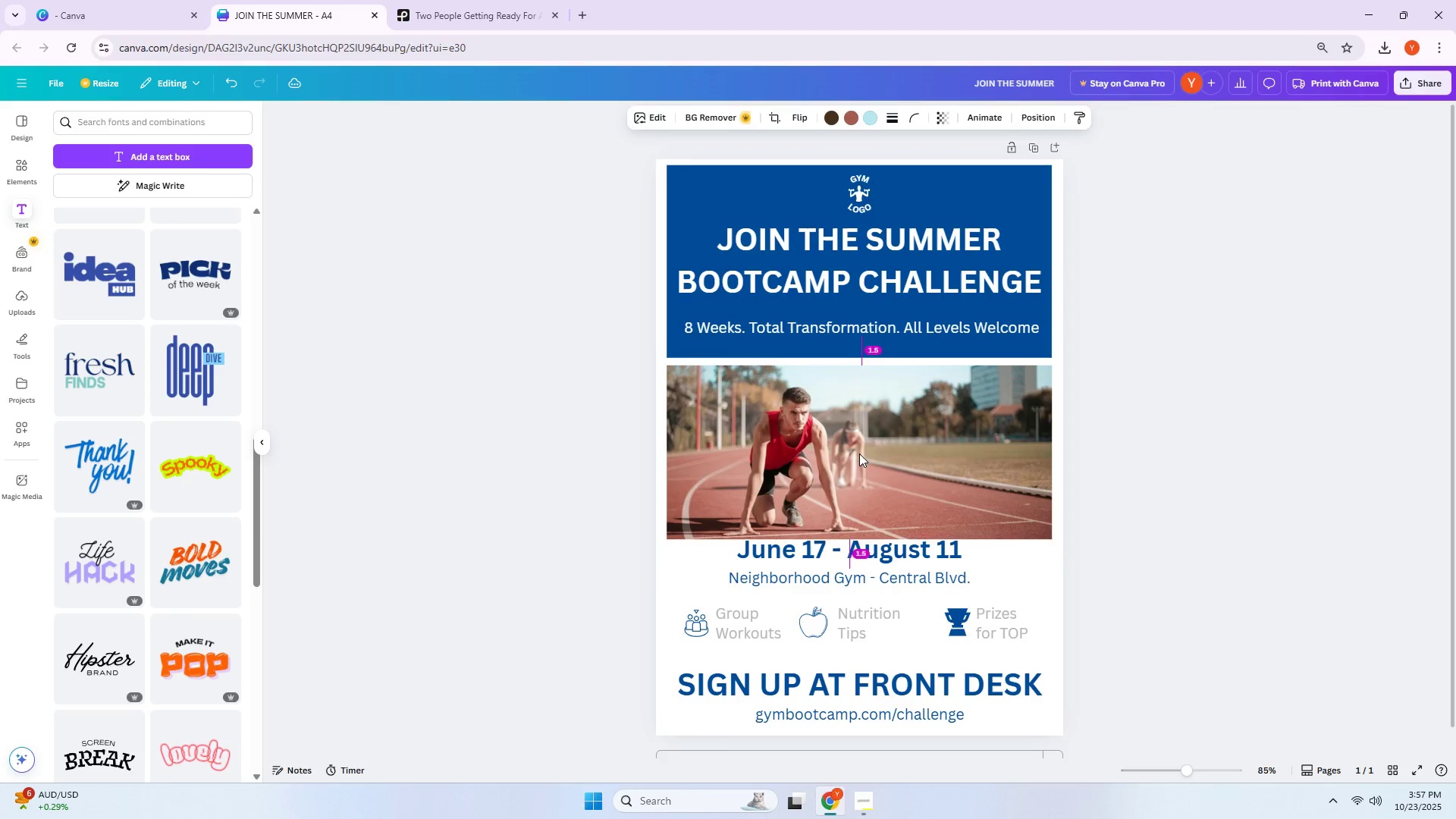 
key(ArrowDown)
 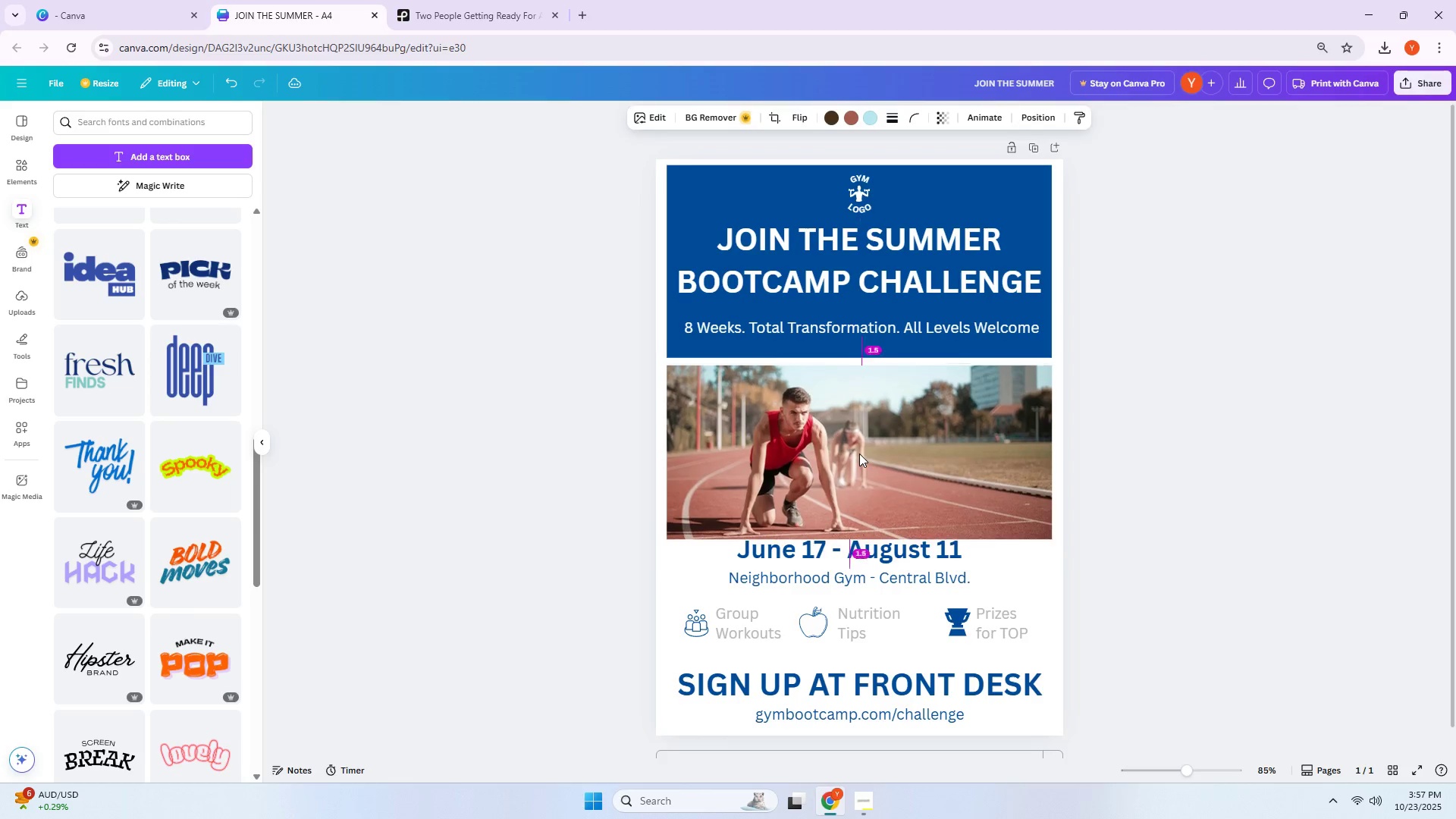 
key(ArrowUp)
 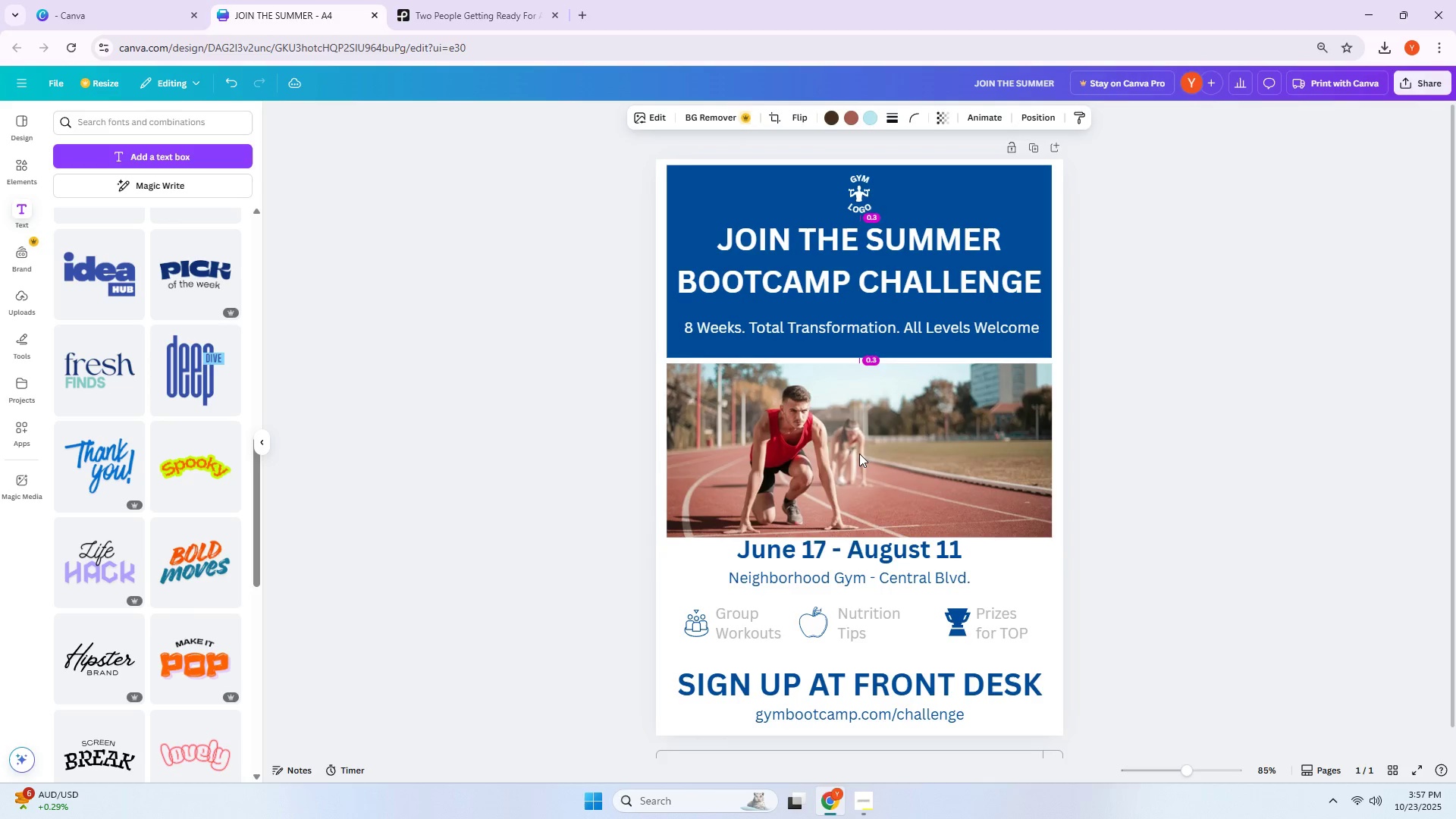 
key(ArrowDown)
 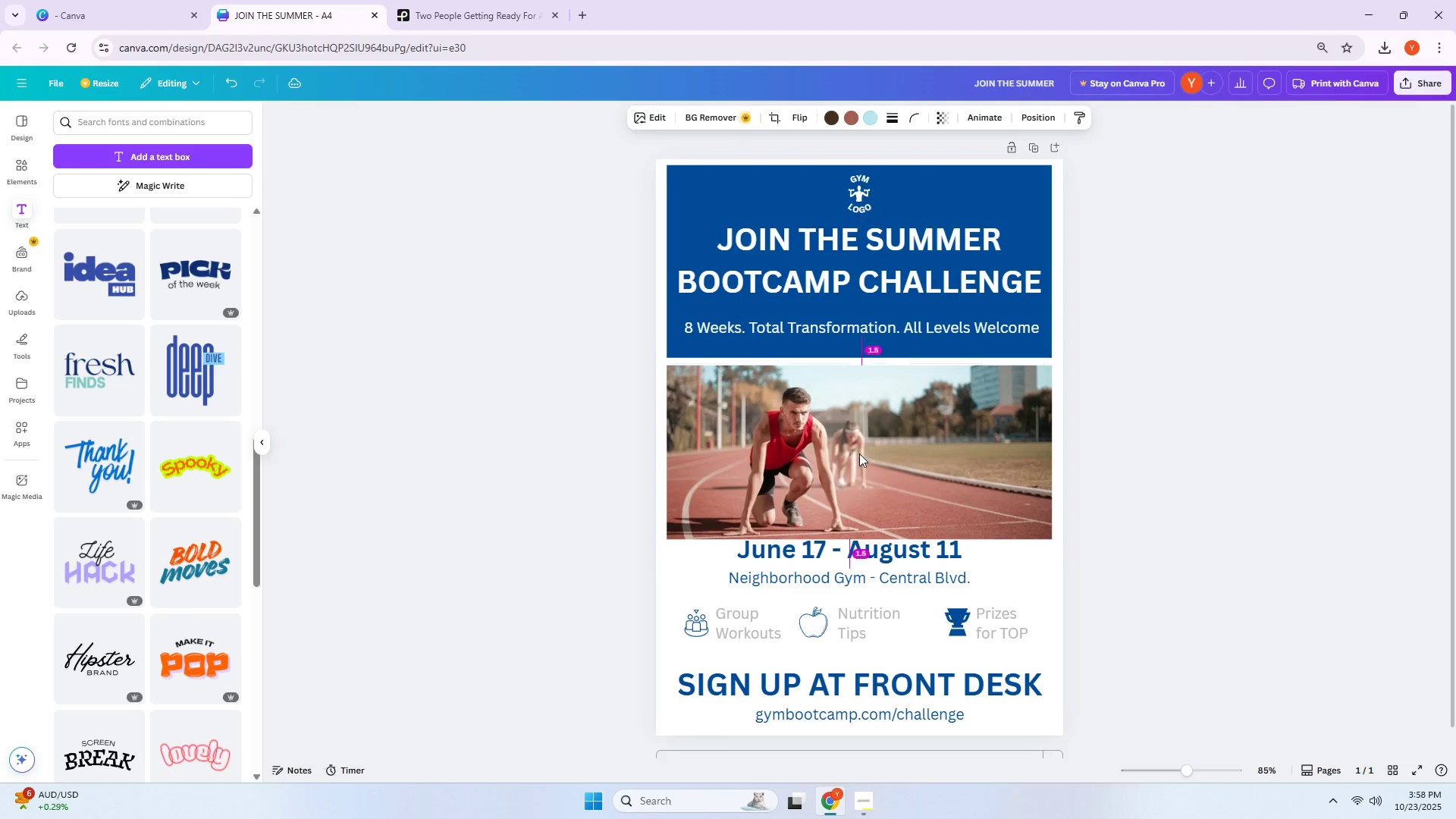 
key(ArrowUp)
 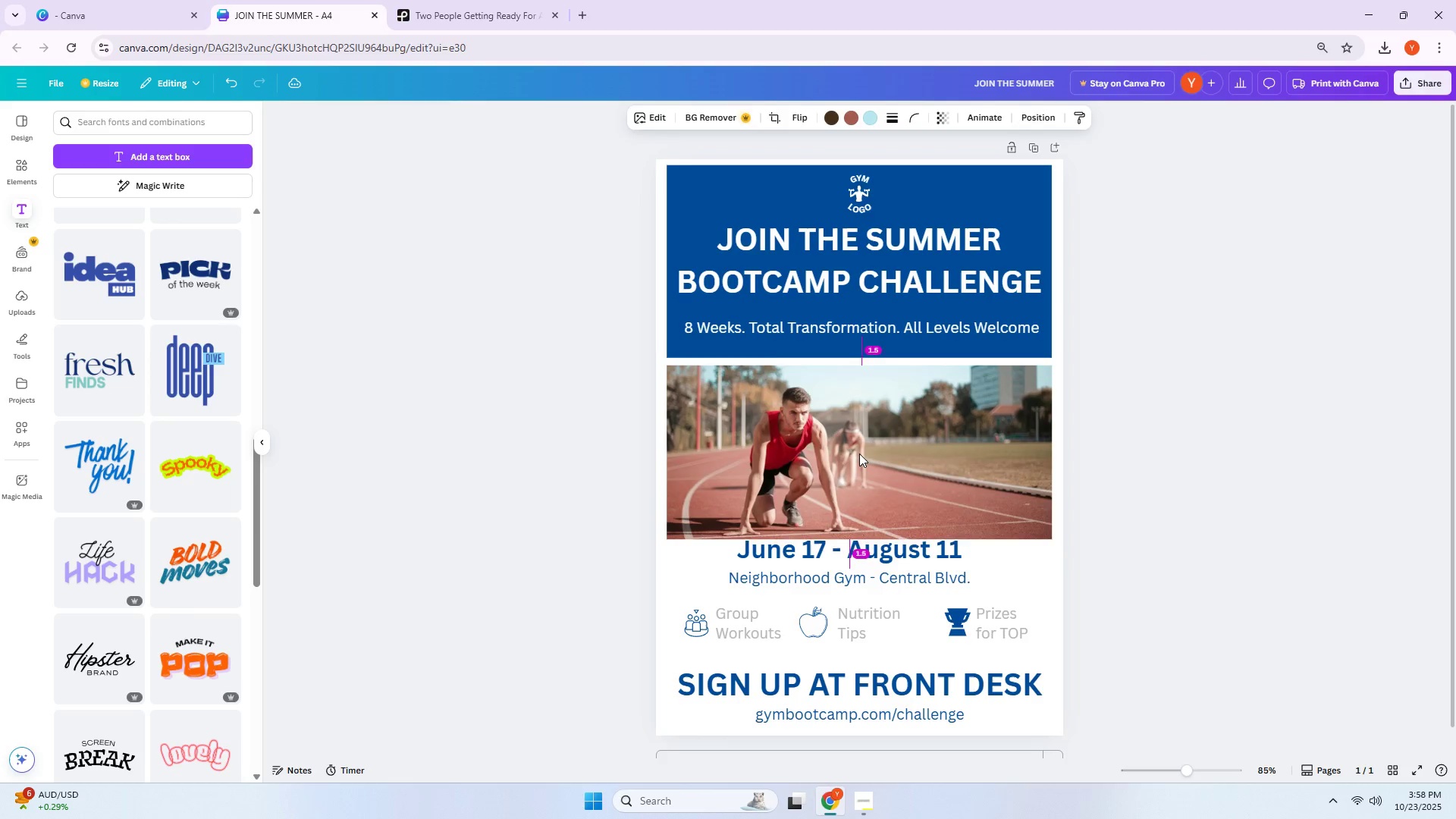 
key(ArrowDown)
 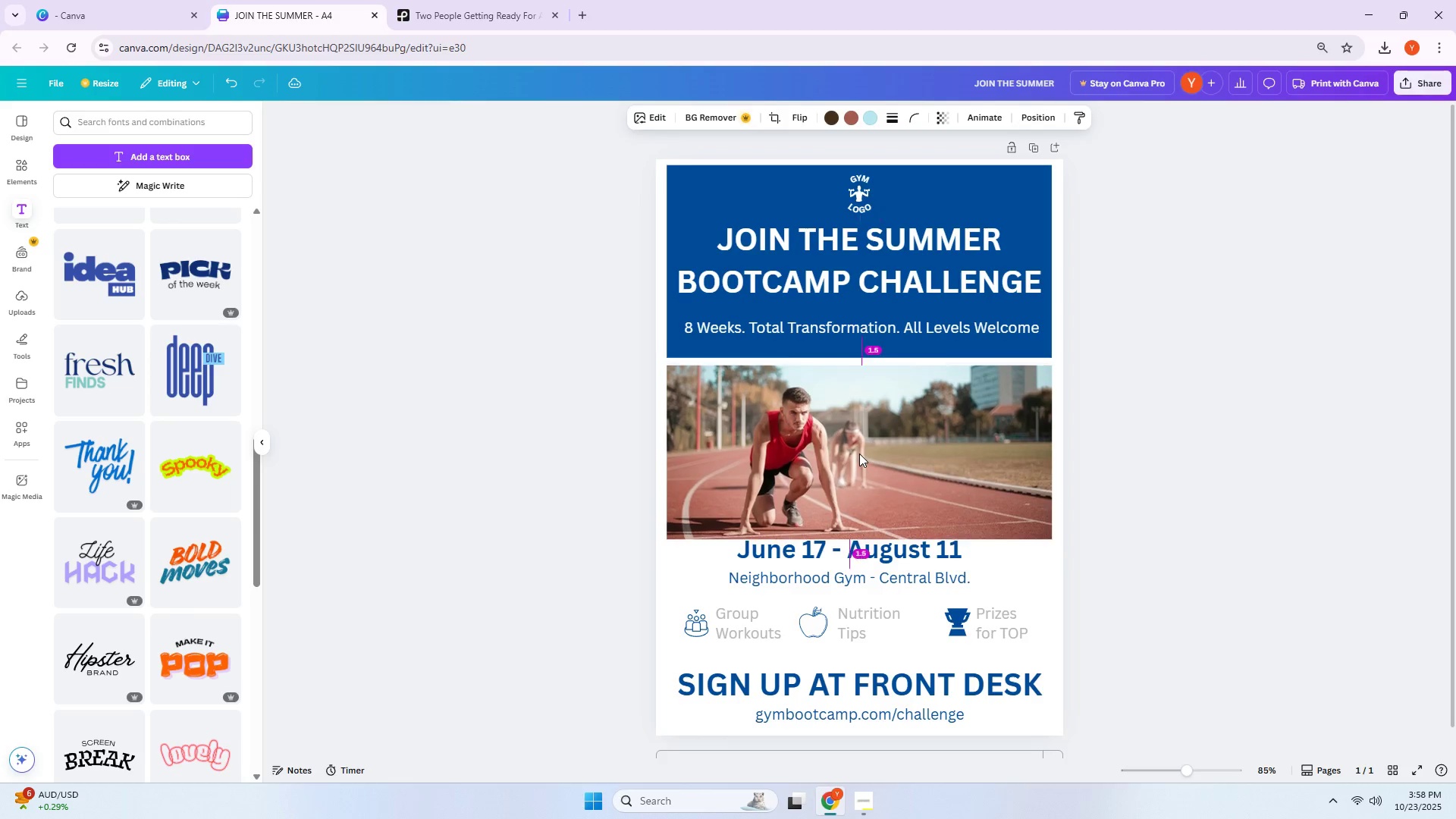 
key(ArrowUp)
 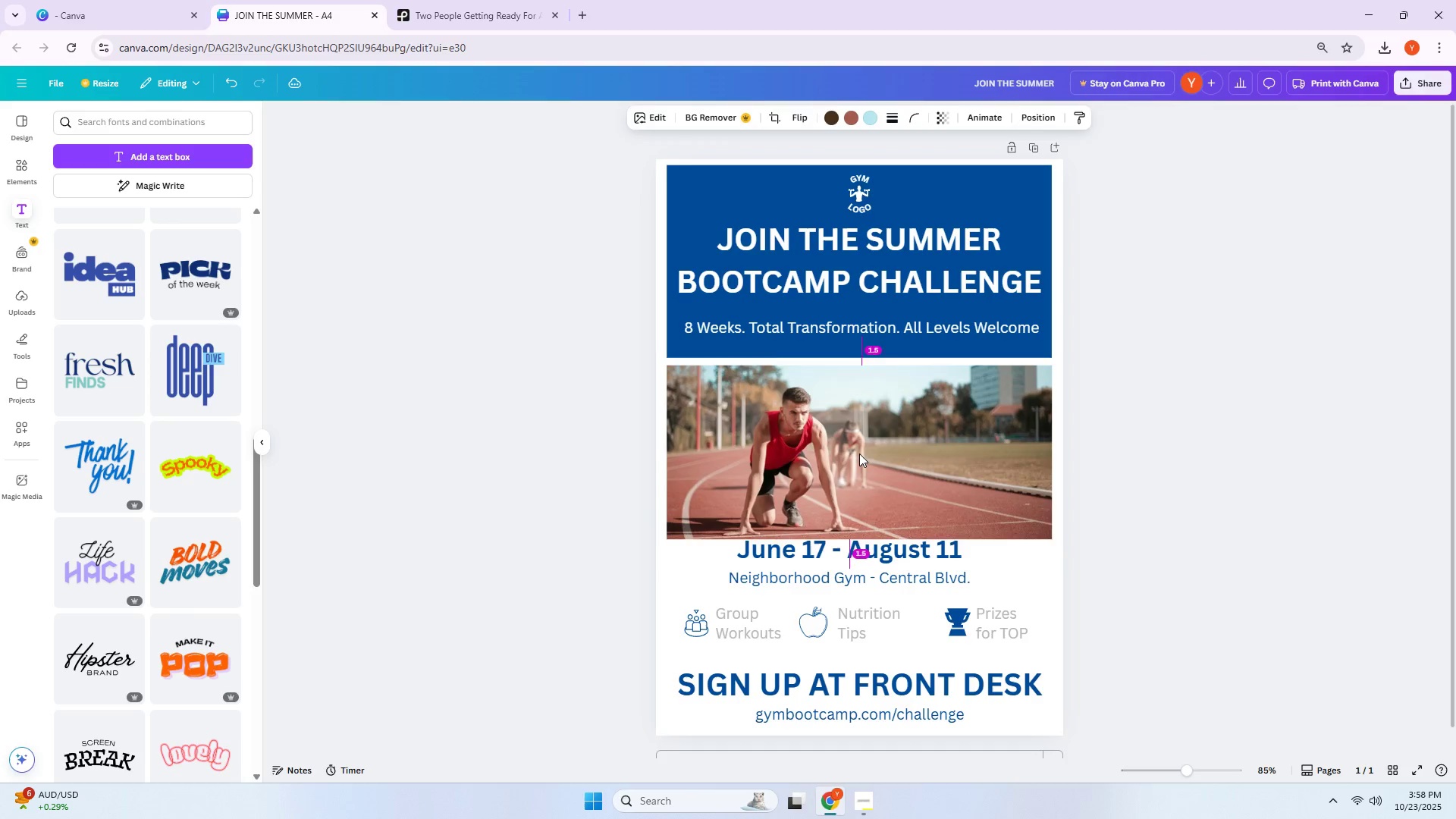 
key(ArrowDown)
 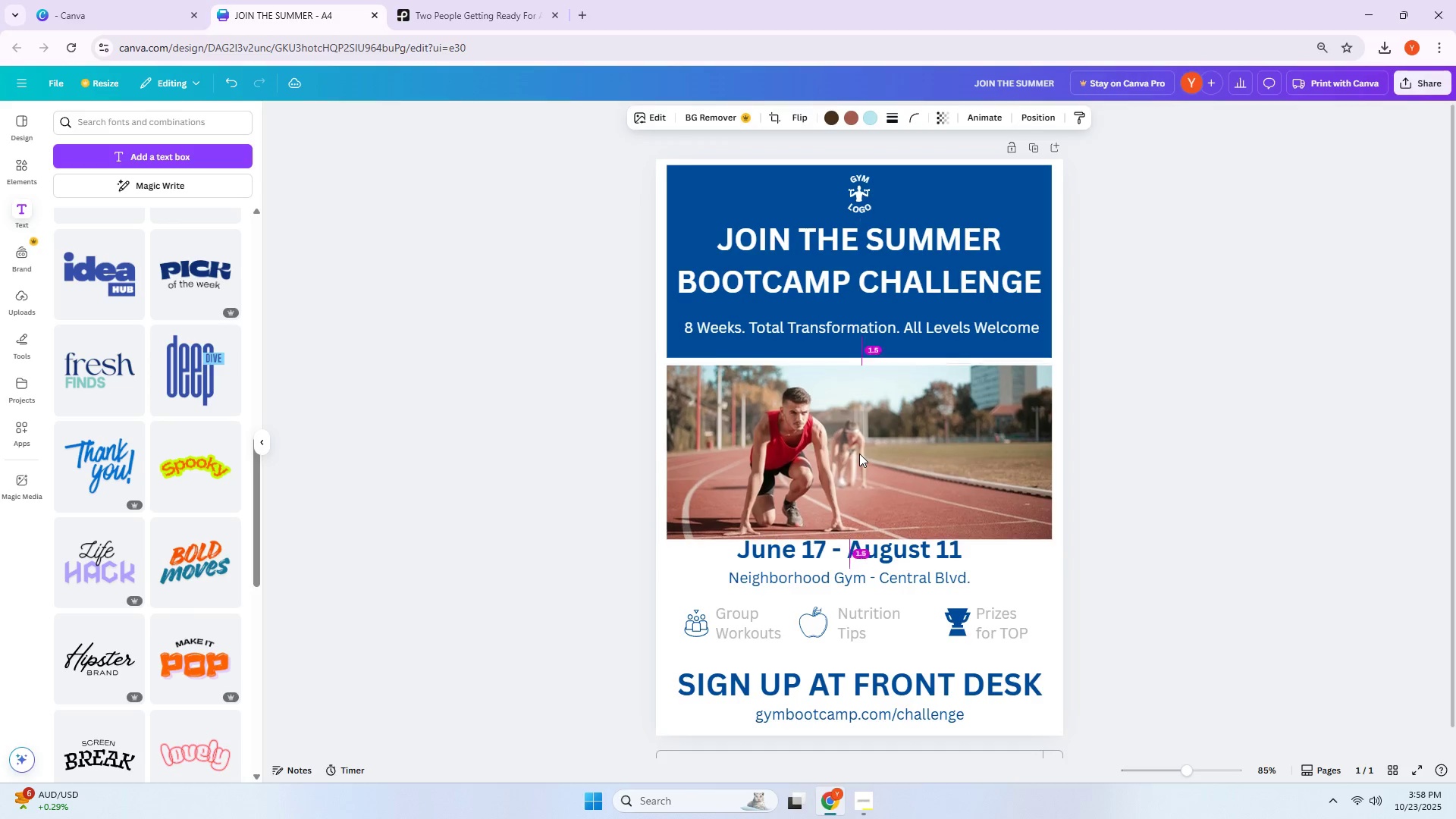 
key(ArrowUp)
 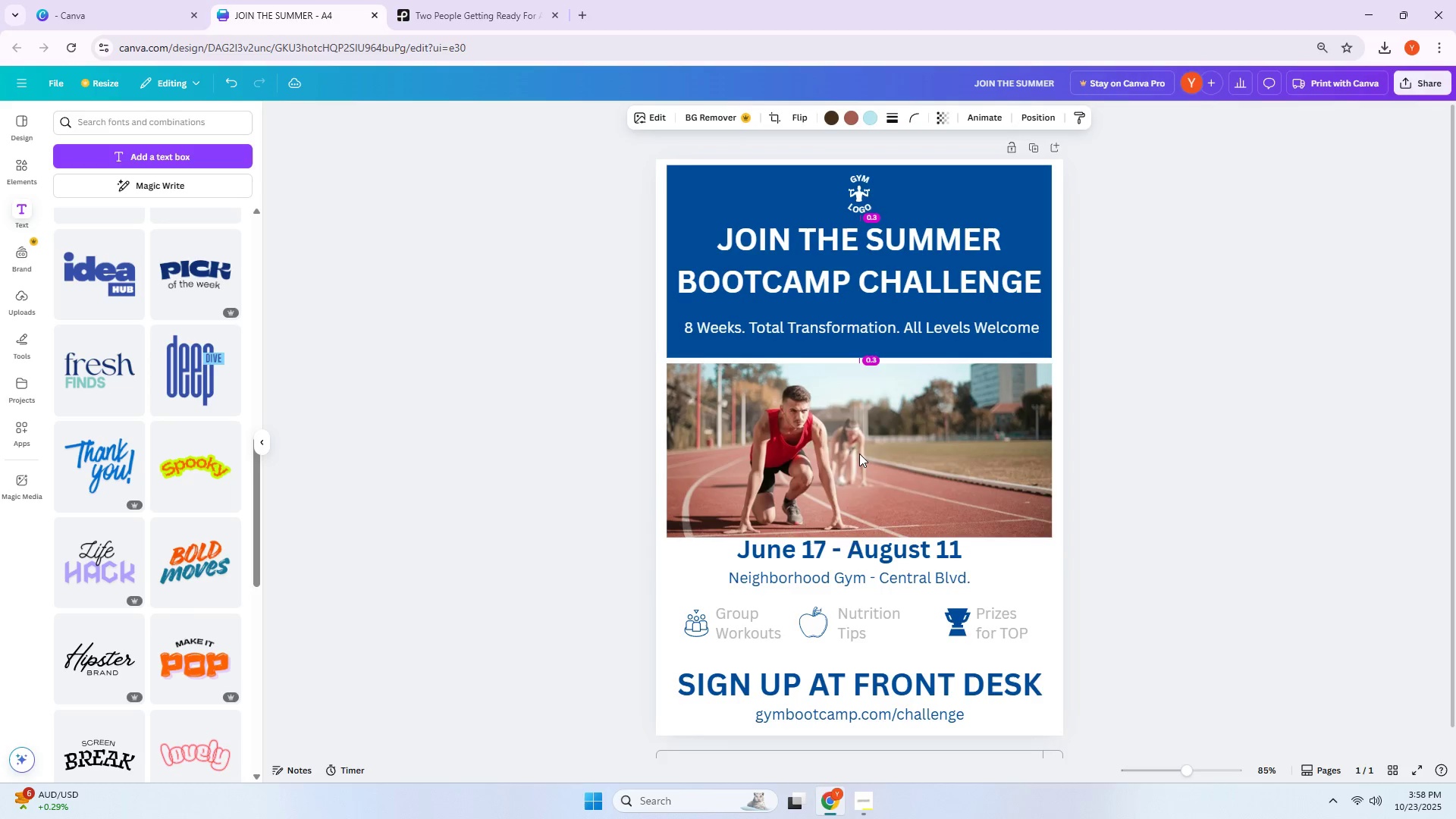 
key(ArrowDown)
 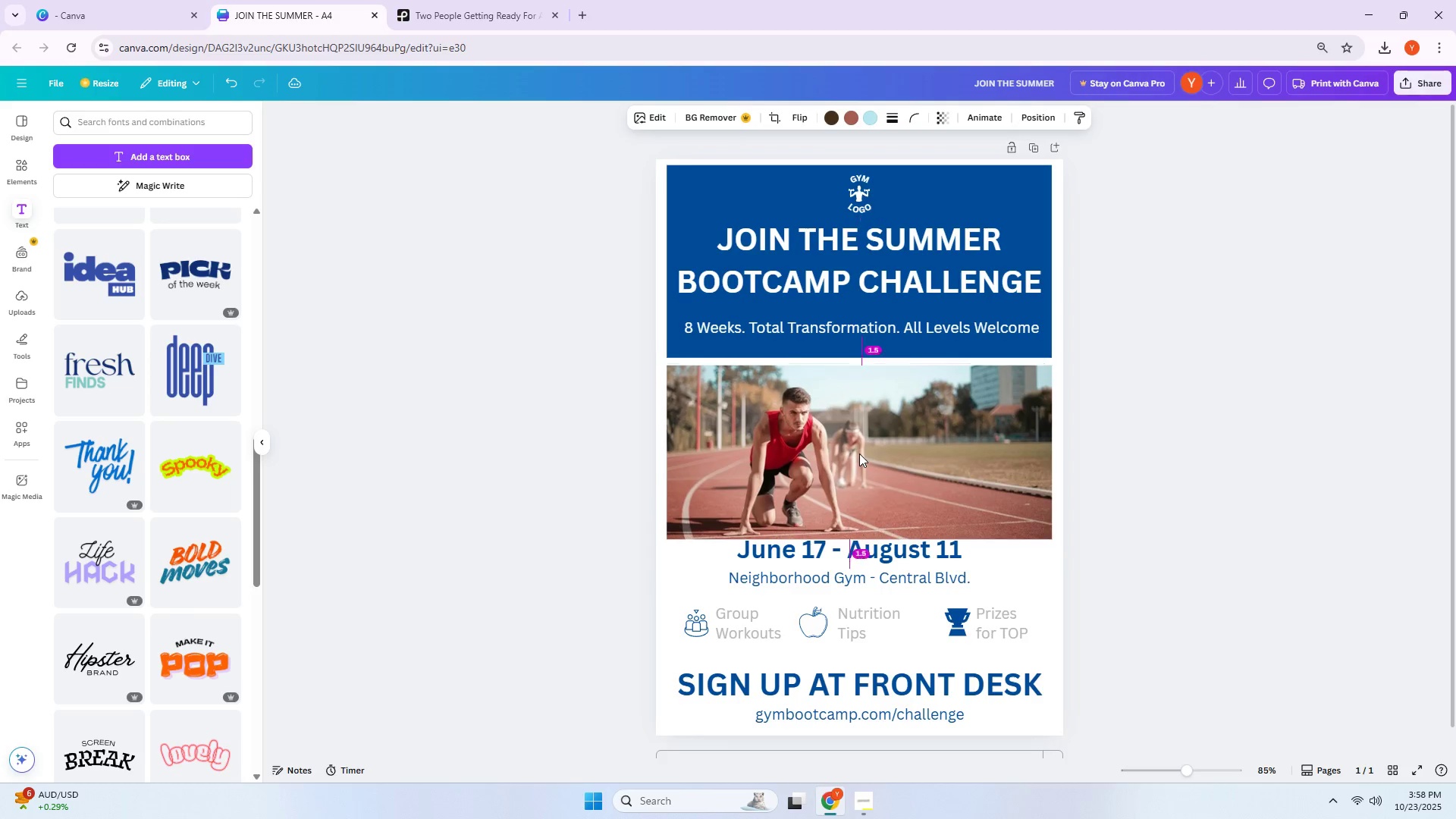 
key(ArrowUp)
 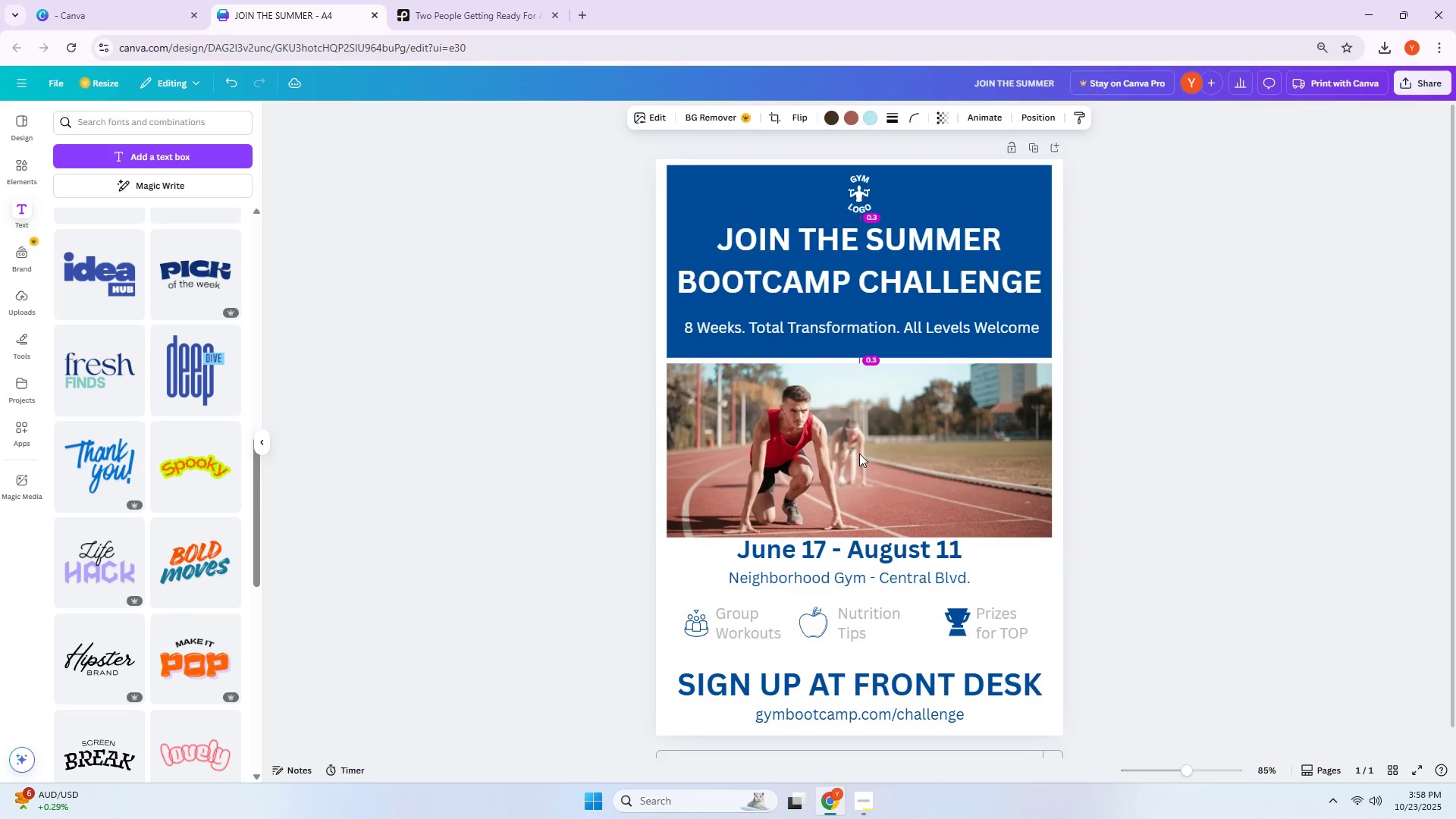 
key(ArrowUp)
 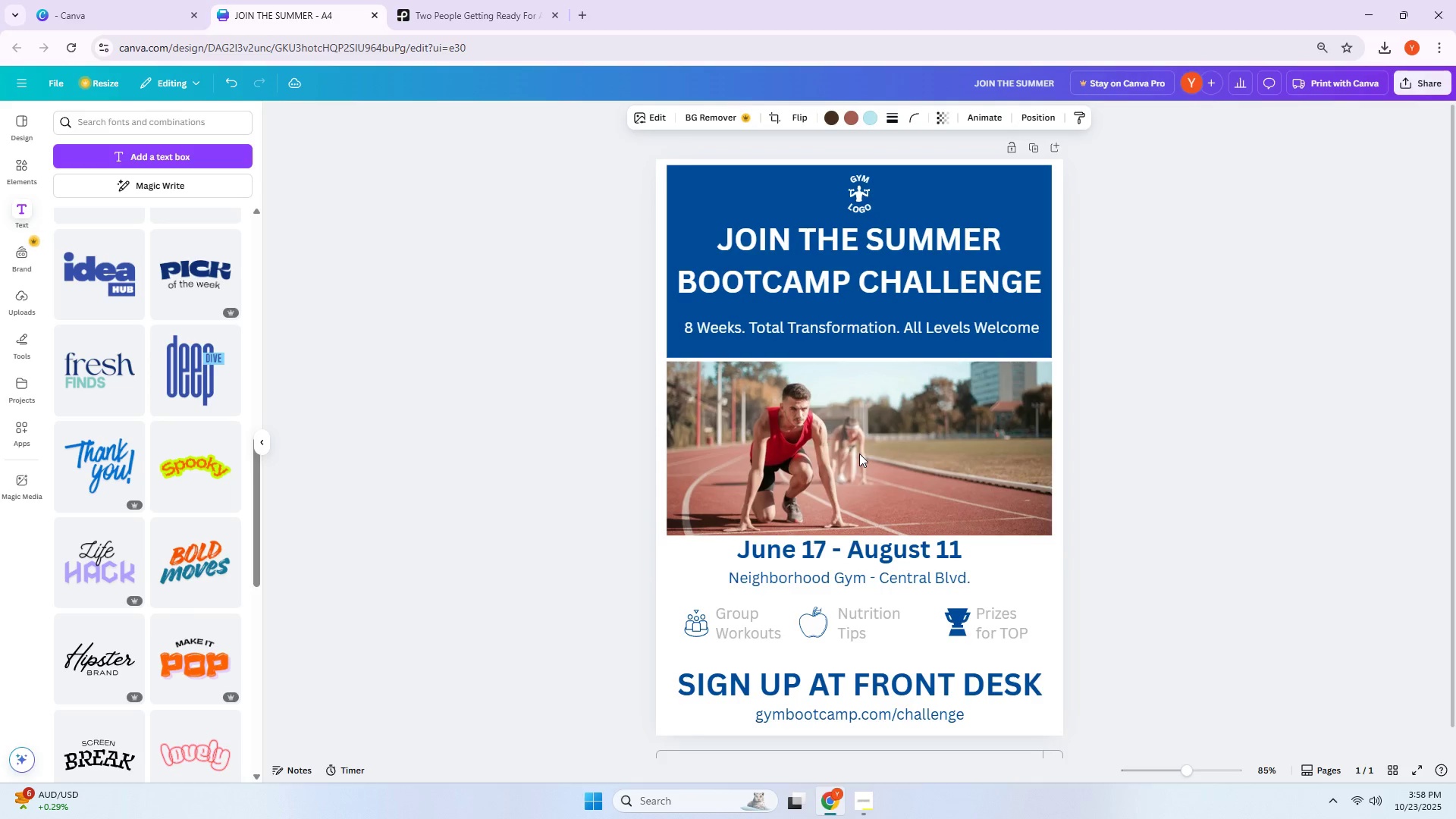 
key(ArrowUp)
 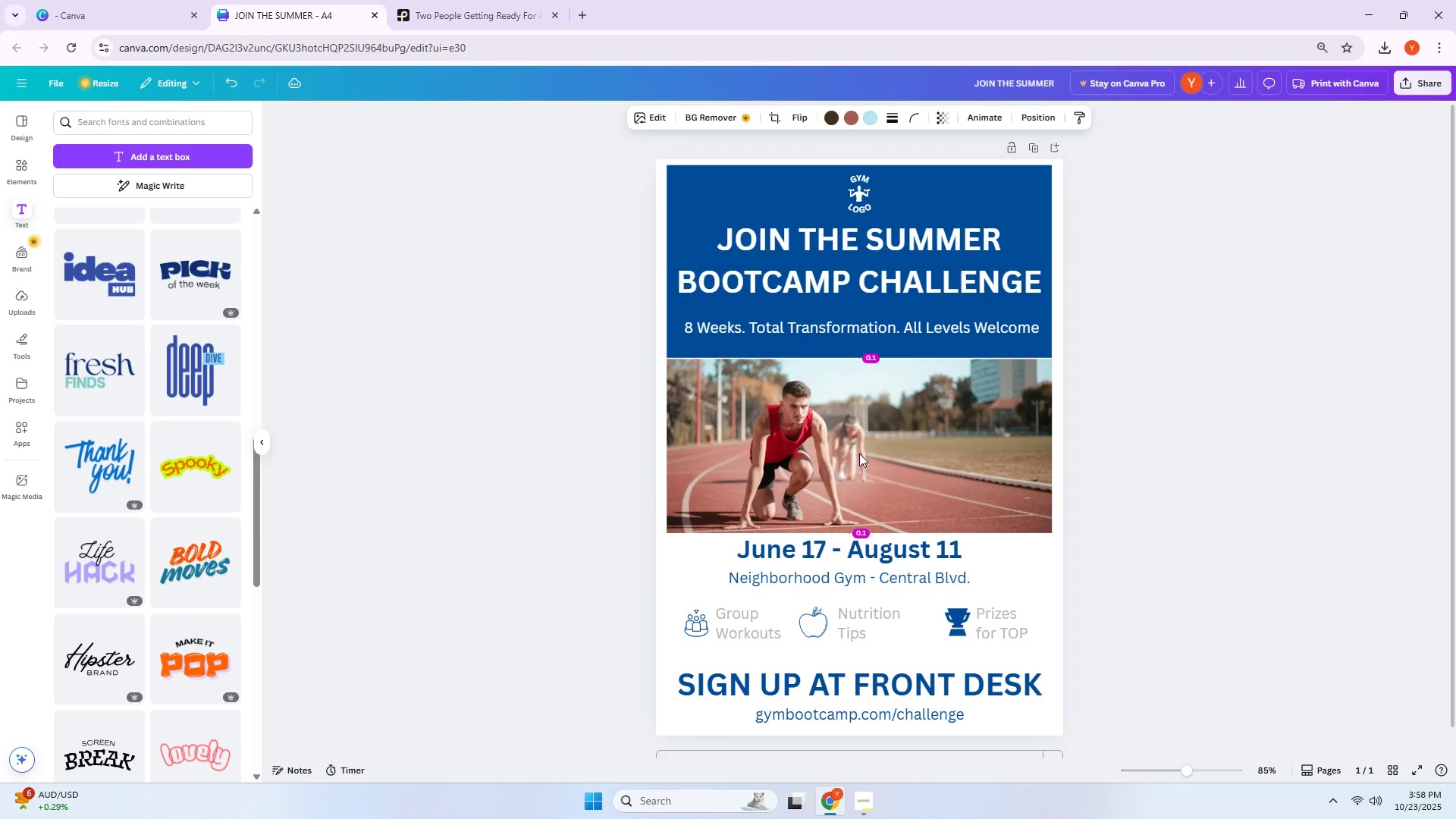 
key(ArrowDown)
 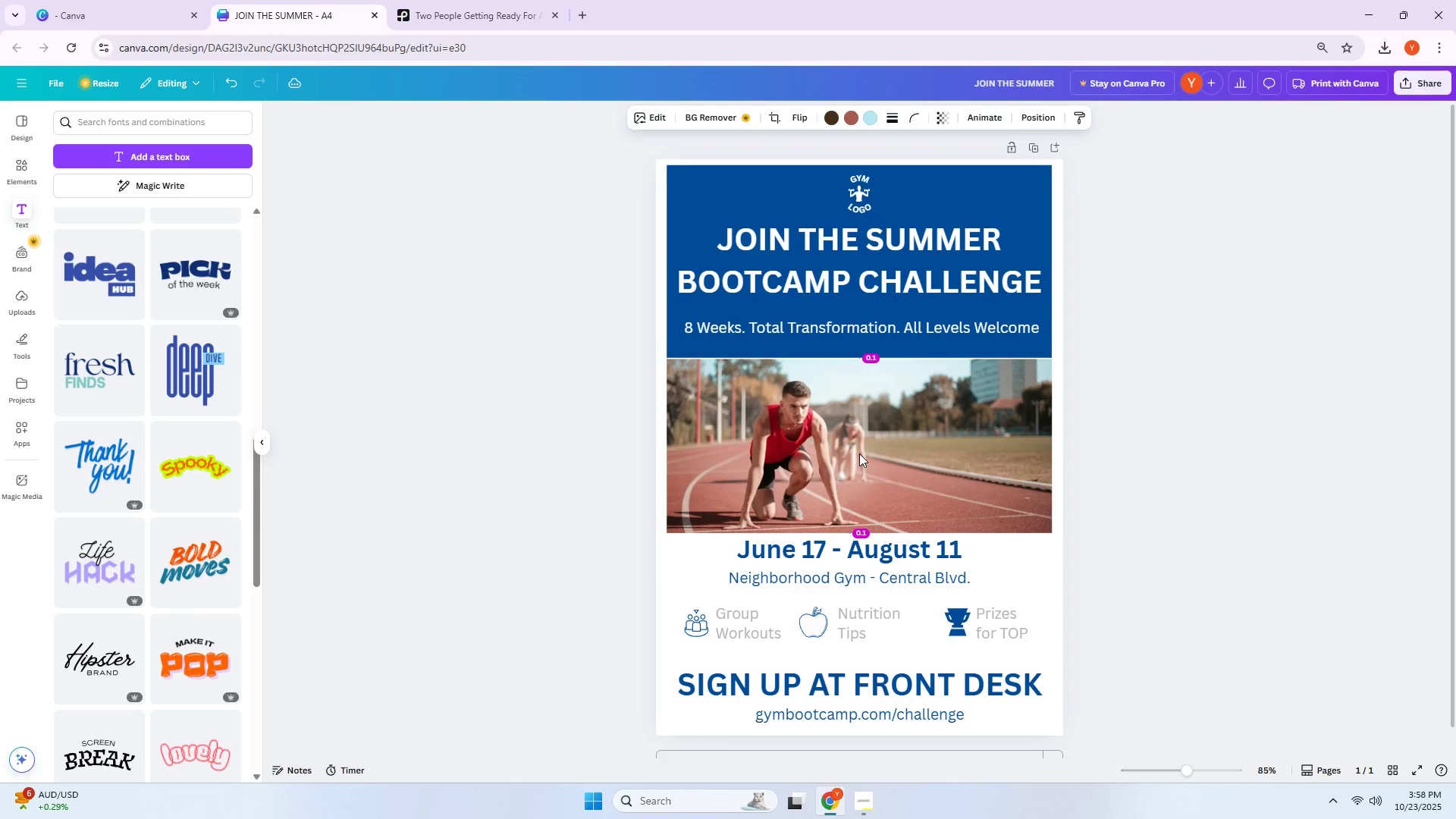 
key(ArrowUp)
 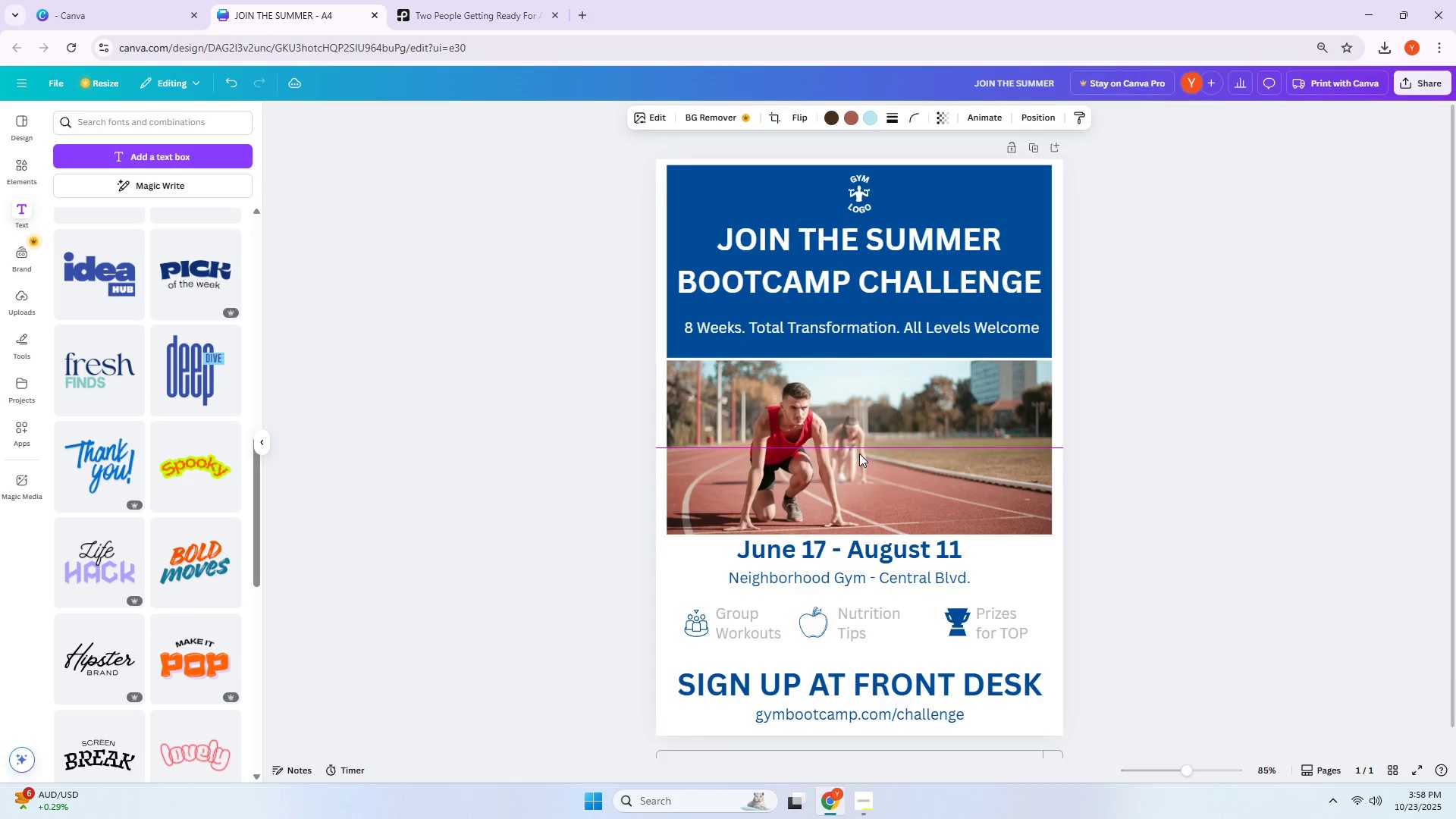 
key(ArrowDown)
 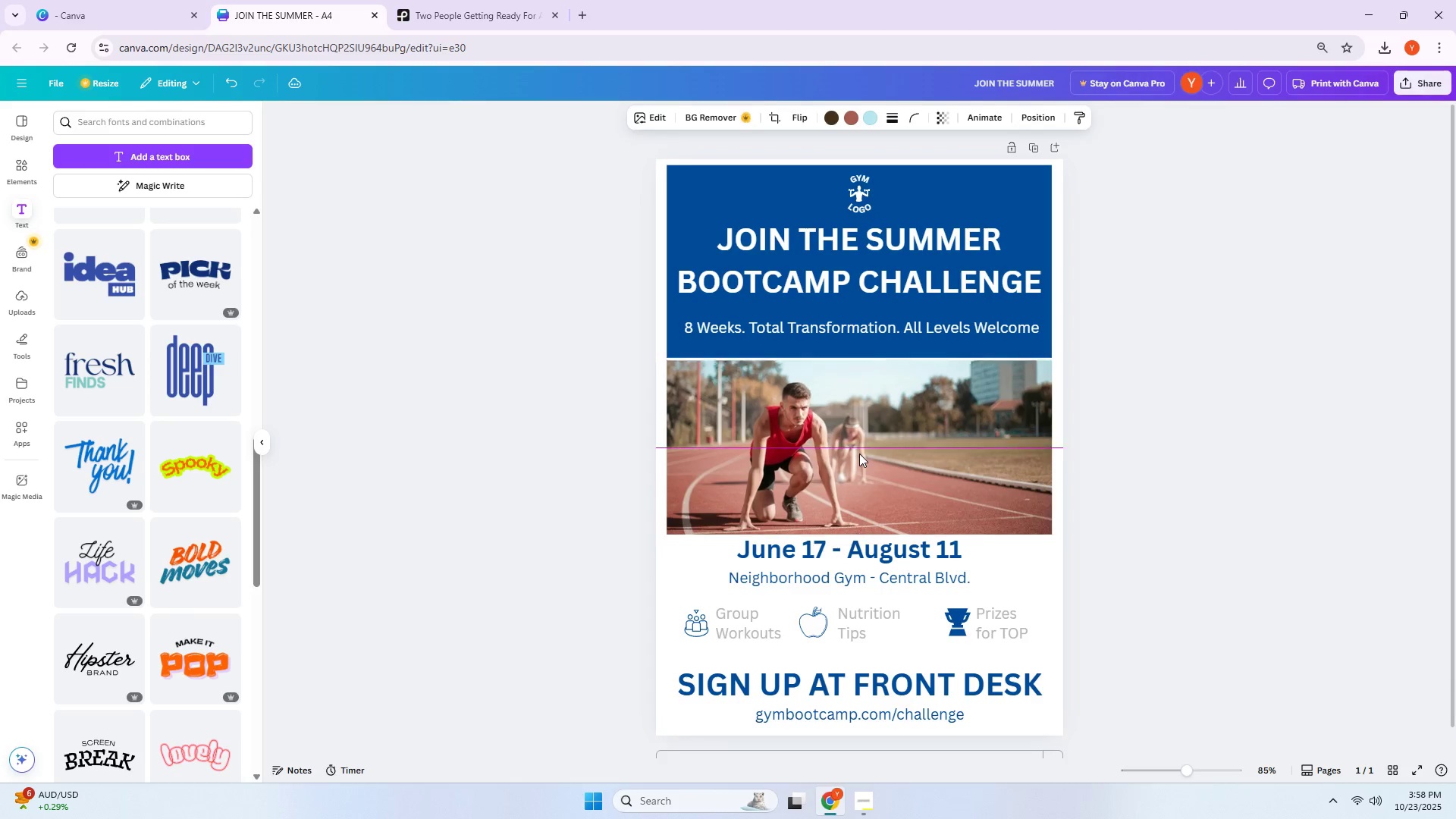 
key(ArrowUp)
 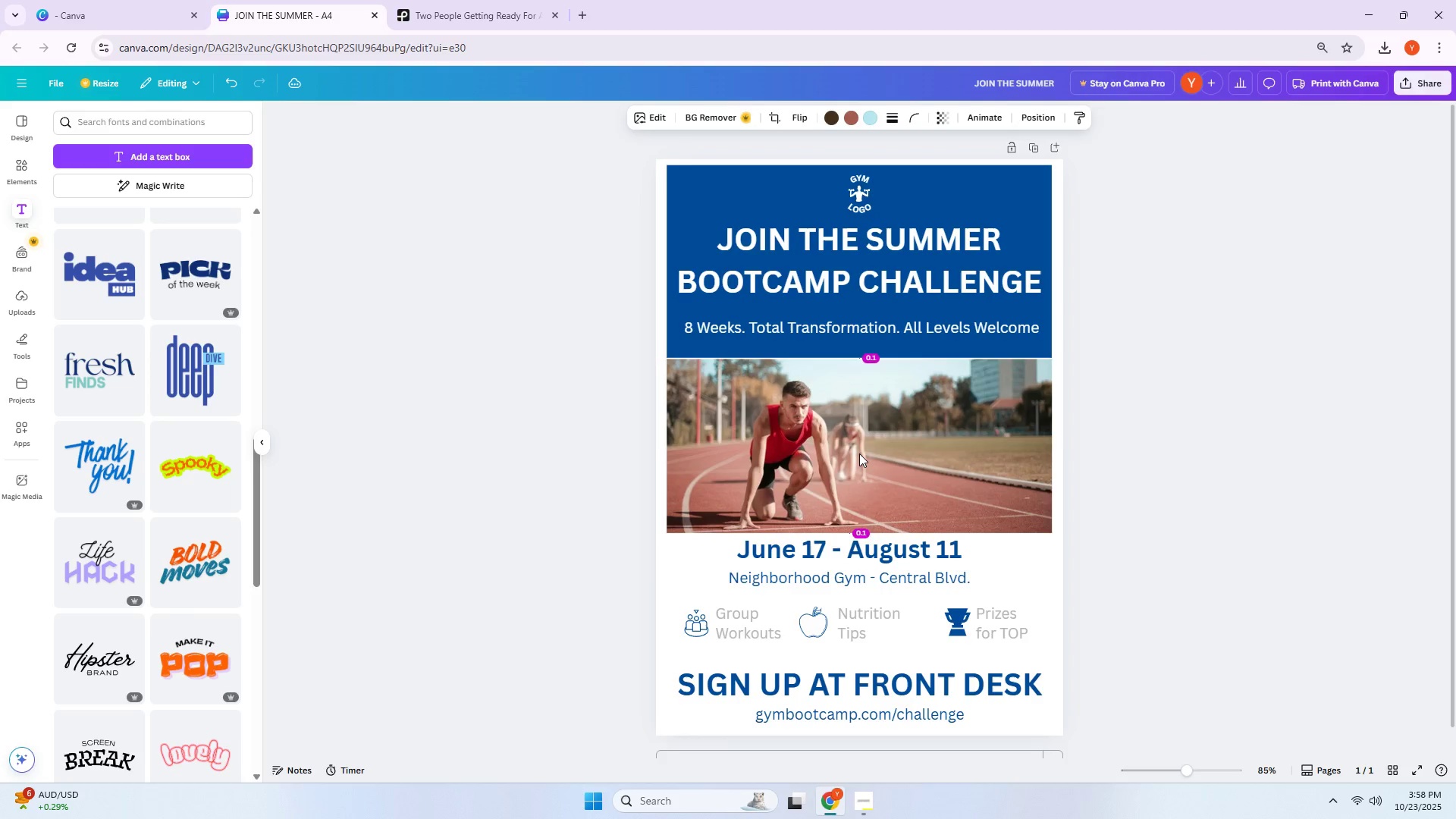 
key(ArrowDown)
 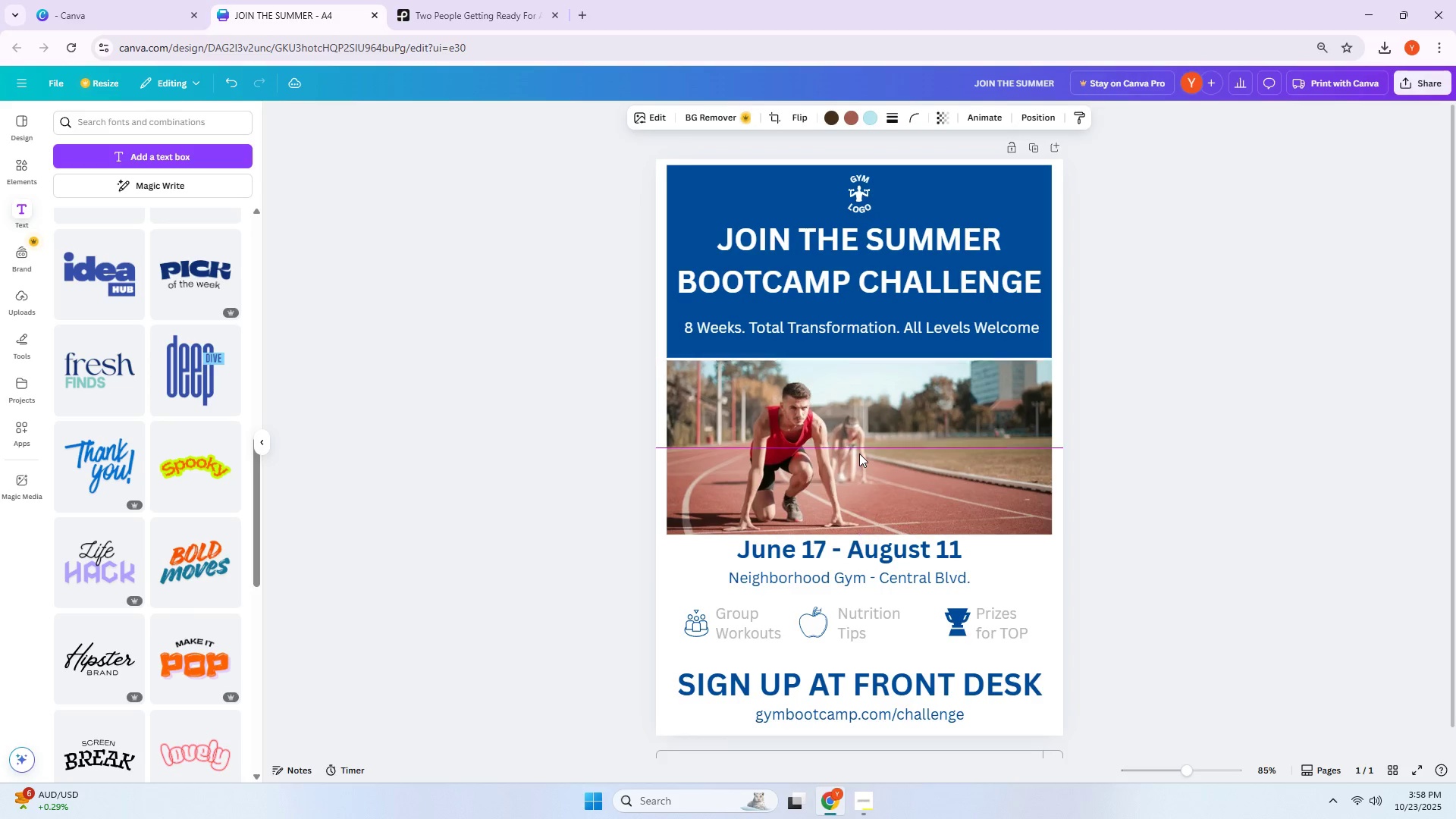 
key(ArrowUp)
 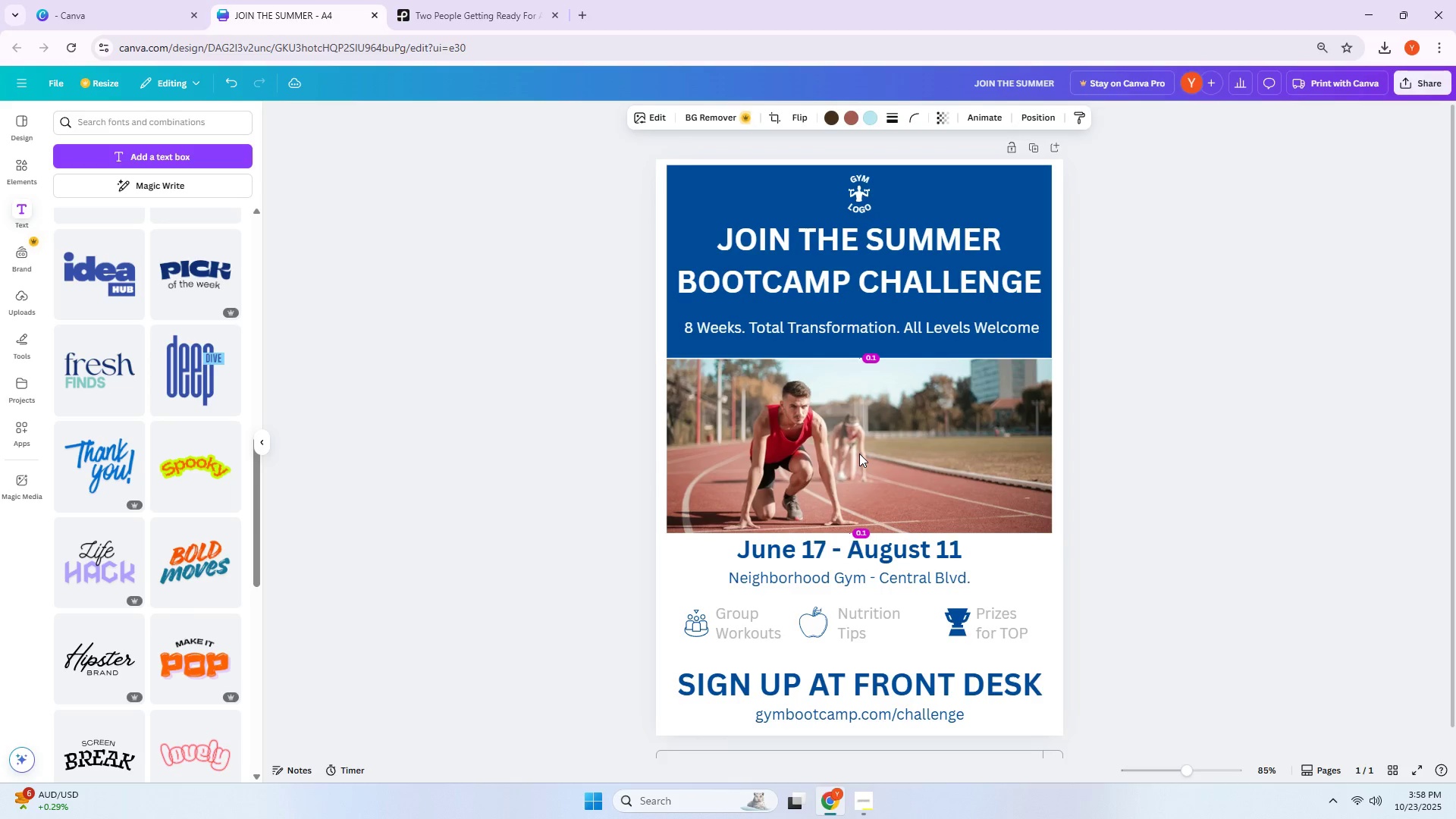 
key(ArrowUp)
 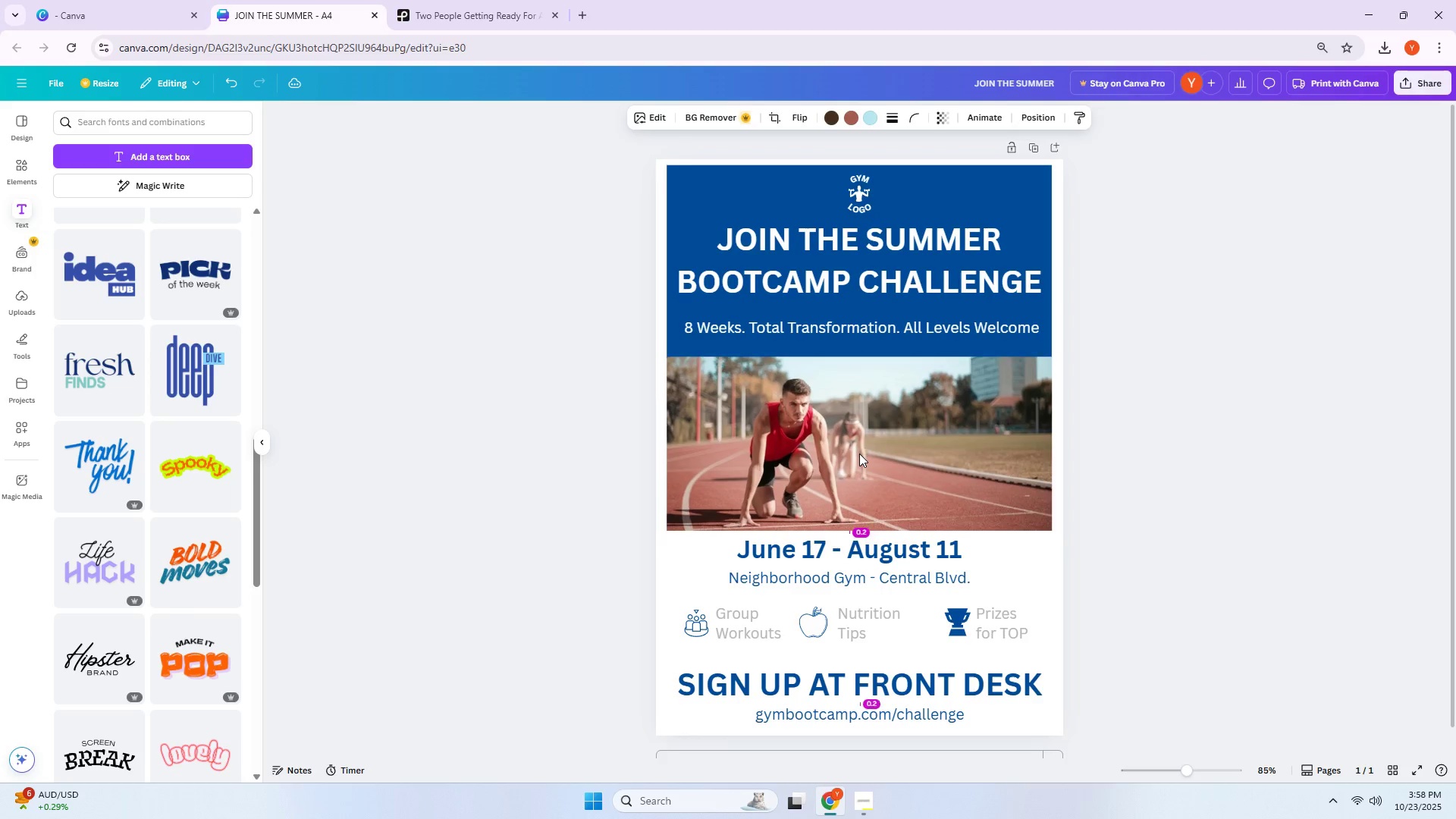 
key(ArrowUp)
 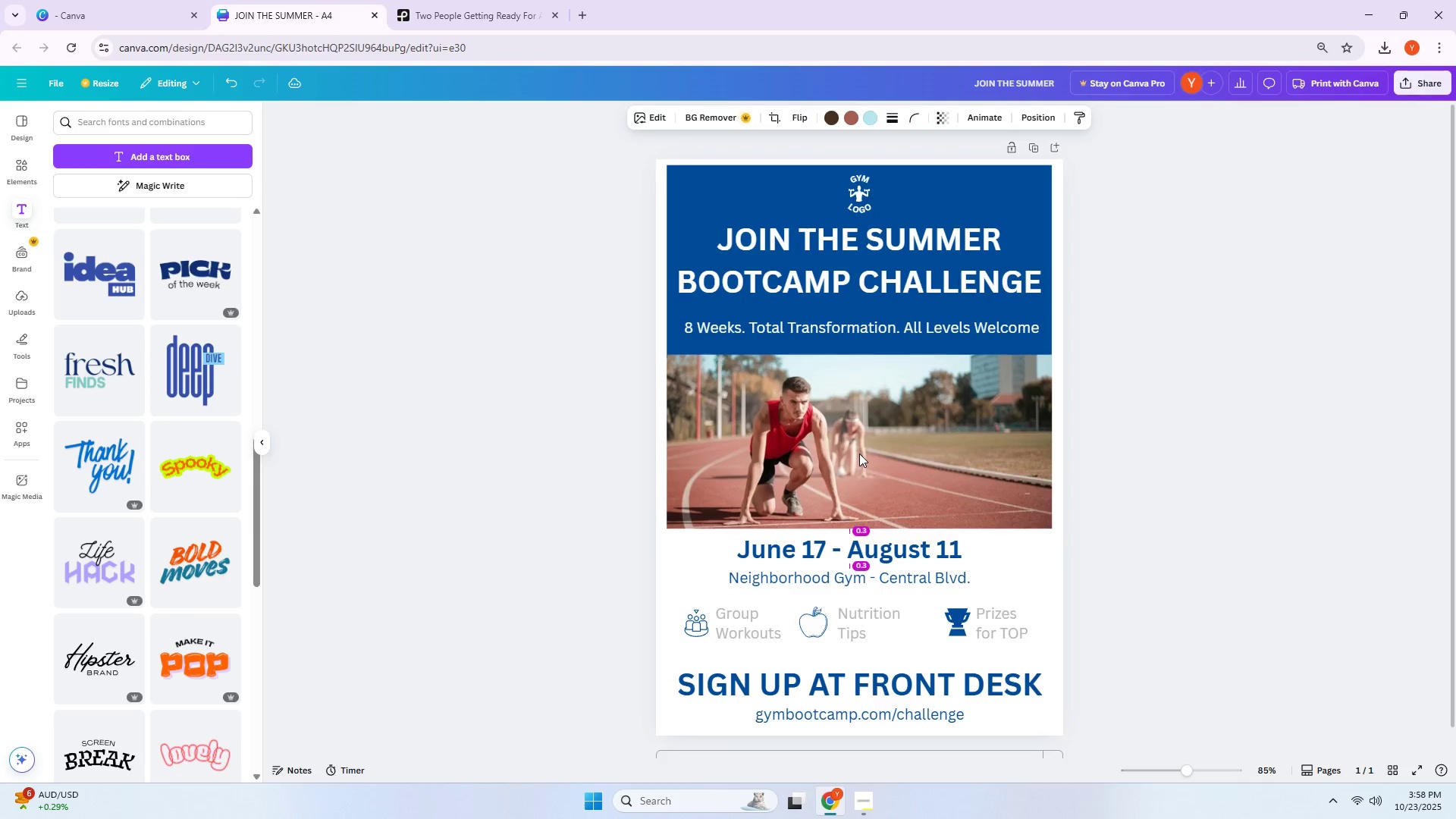 
key(ArrowUp)
 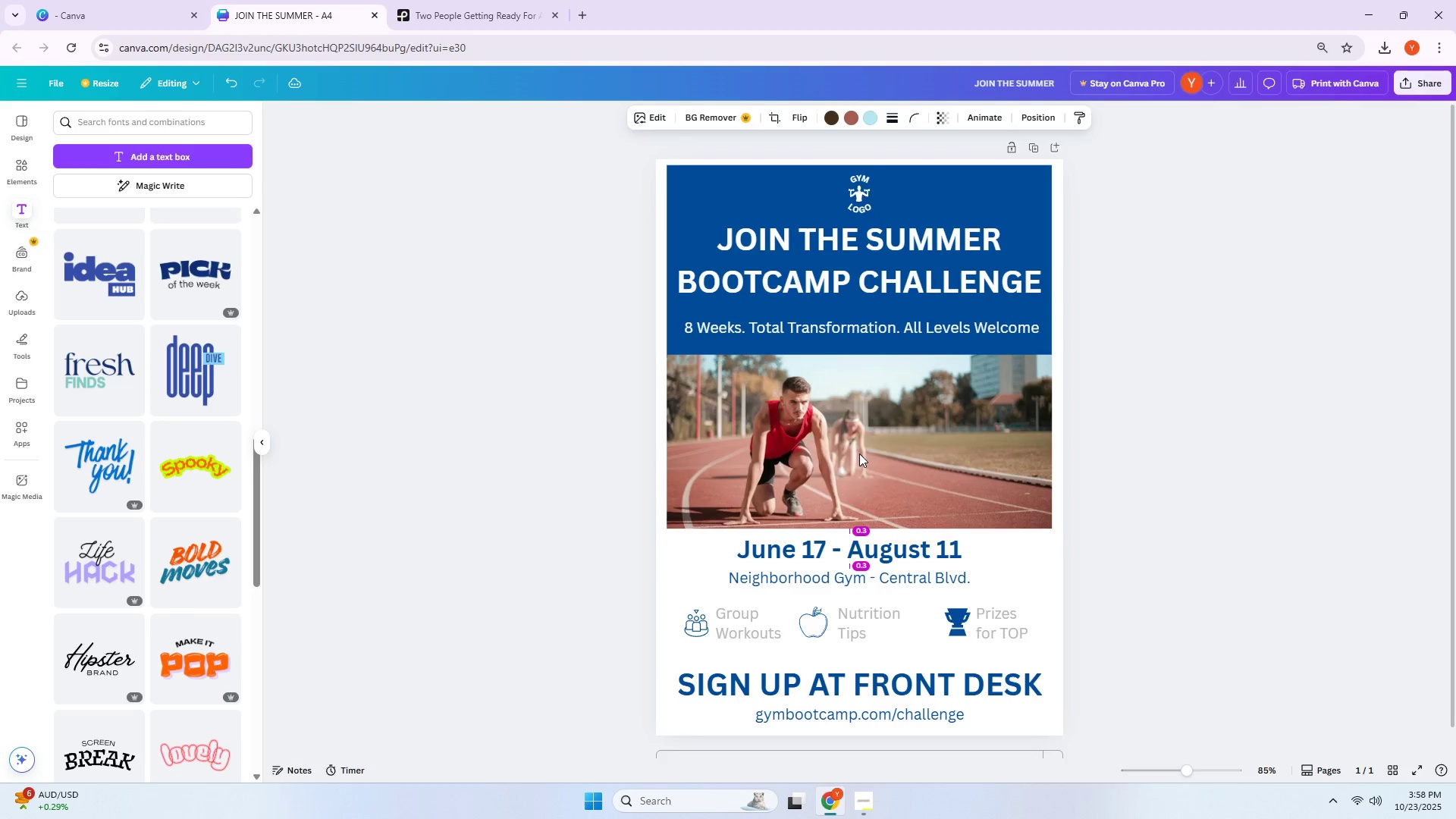 
key(ArrowDown)
 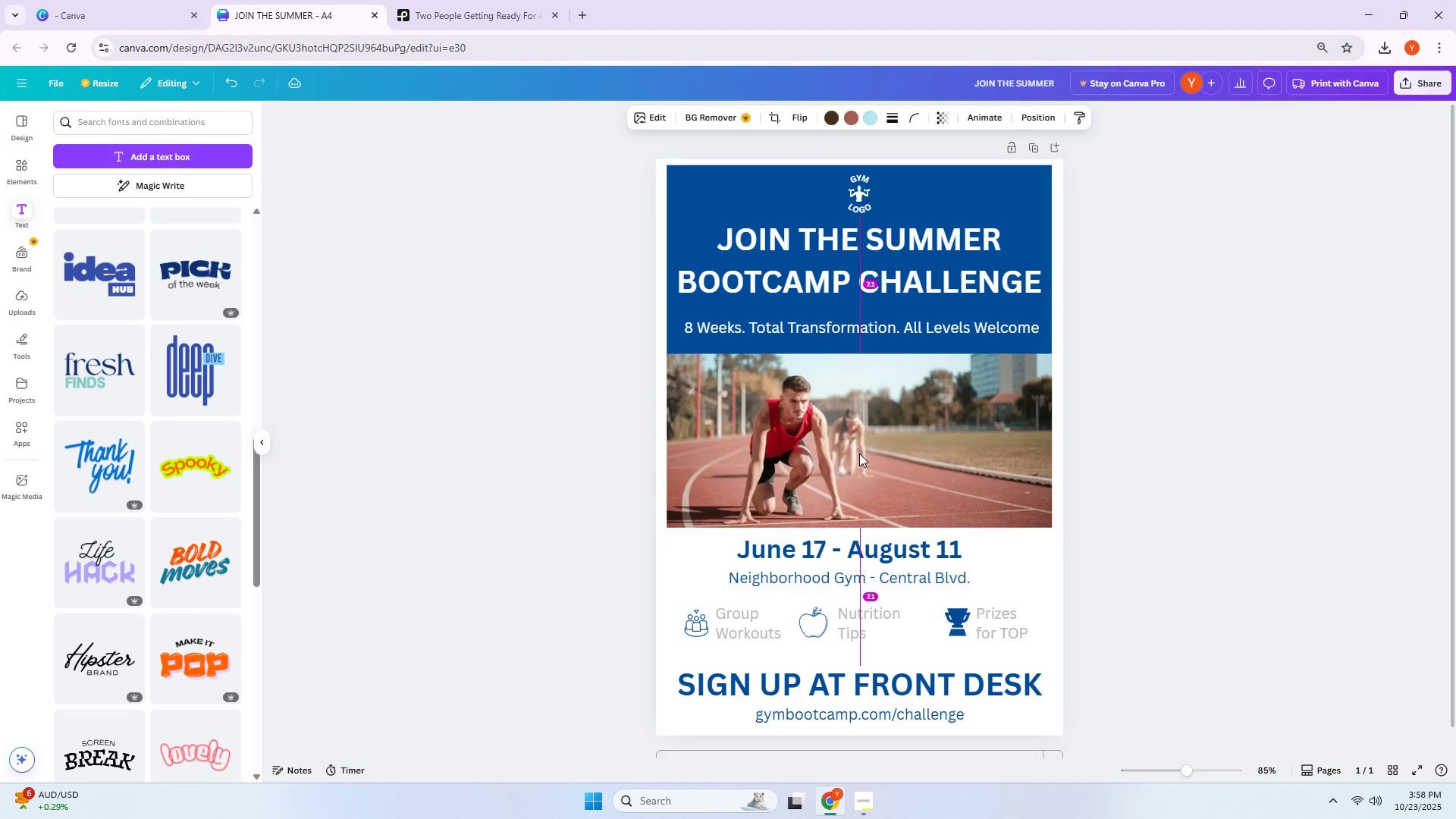 
key(ArrowUp)
 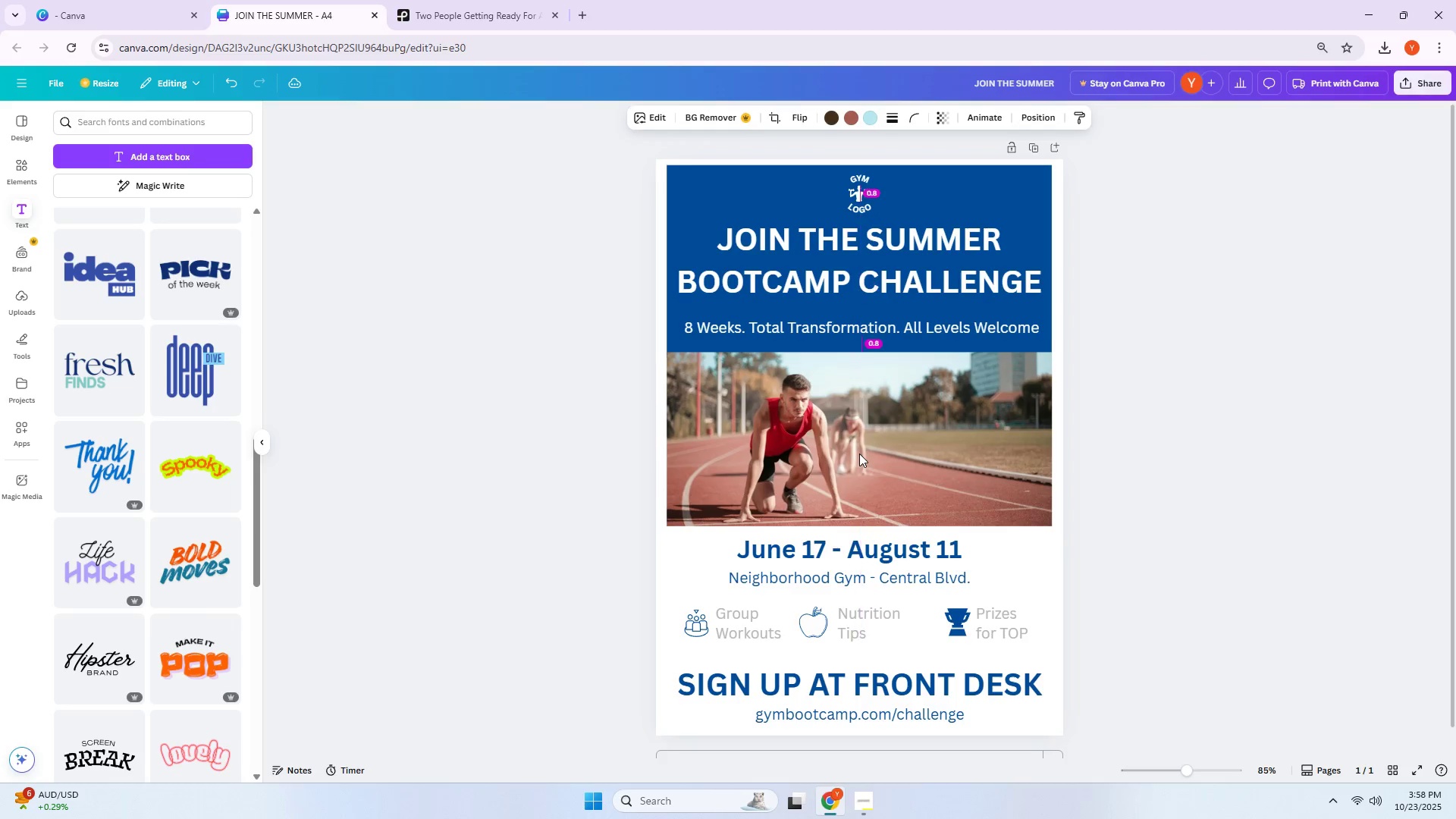 
key(ArrowUp)
 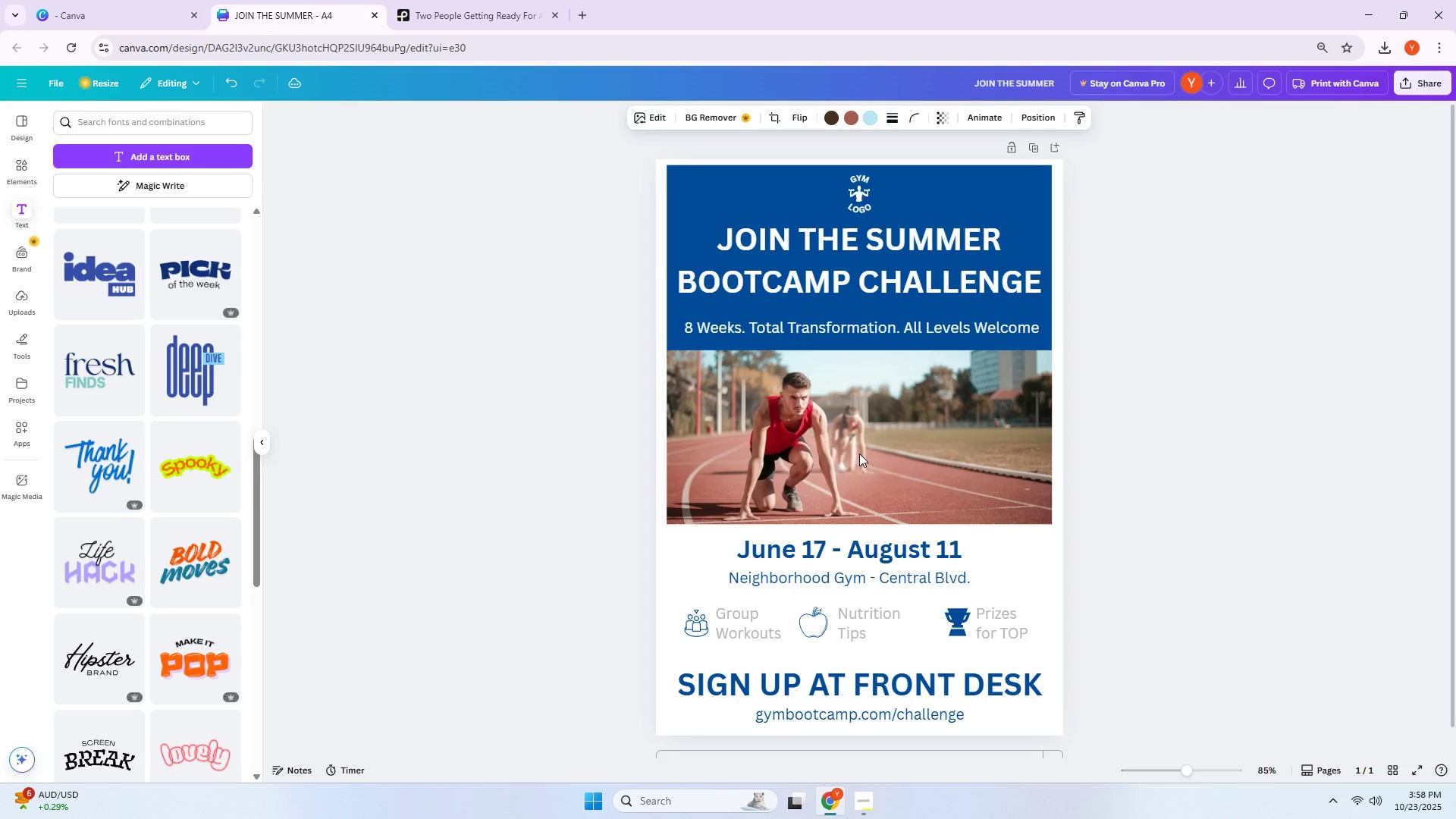 
key(ArrowUp)
 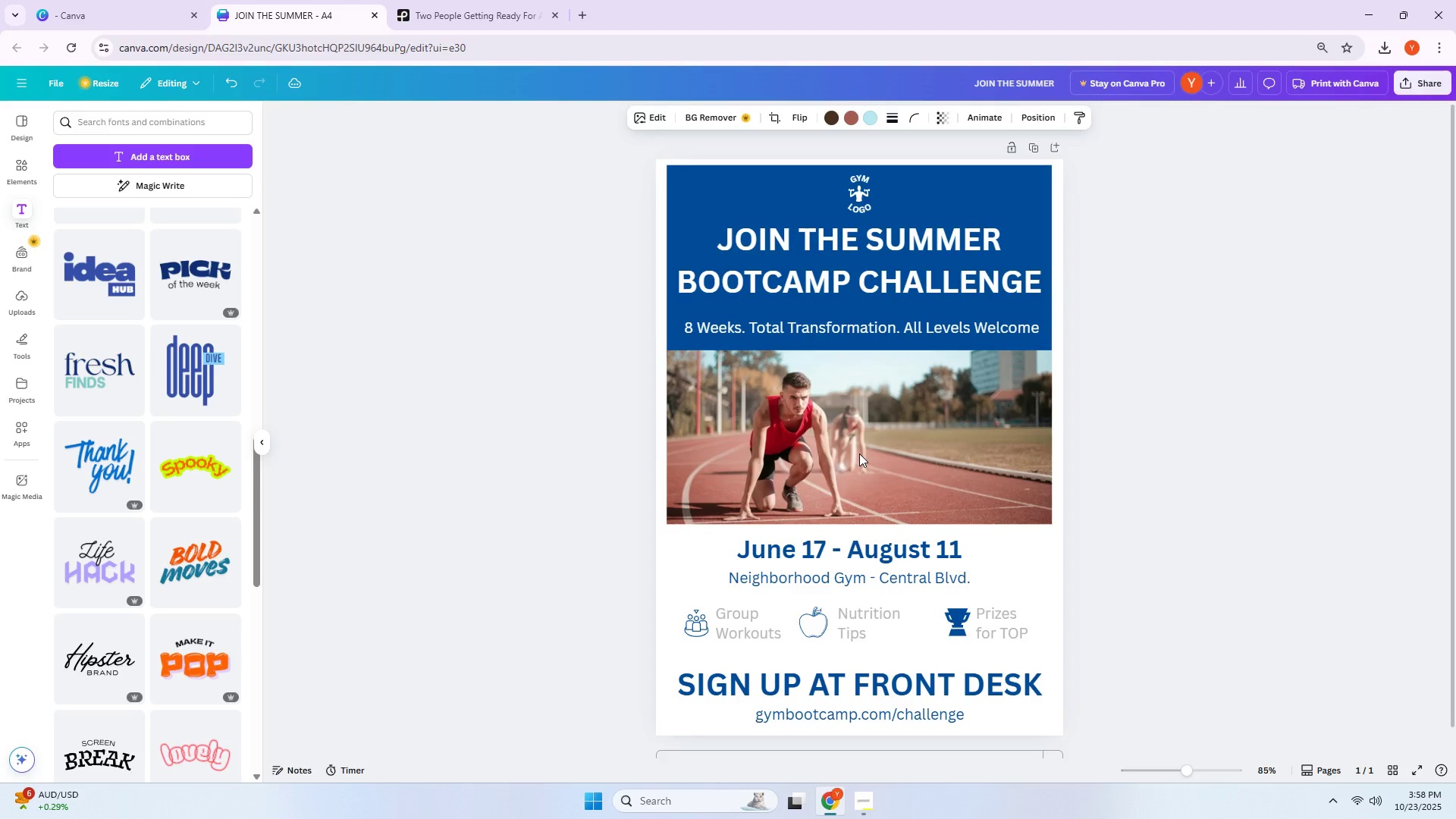 
key(ArrowDown)
 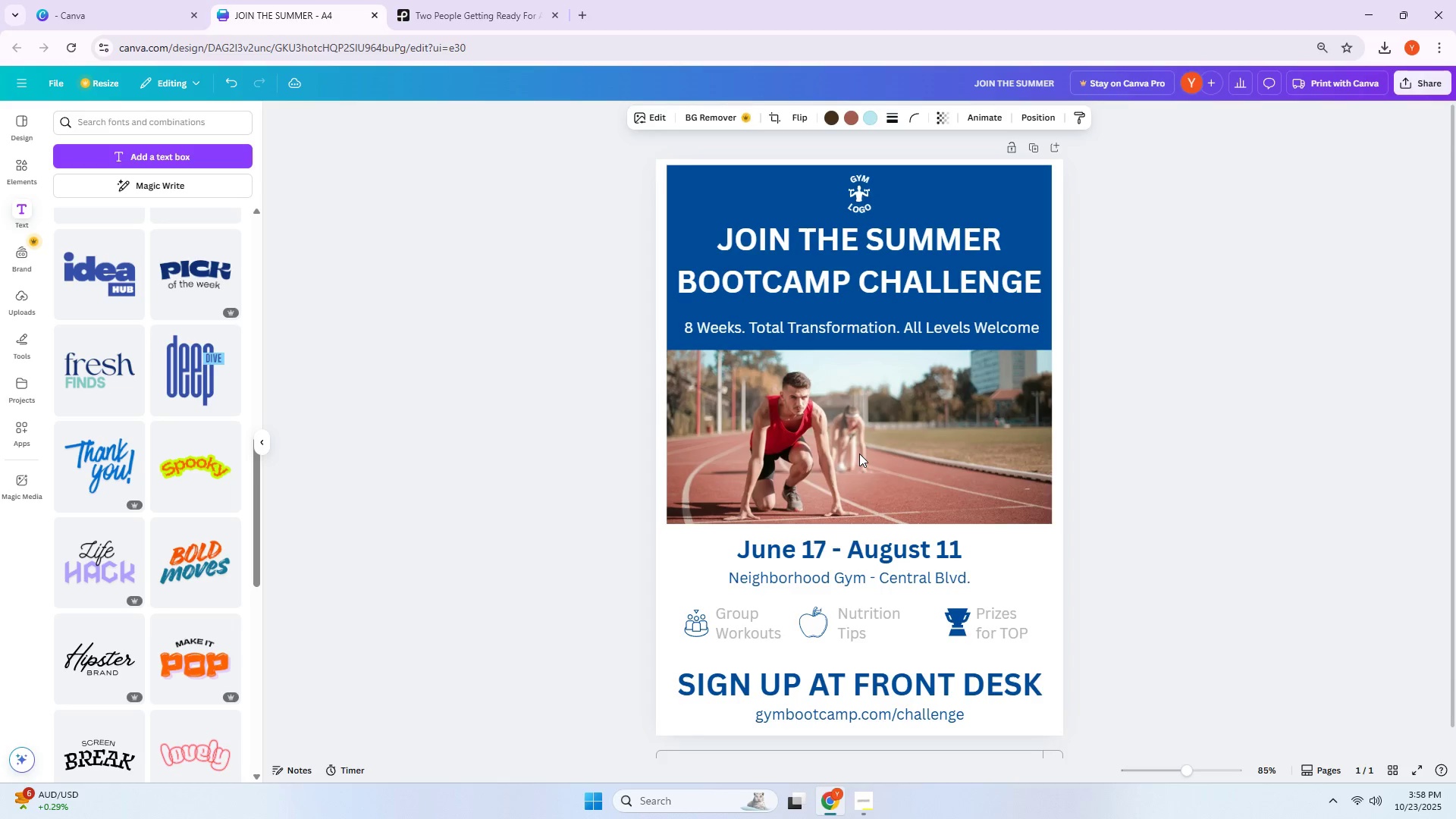 
key(ArrowUp)
 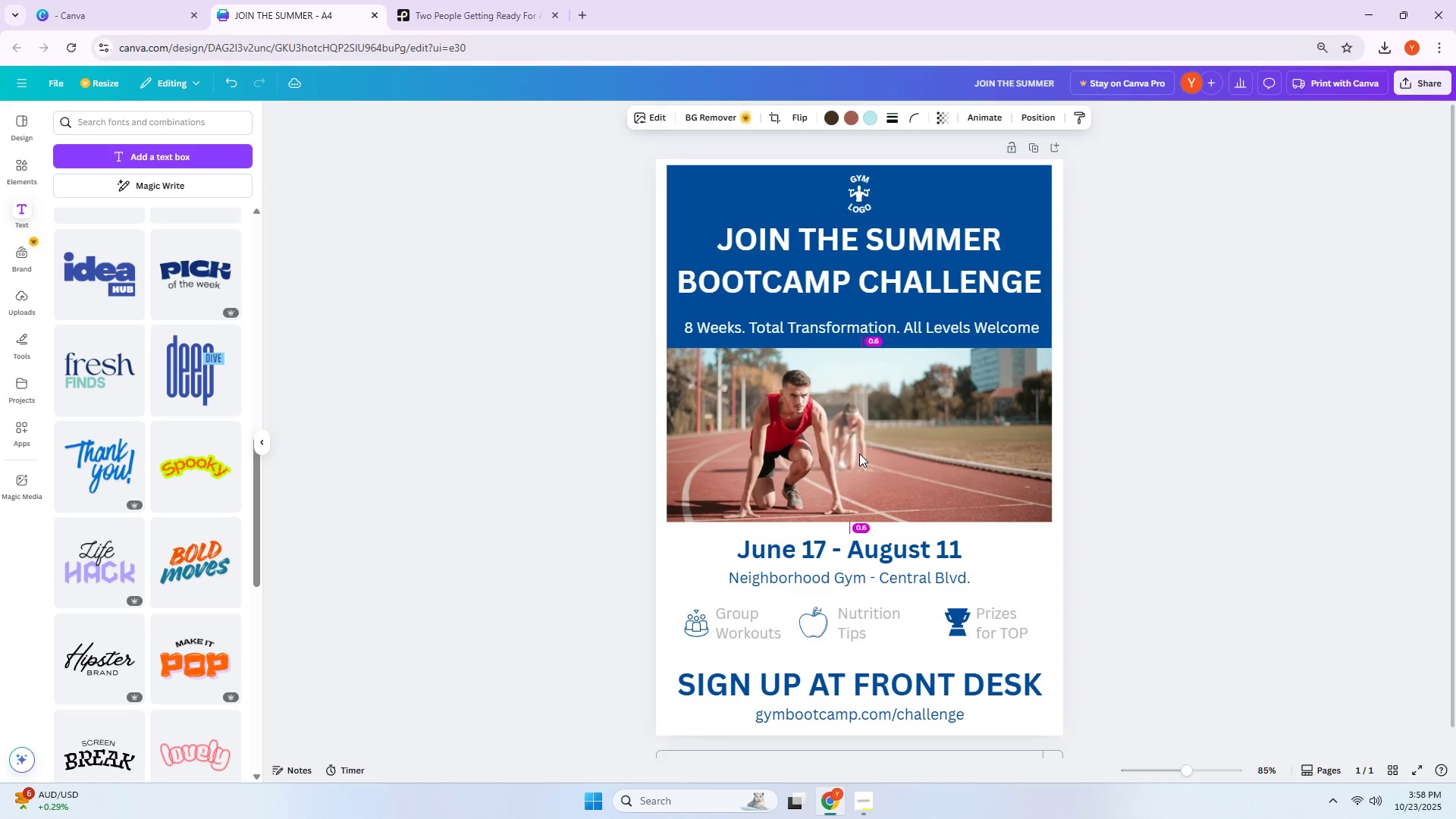 
key(ArrowUp)
 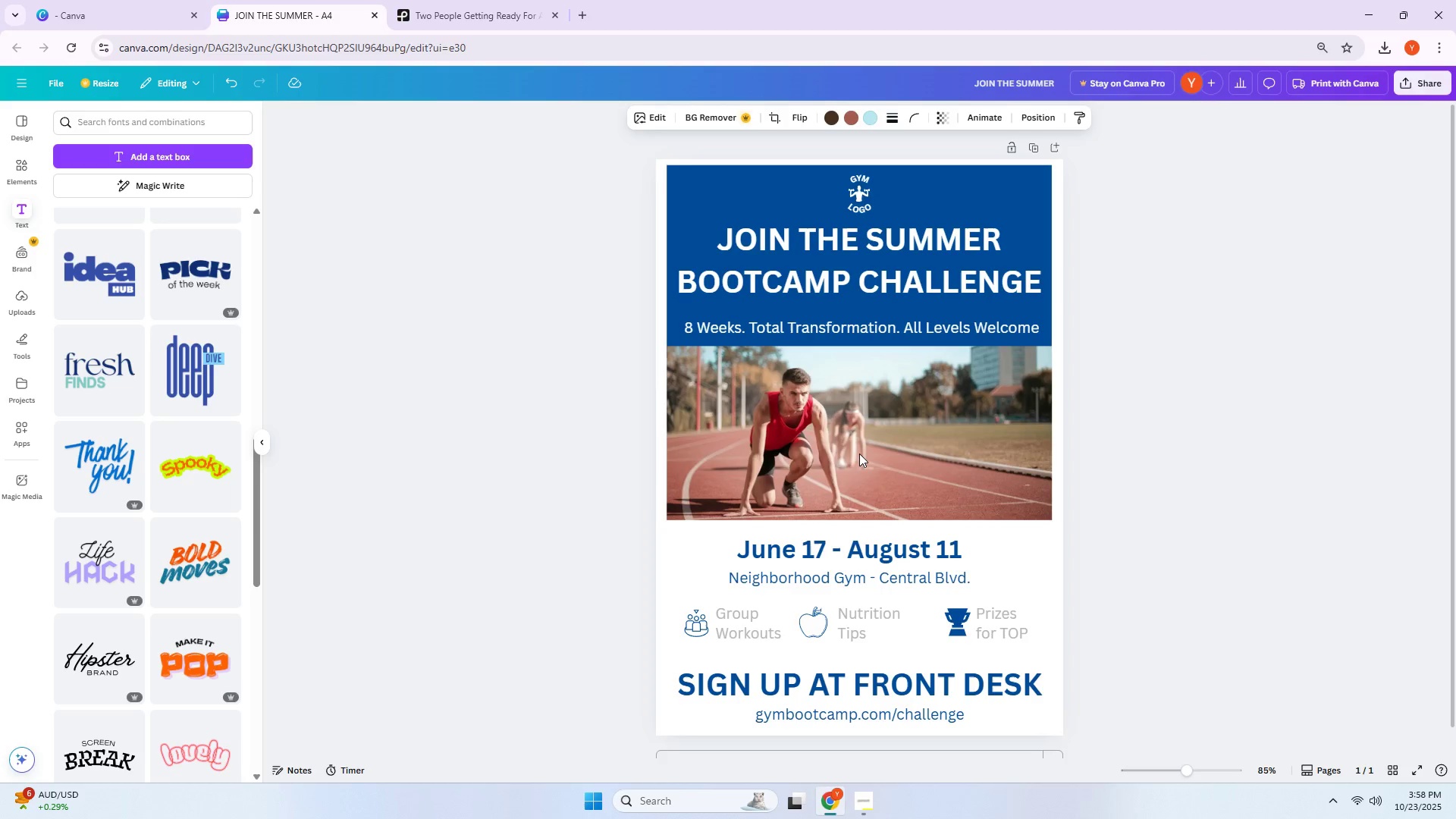 
key(ArrowUp)
 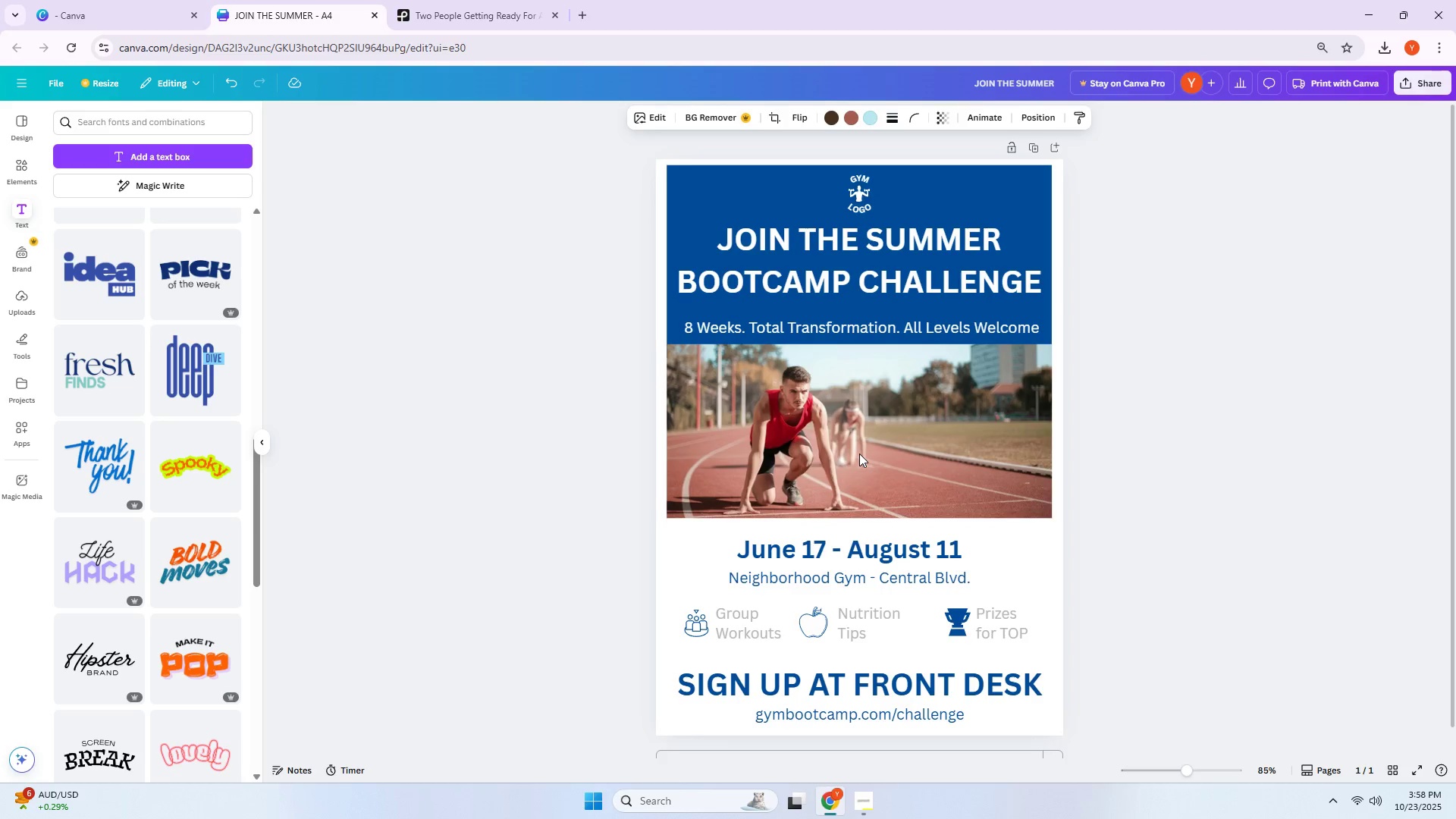 
key(ArrowUp)
 